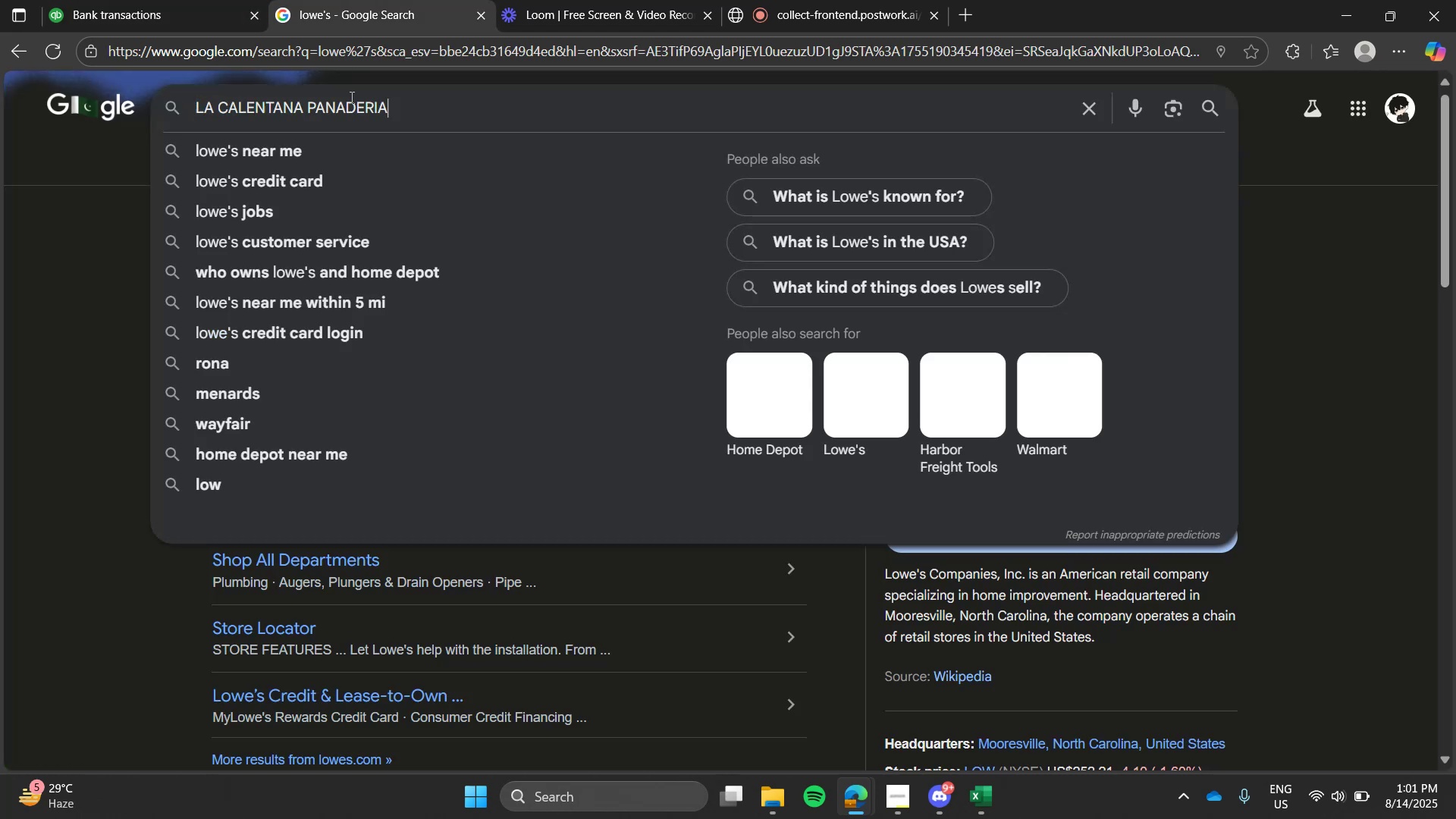 
key(Enter)
 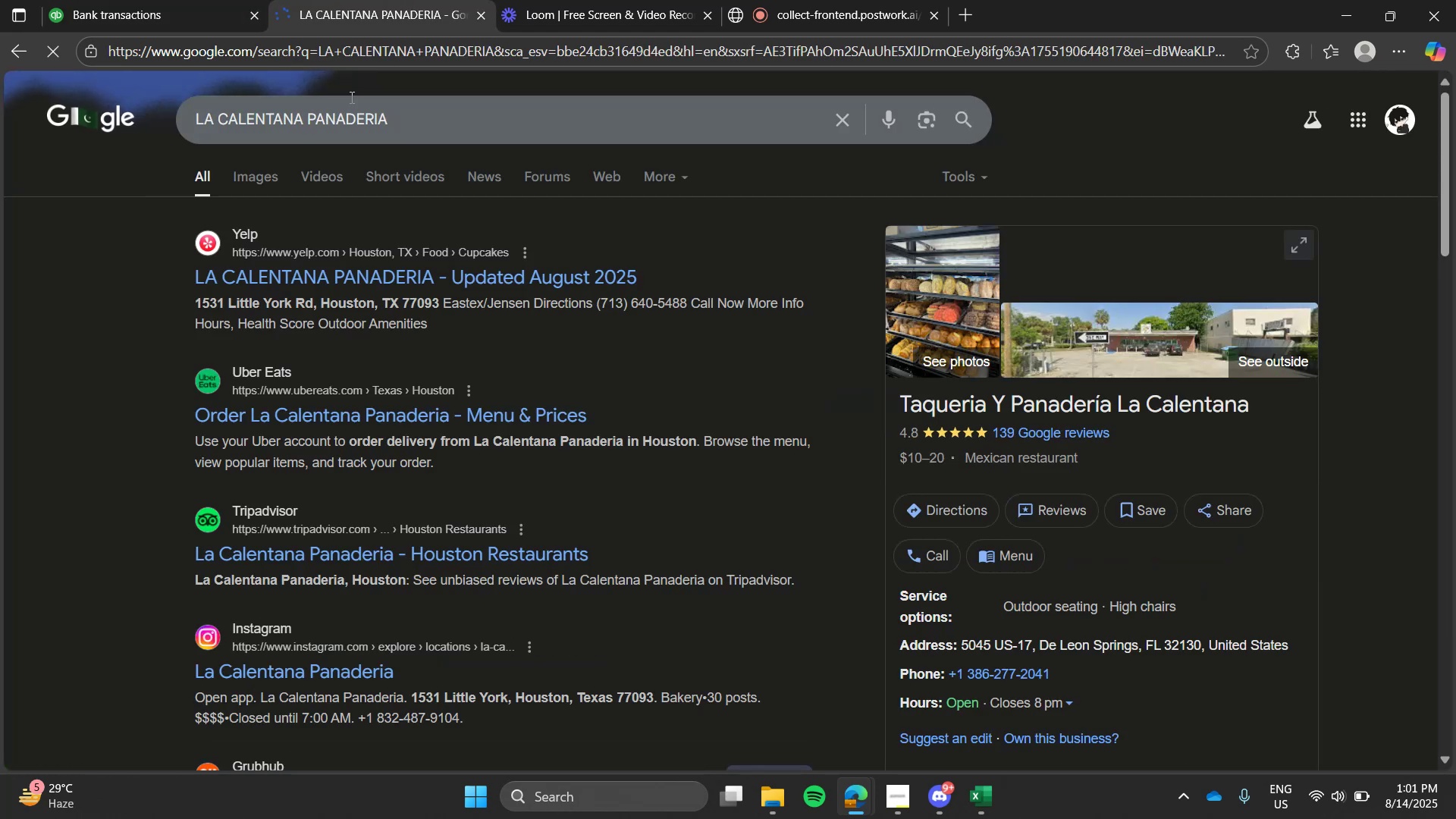 
left_click([184, 0])
 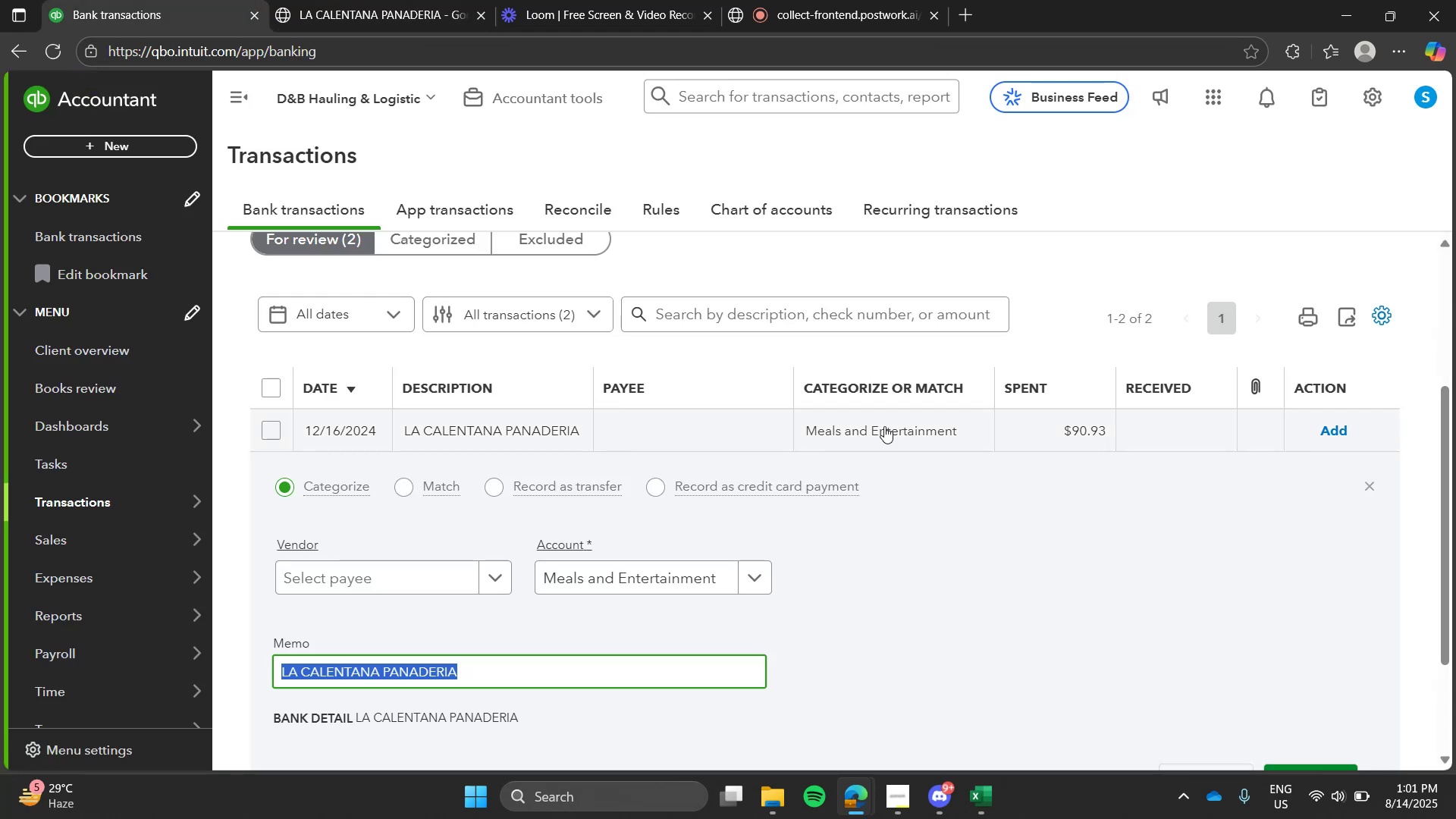 
left_click([757, 420])
 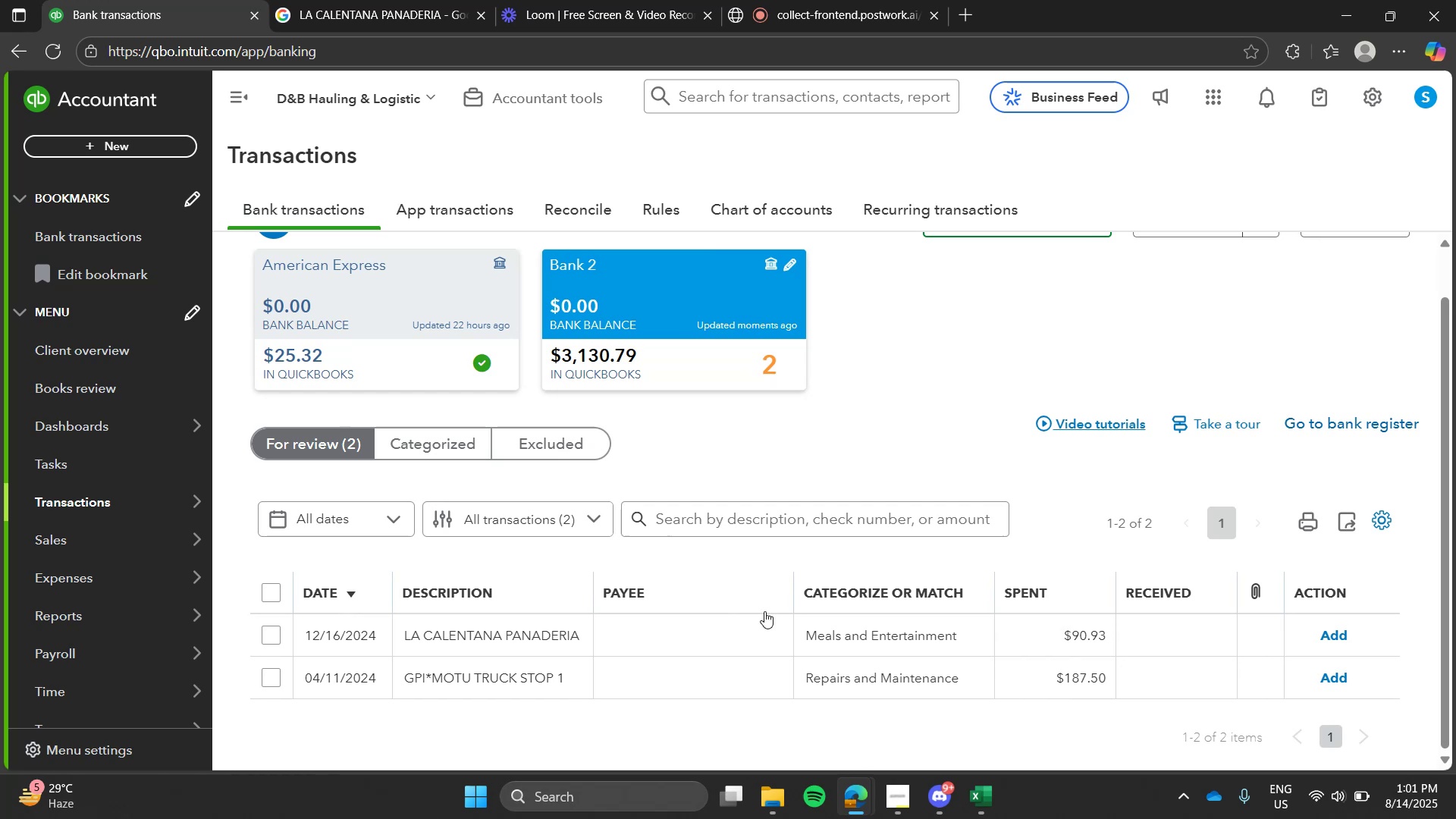 
left_click([756, 615])
 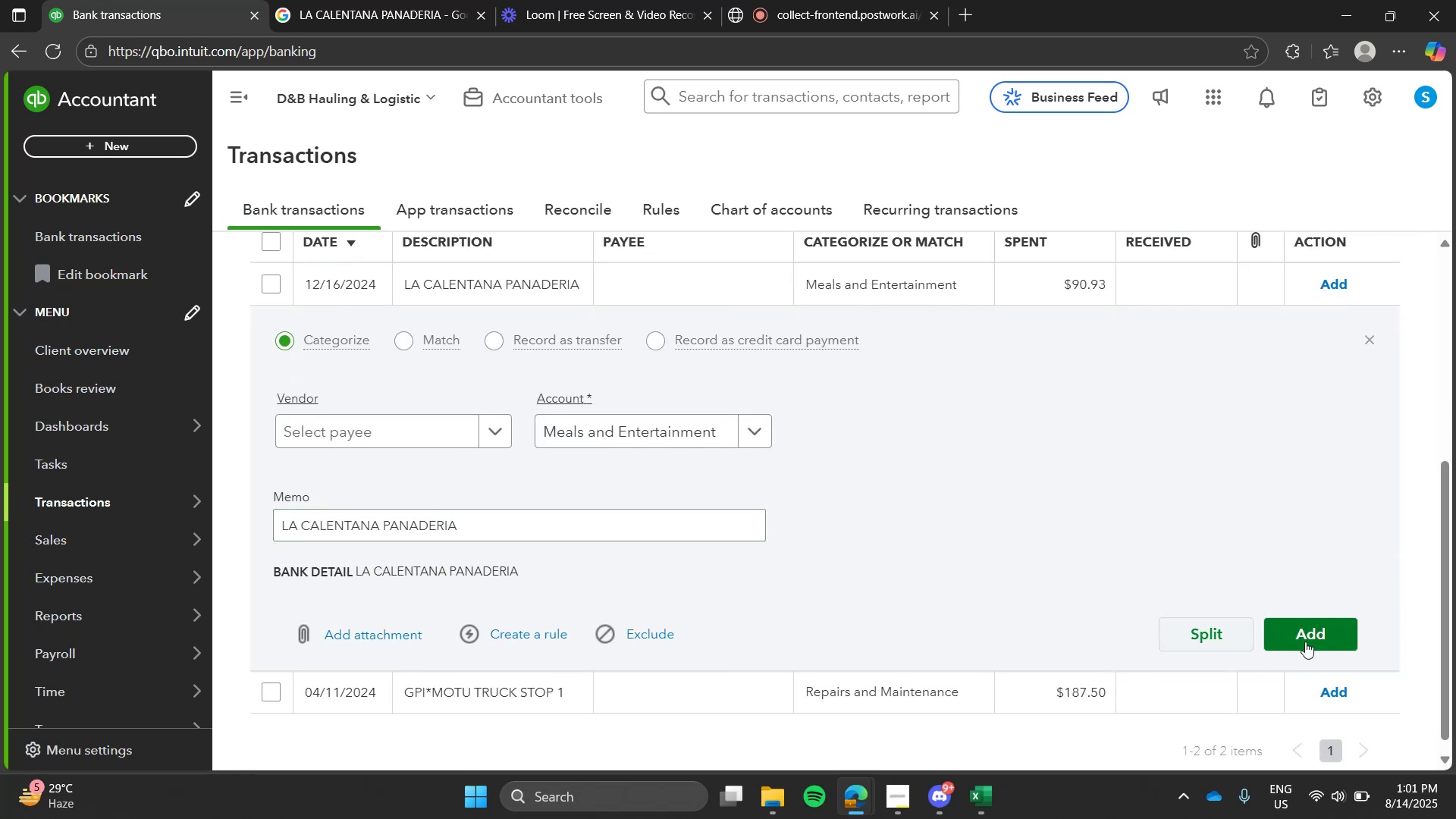 
left_click([1304, 640])
 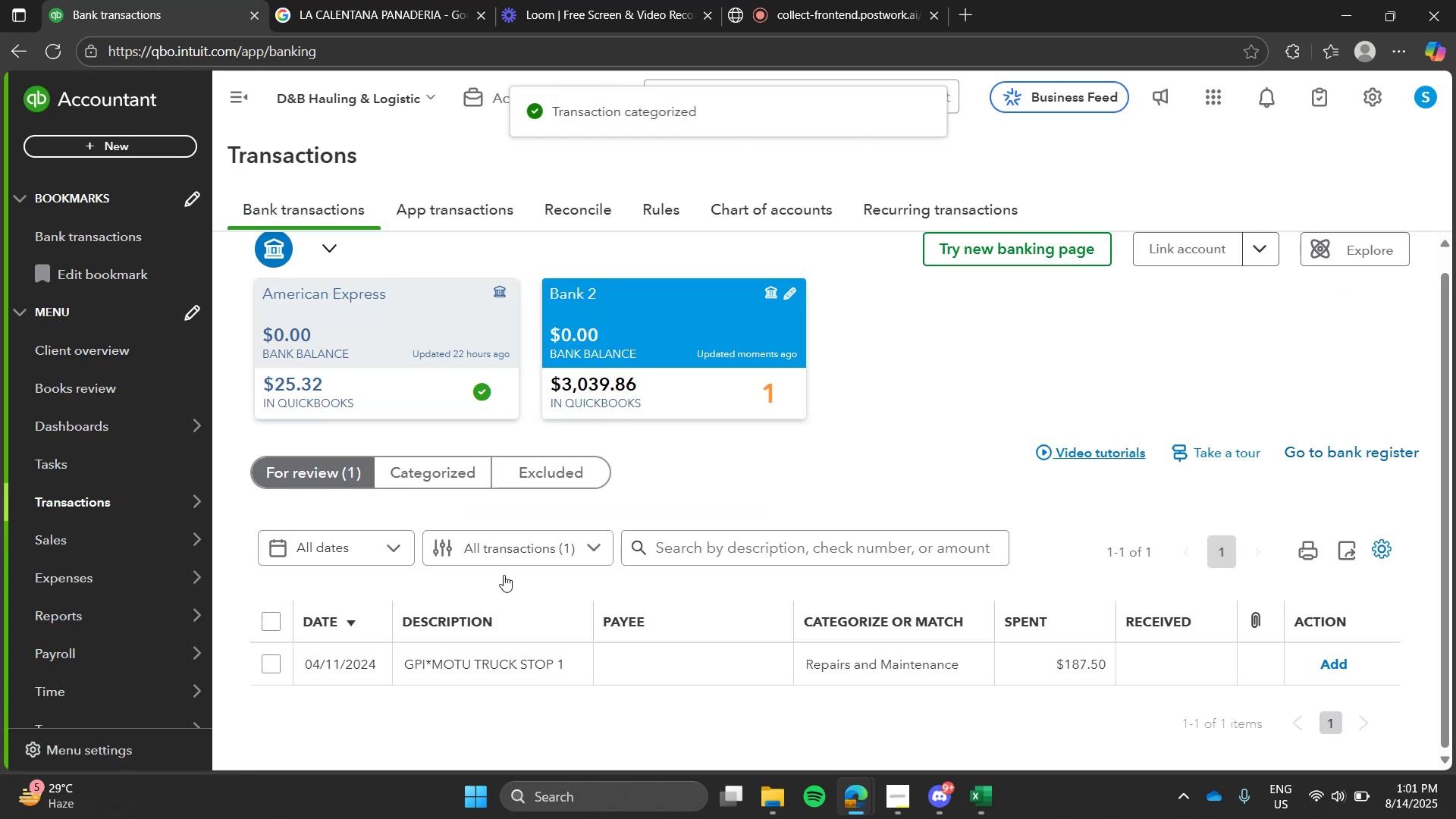 
left_click([474, 680])
 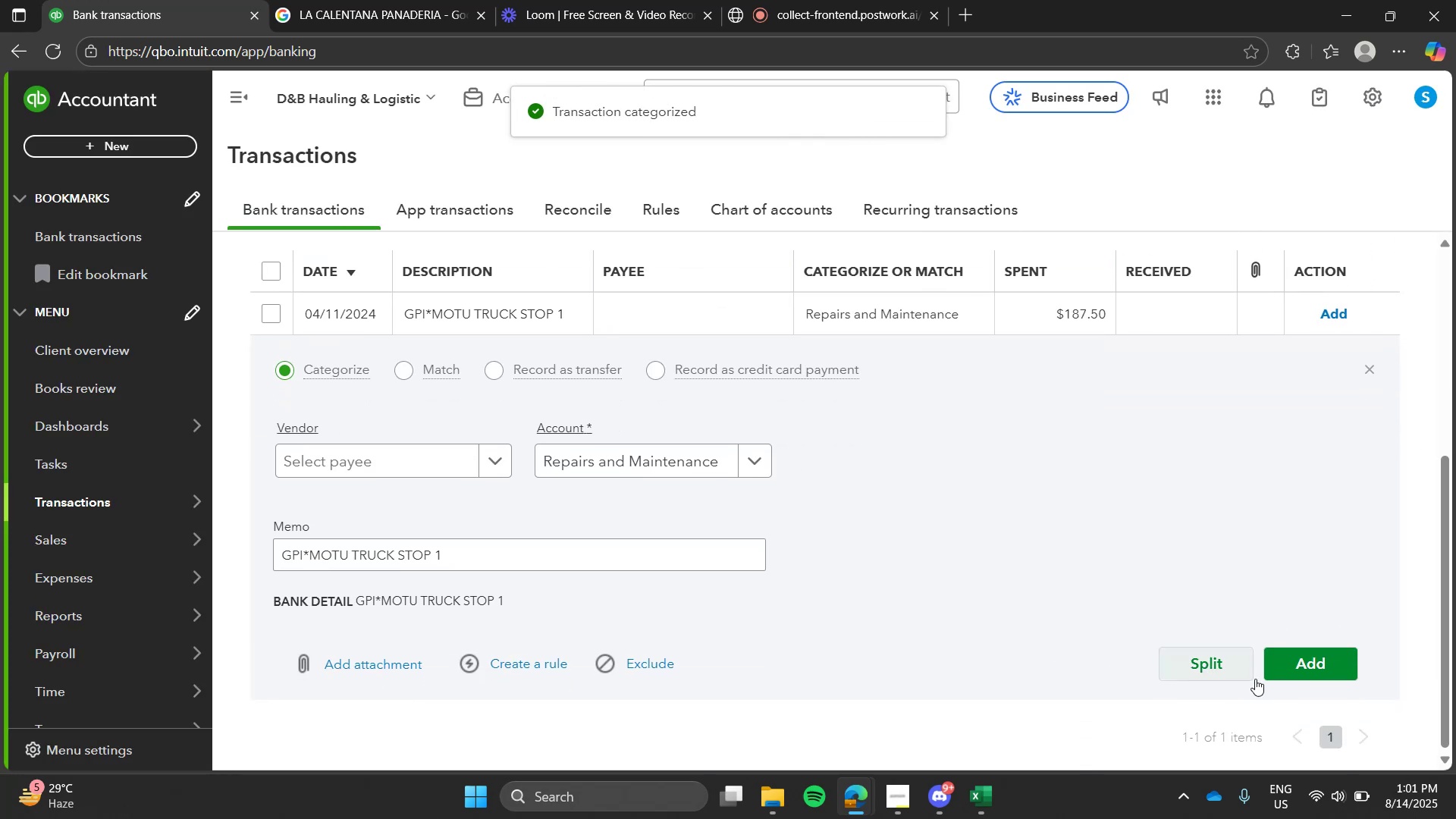 
left_click([1291, 662])
 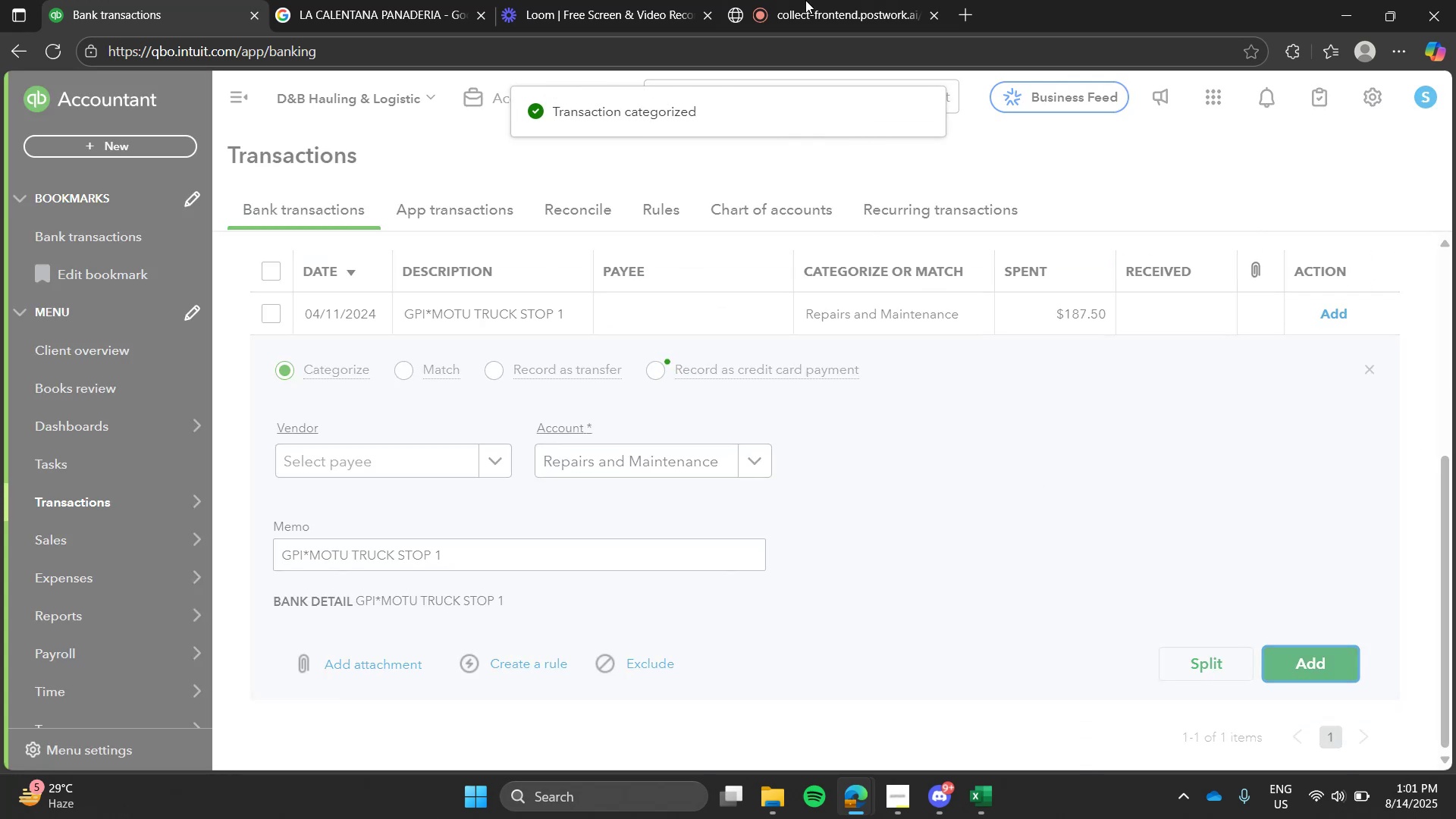 
left_click([802, 0])
 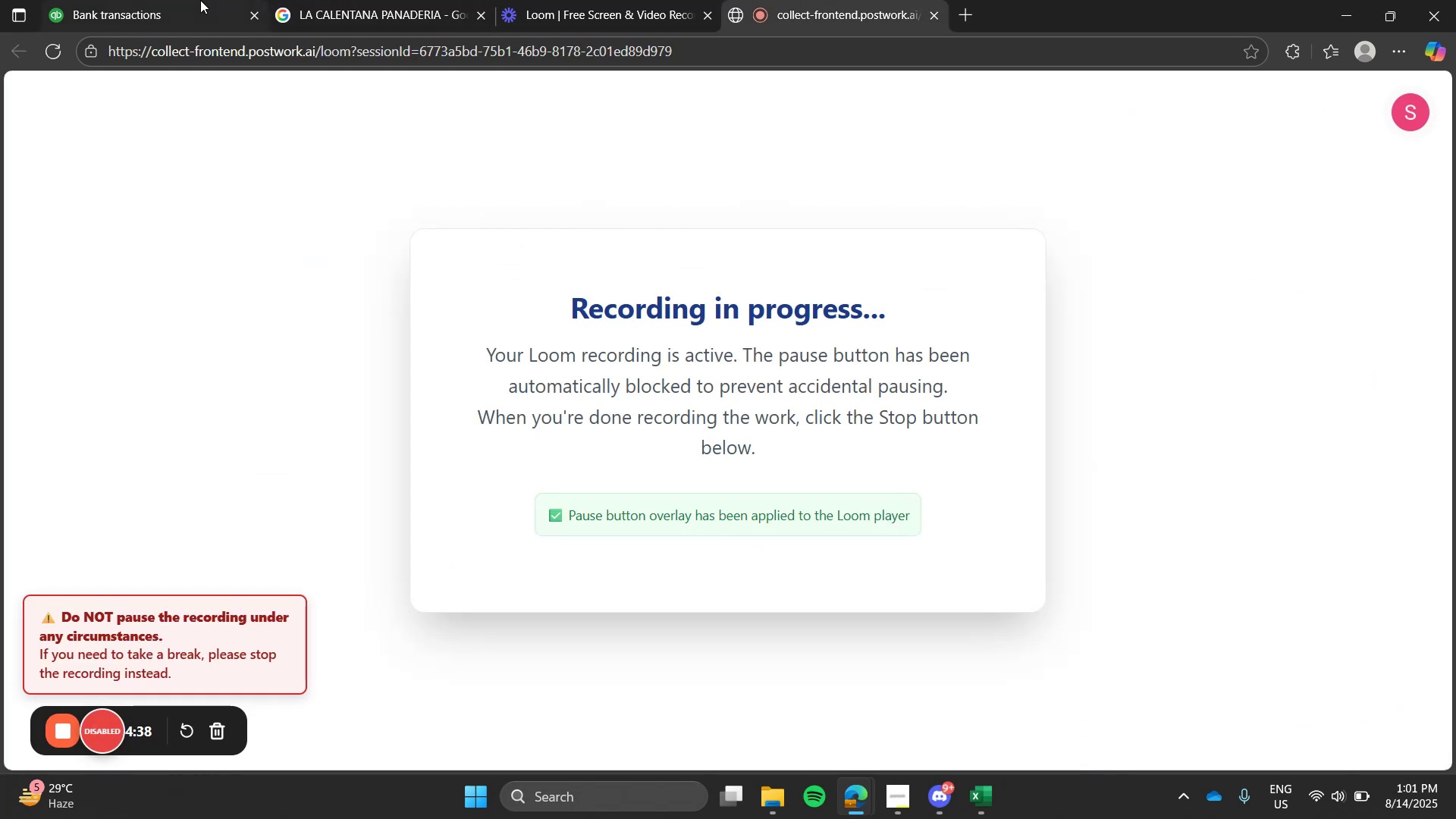 
left_click([199, 0])
 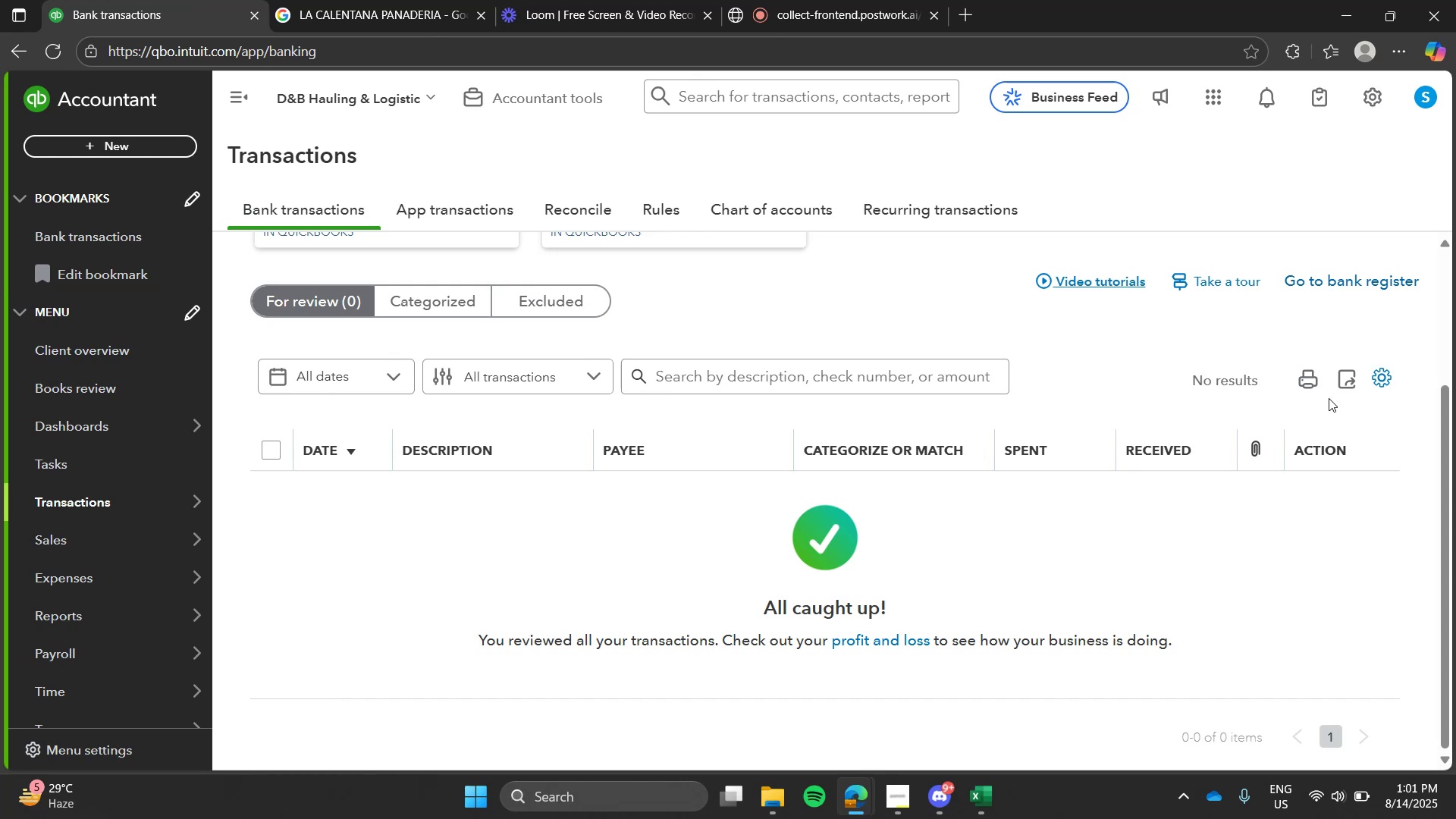 
left_click([1160, 355])
 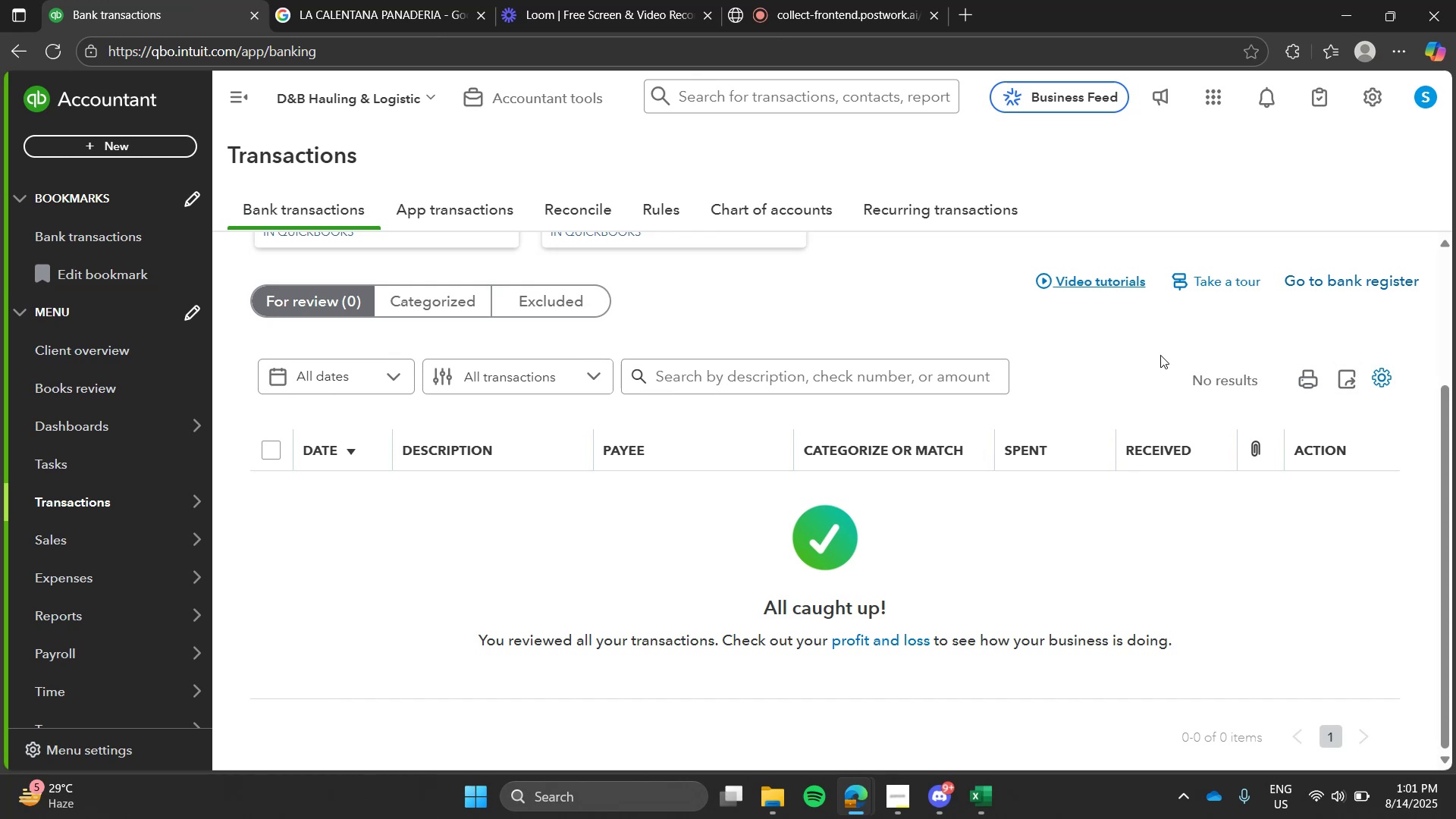 
mouse_move([708, 313])
 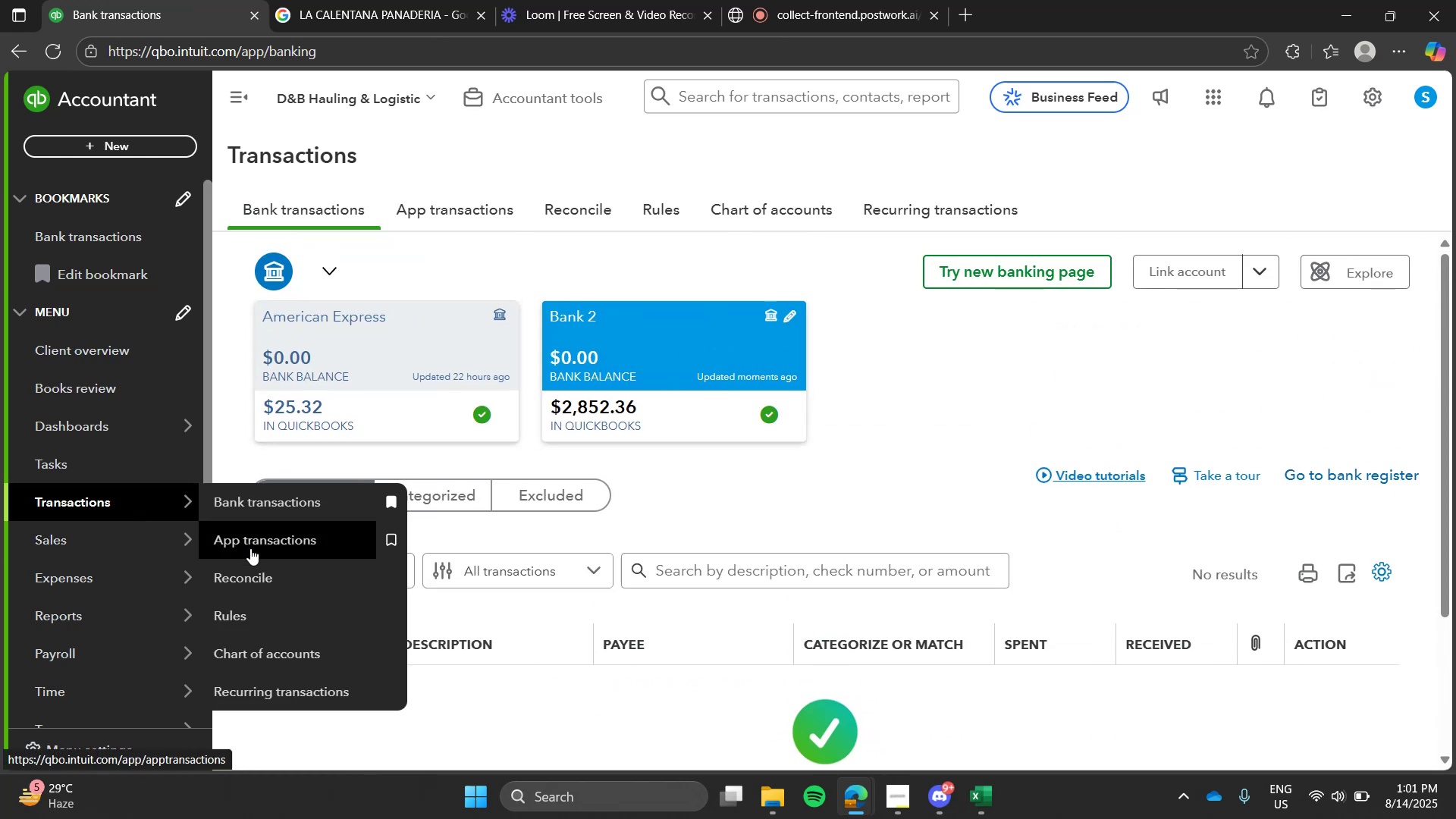 
wait(6.95)
 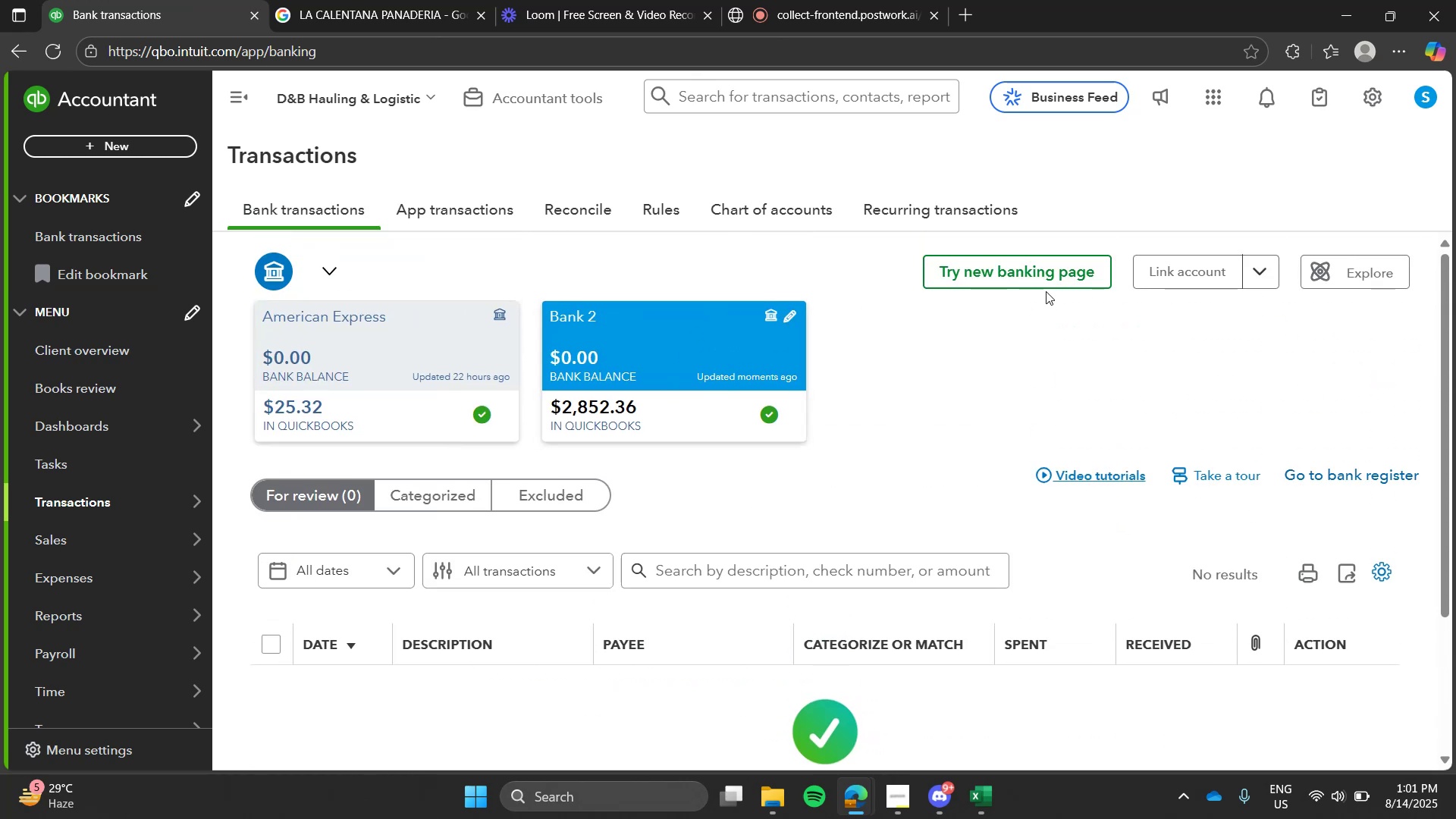 
left_click([285, 644])
 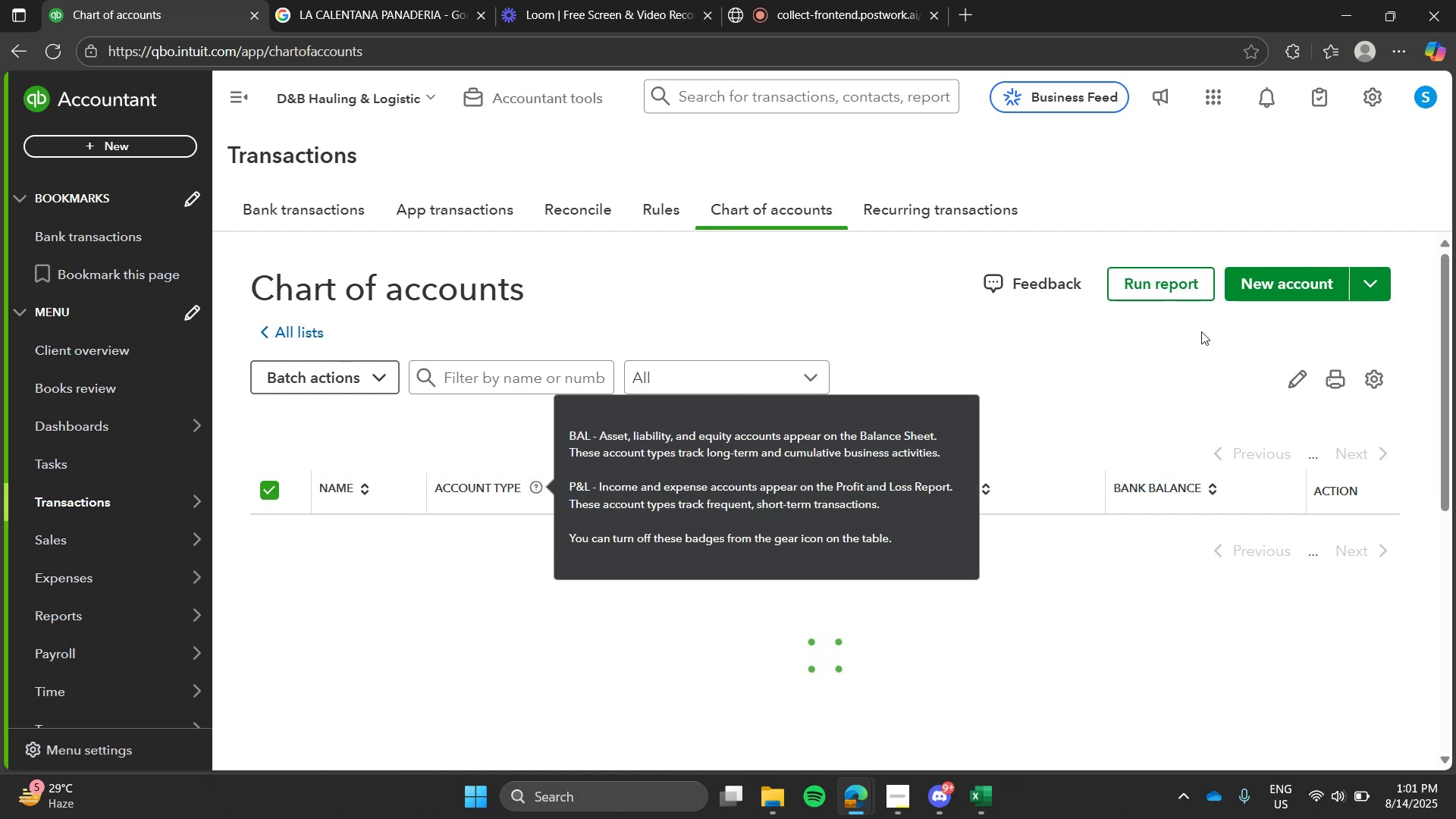 
left_click([1282, 271])
 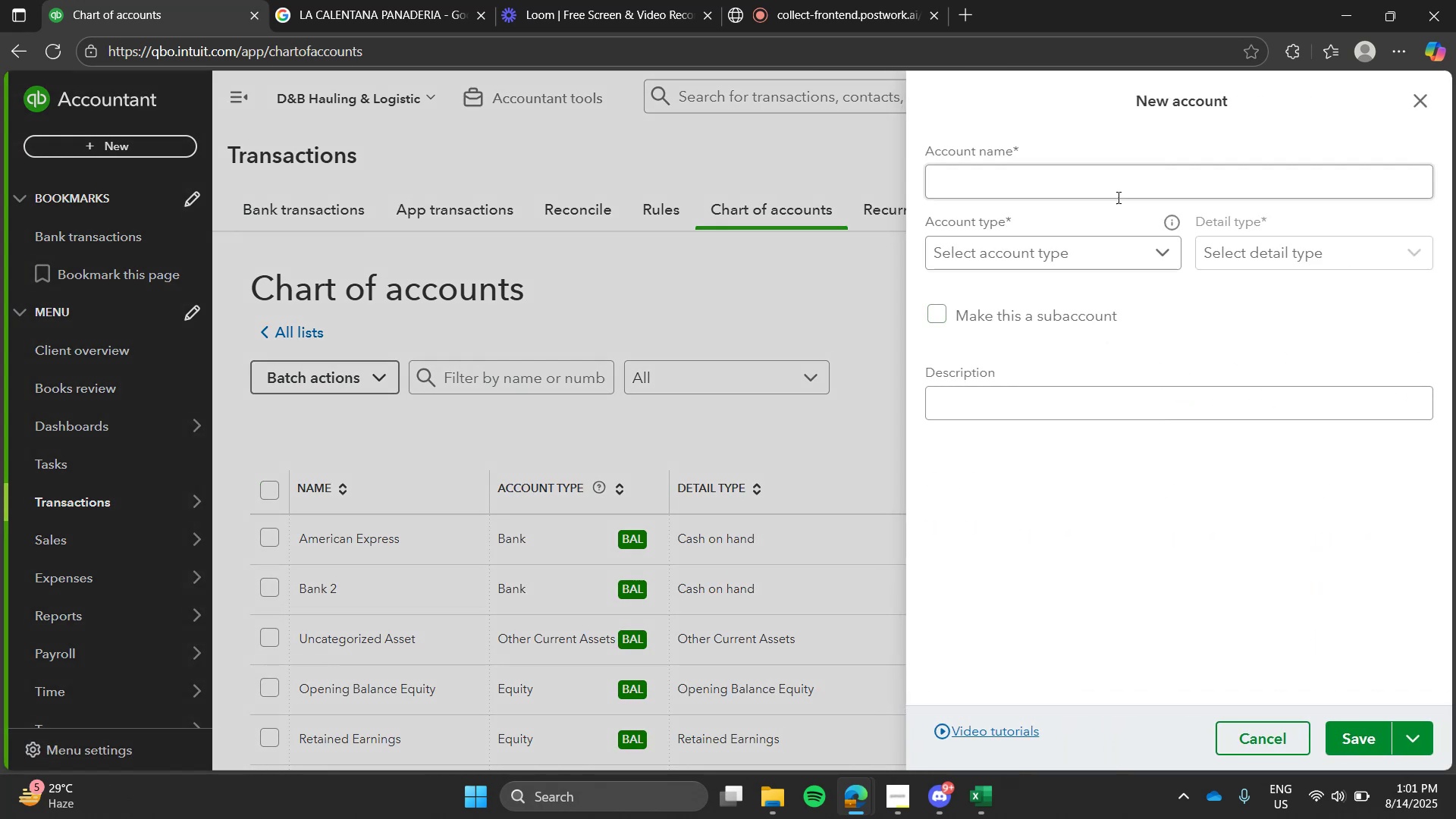 
left_click([1120, 180])
 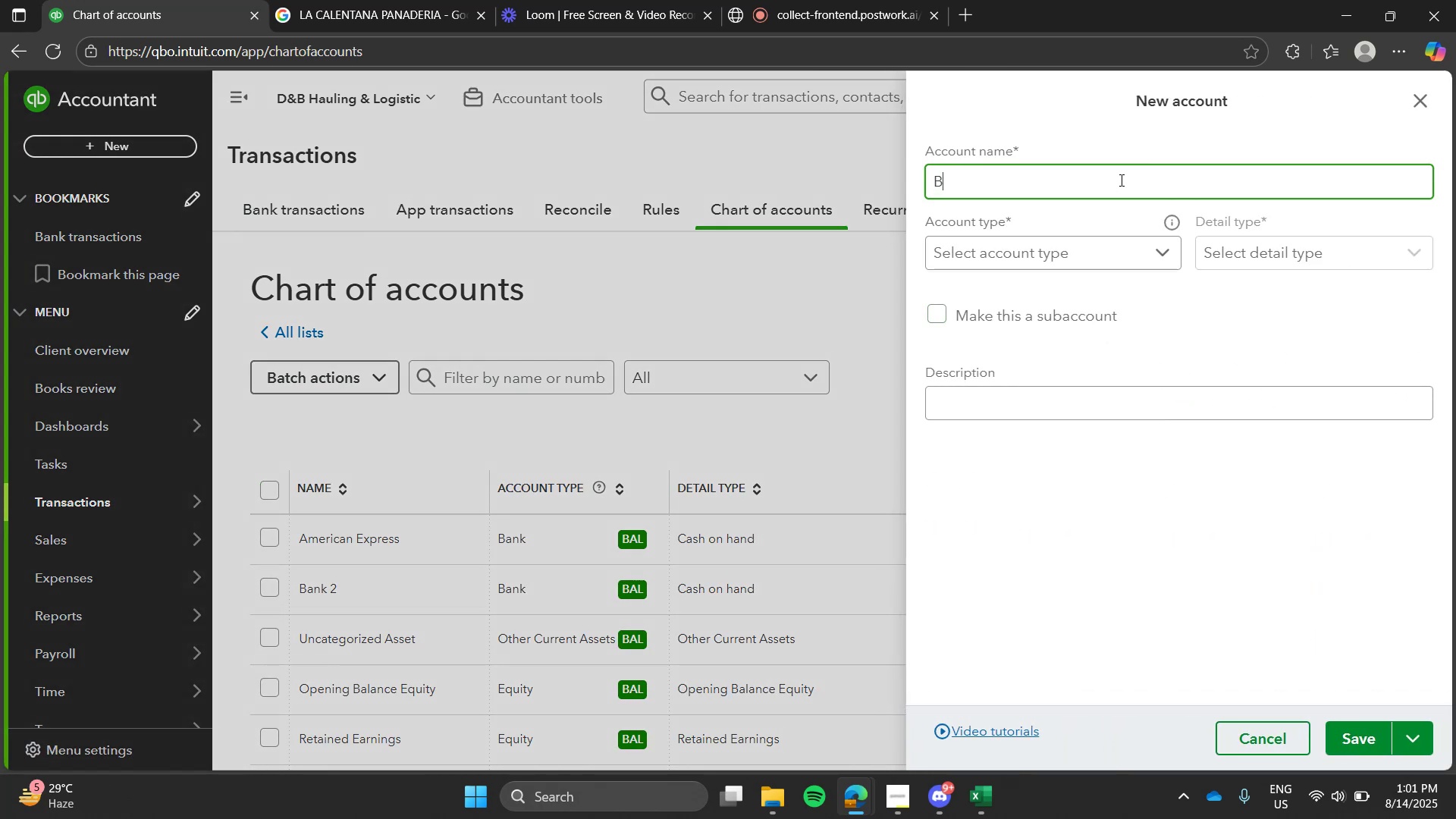 
type(Bank 2)
key(Backspace)
type(3)
 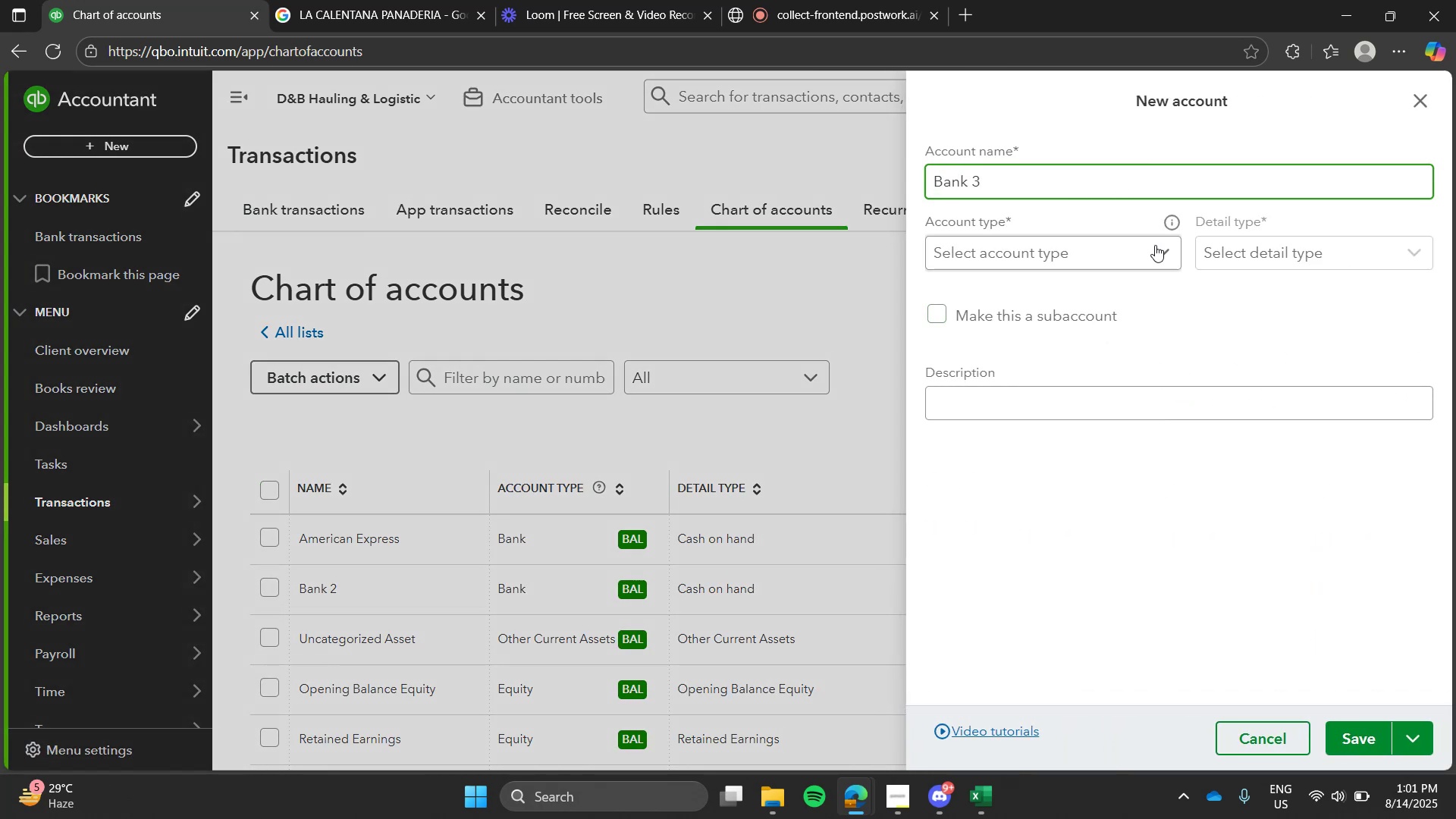 
left_click([1163, 257])
 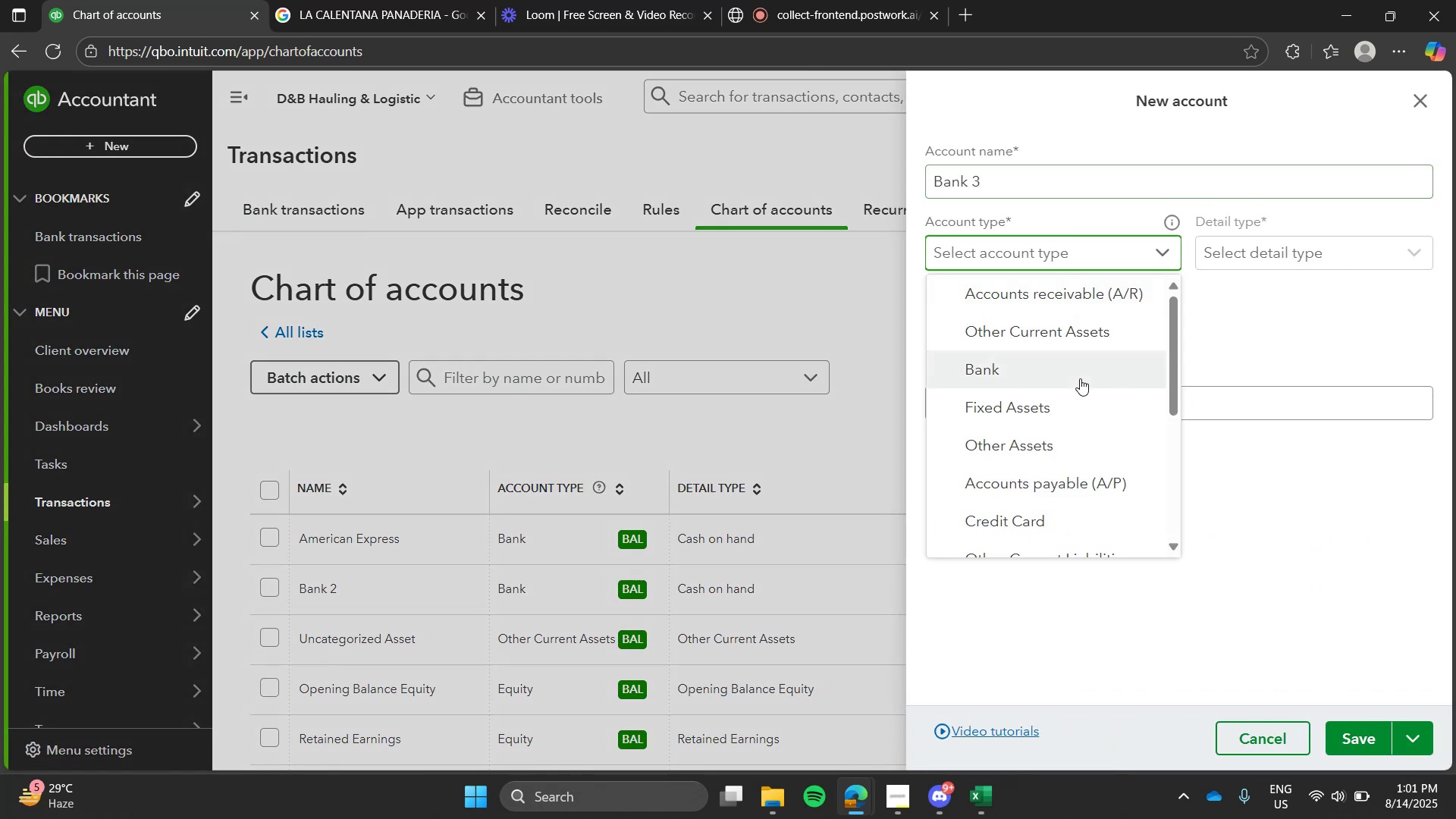 
left_click([1080, 378])
 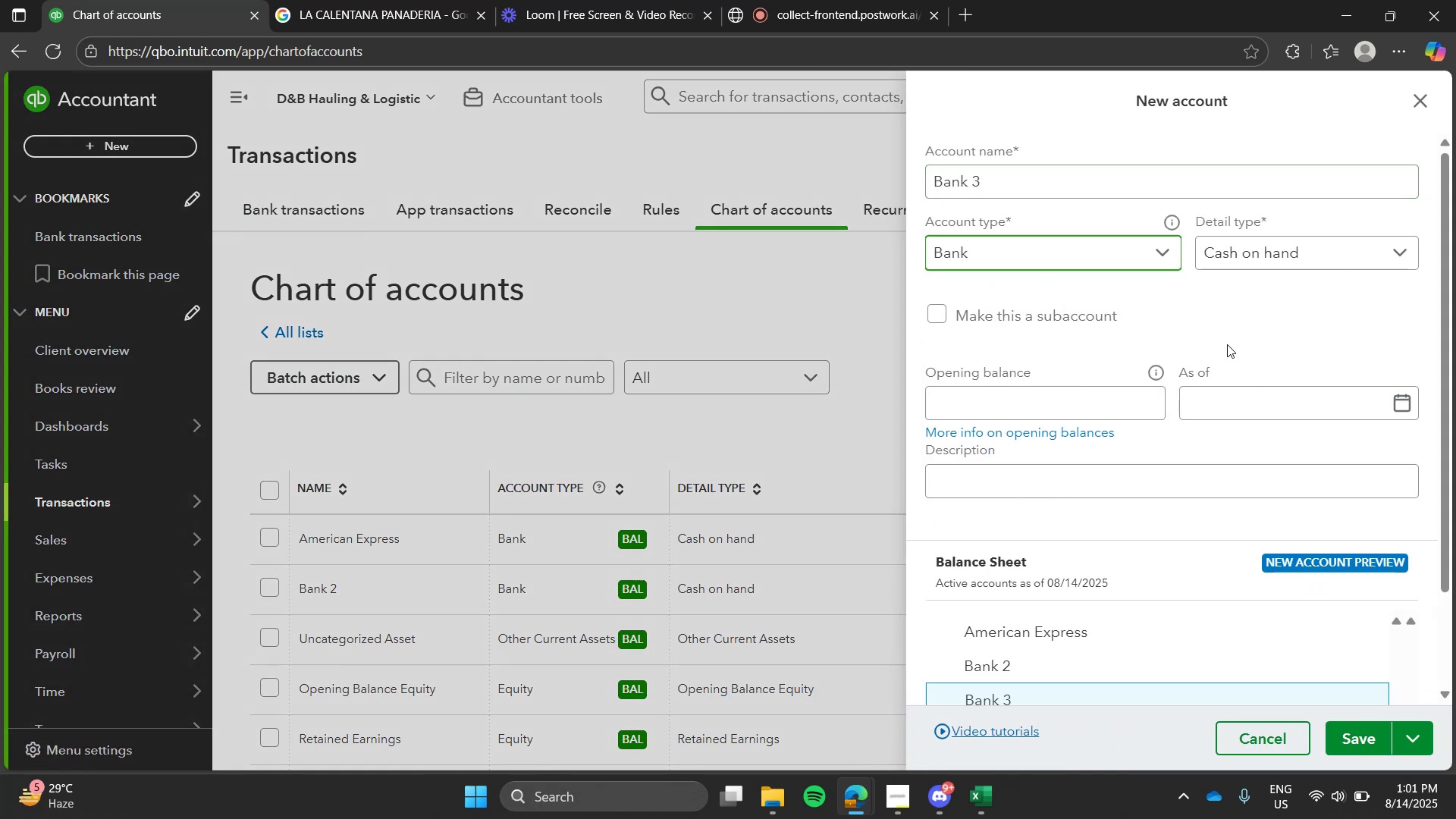 
left_click([1225, 344])
 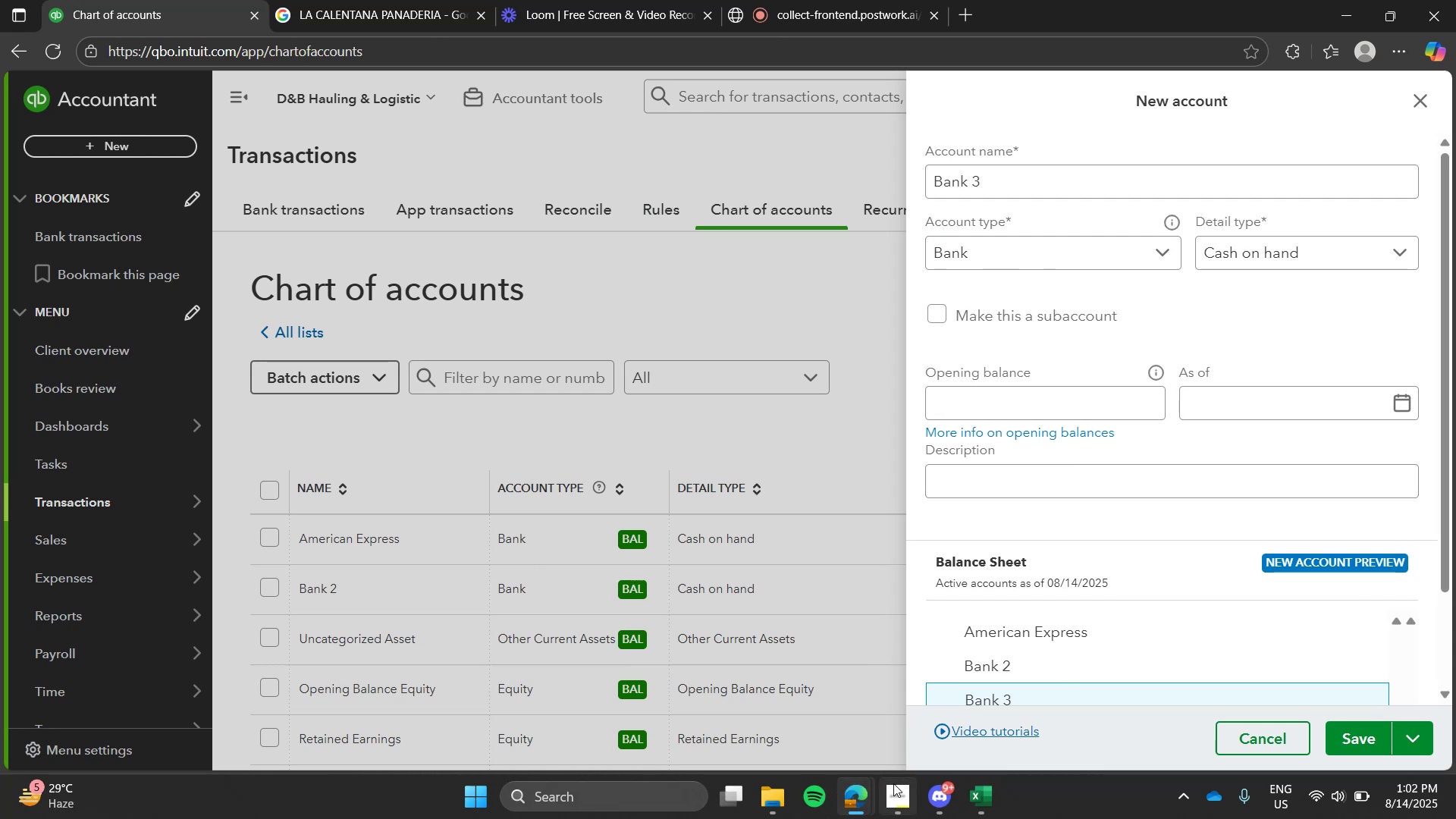 
left_click([941, 801])
 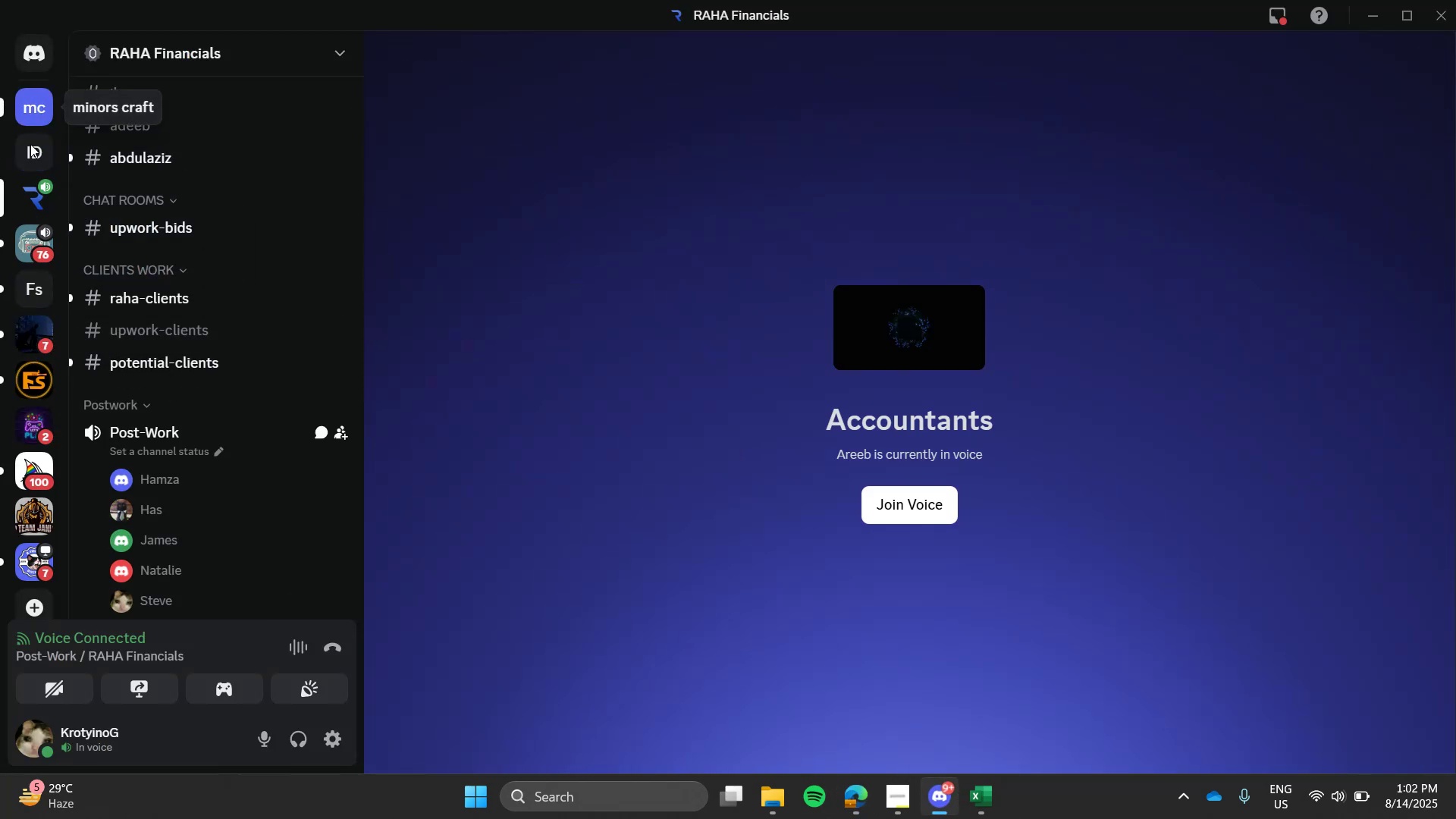 
left_click([45, 73])
 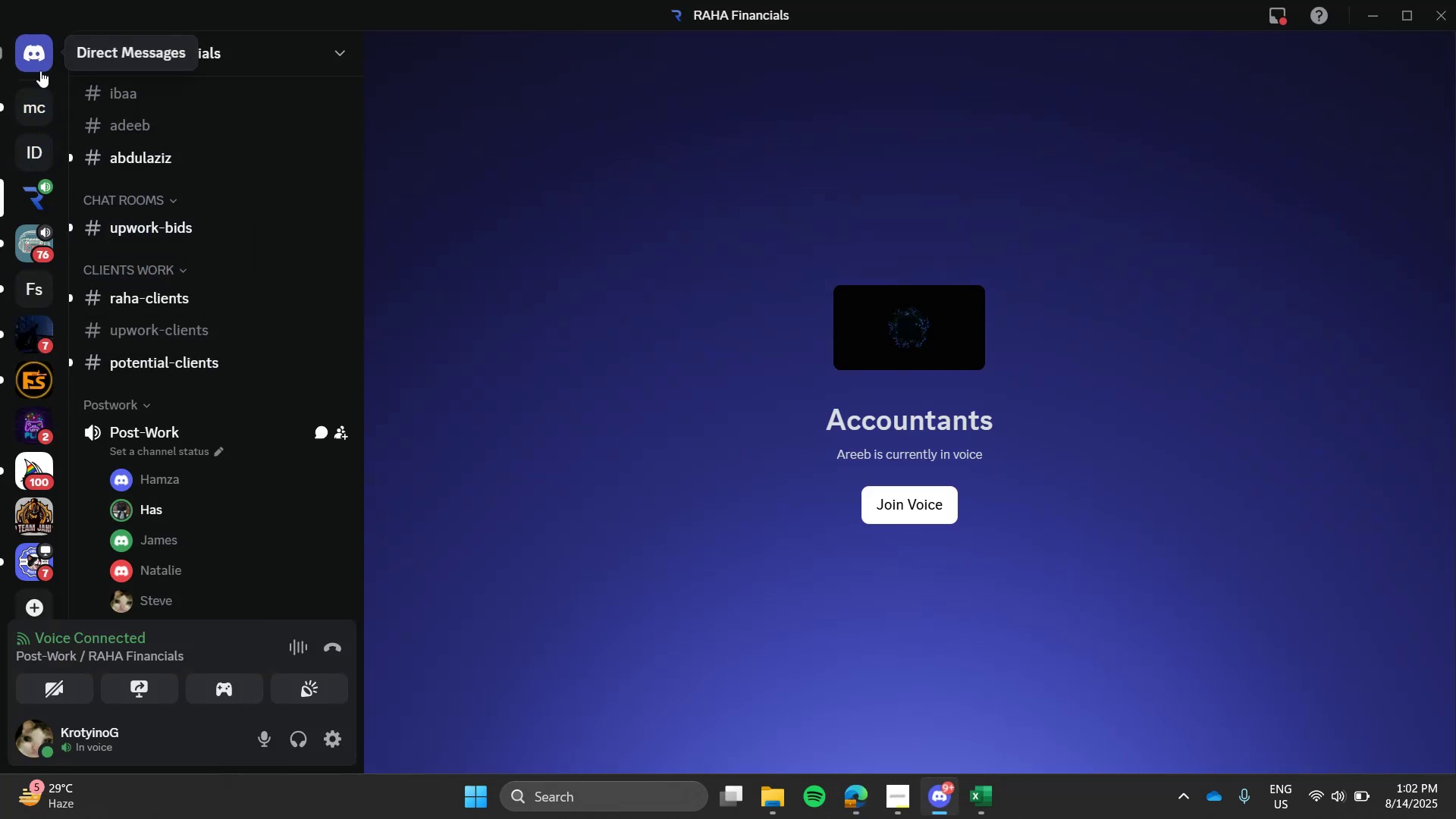 
left_click([40, 71])
 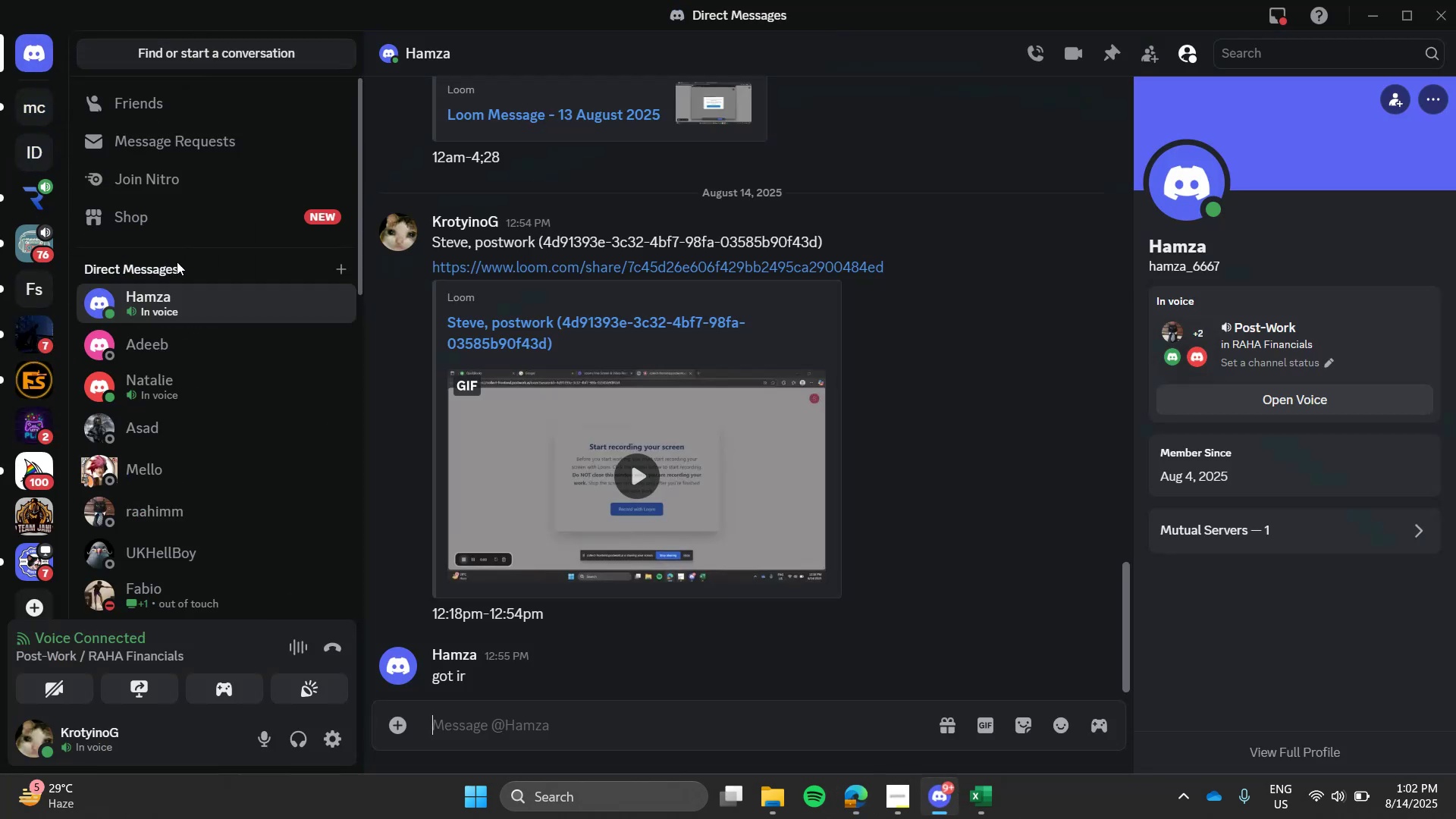 
mouse_move([547, 360])
 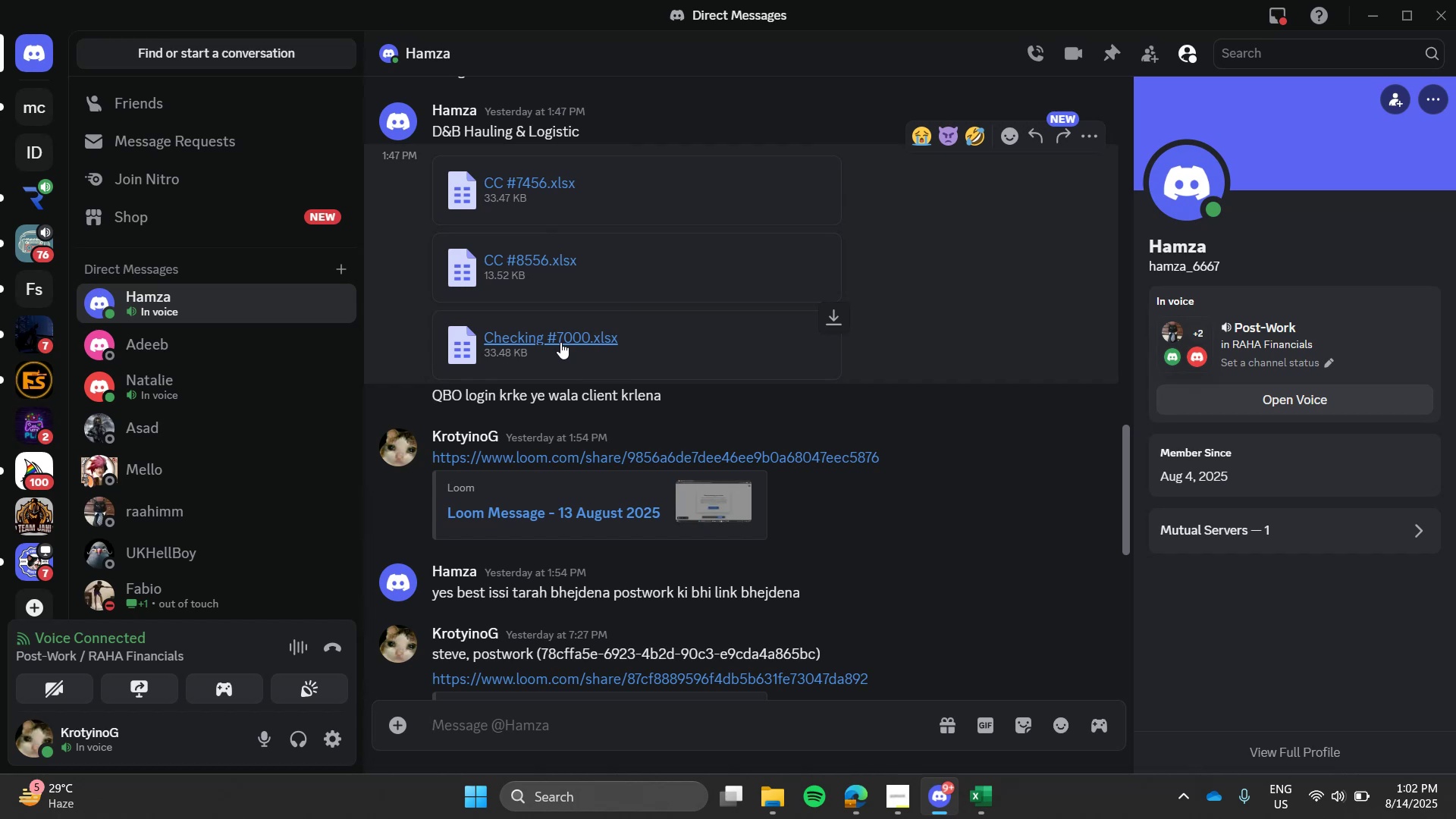 
left_click([560, 342])
 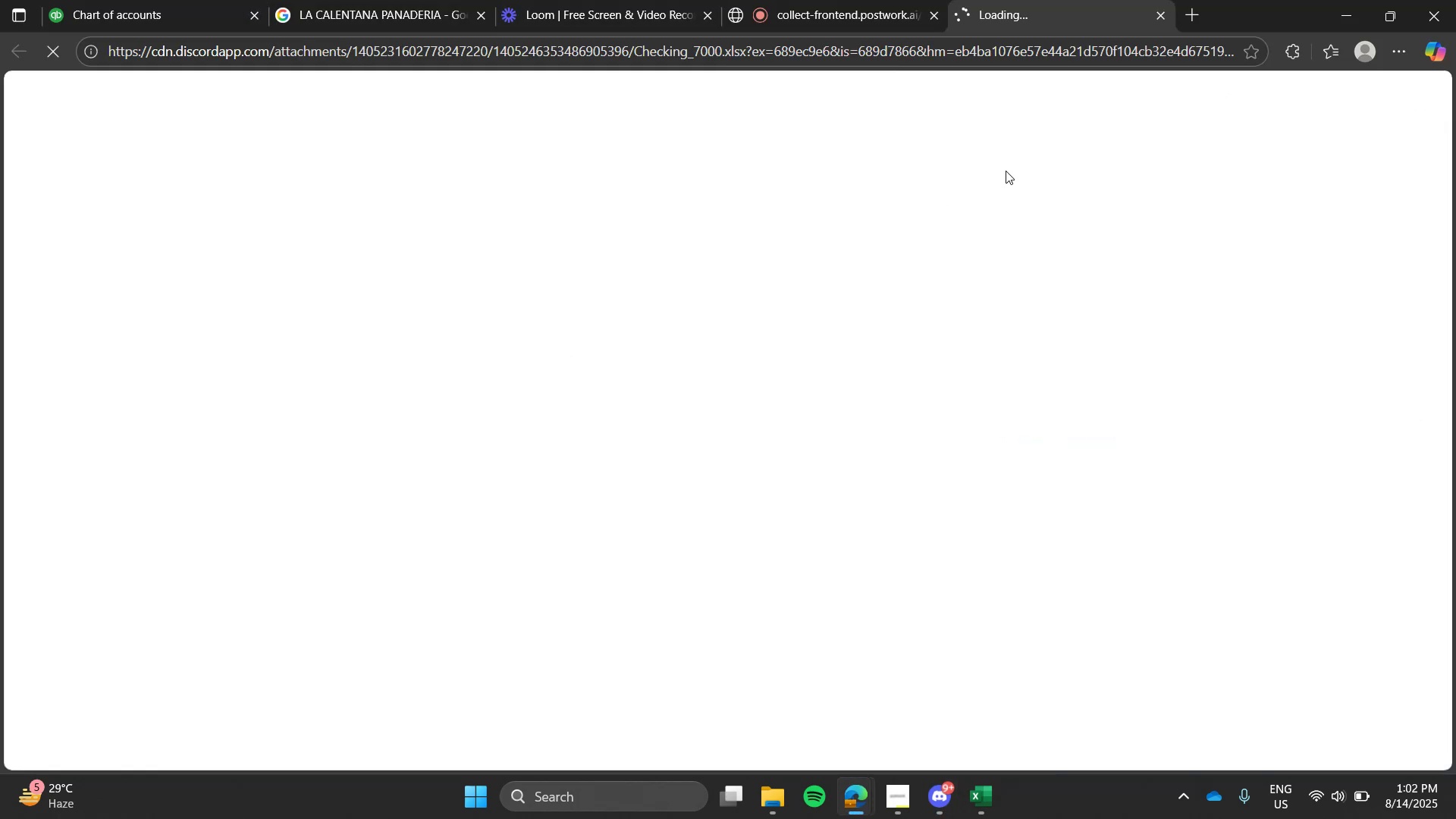 
mouse_move([1139, 162])
 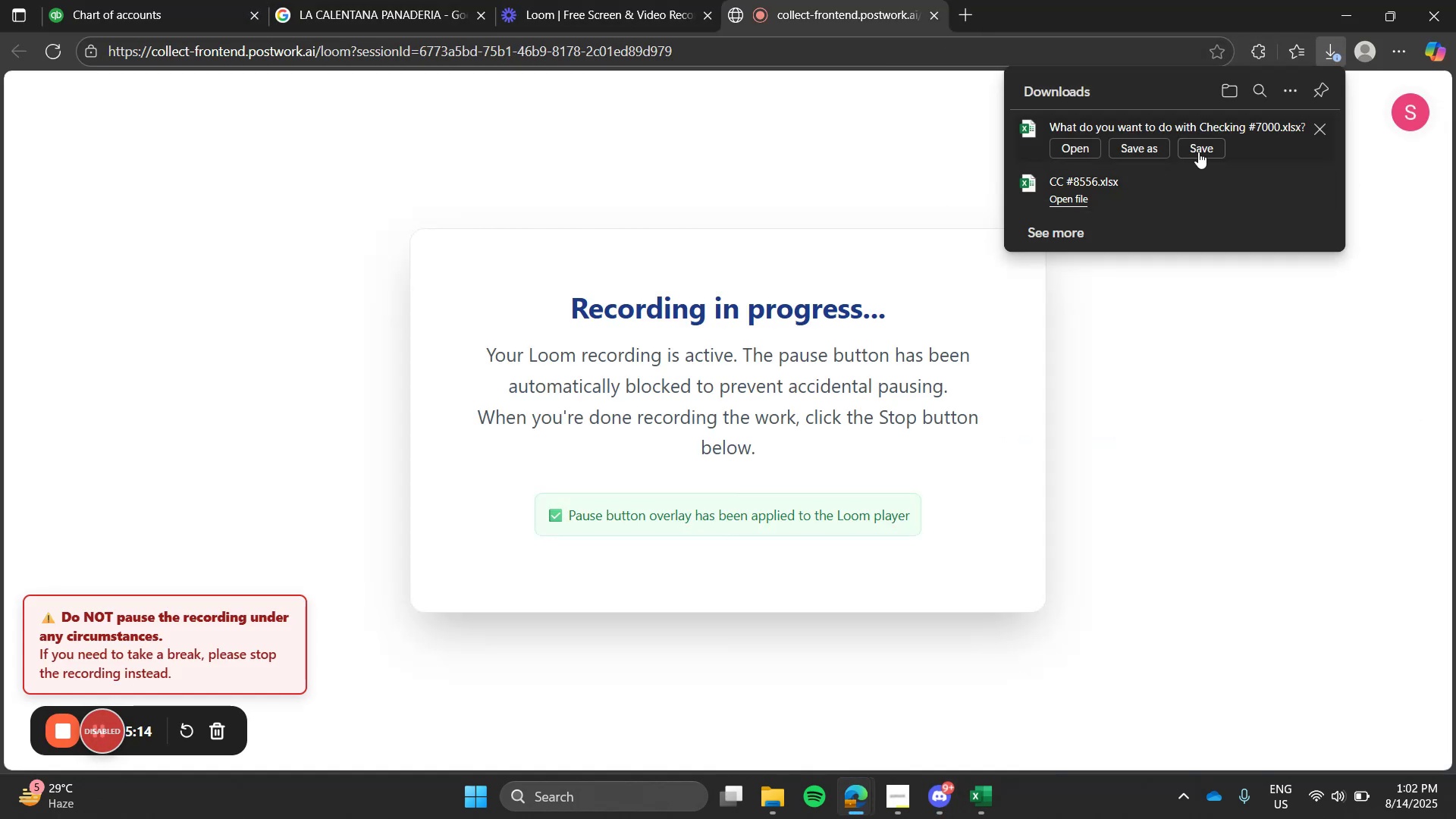 
left_click([1198, 152])
 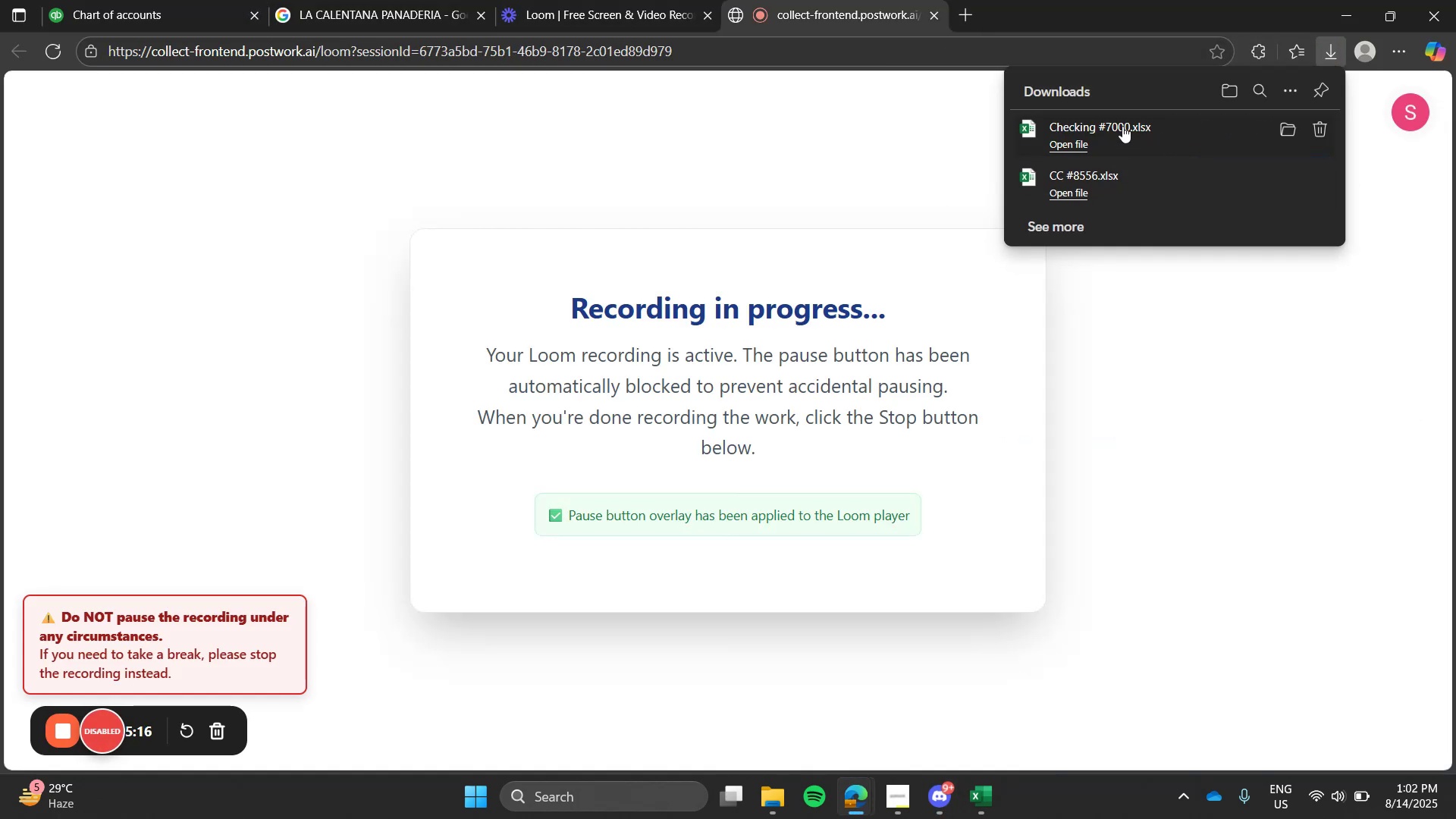 
double_click([1122, 126])
 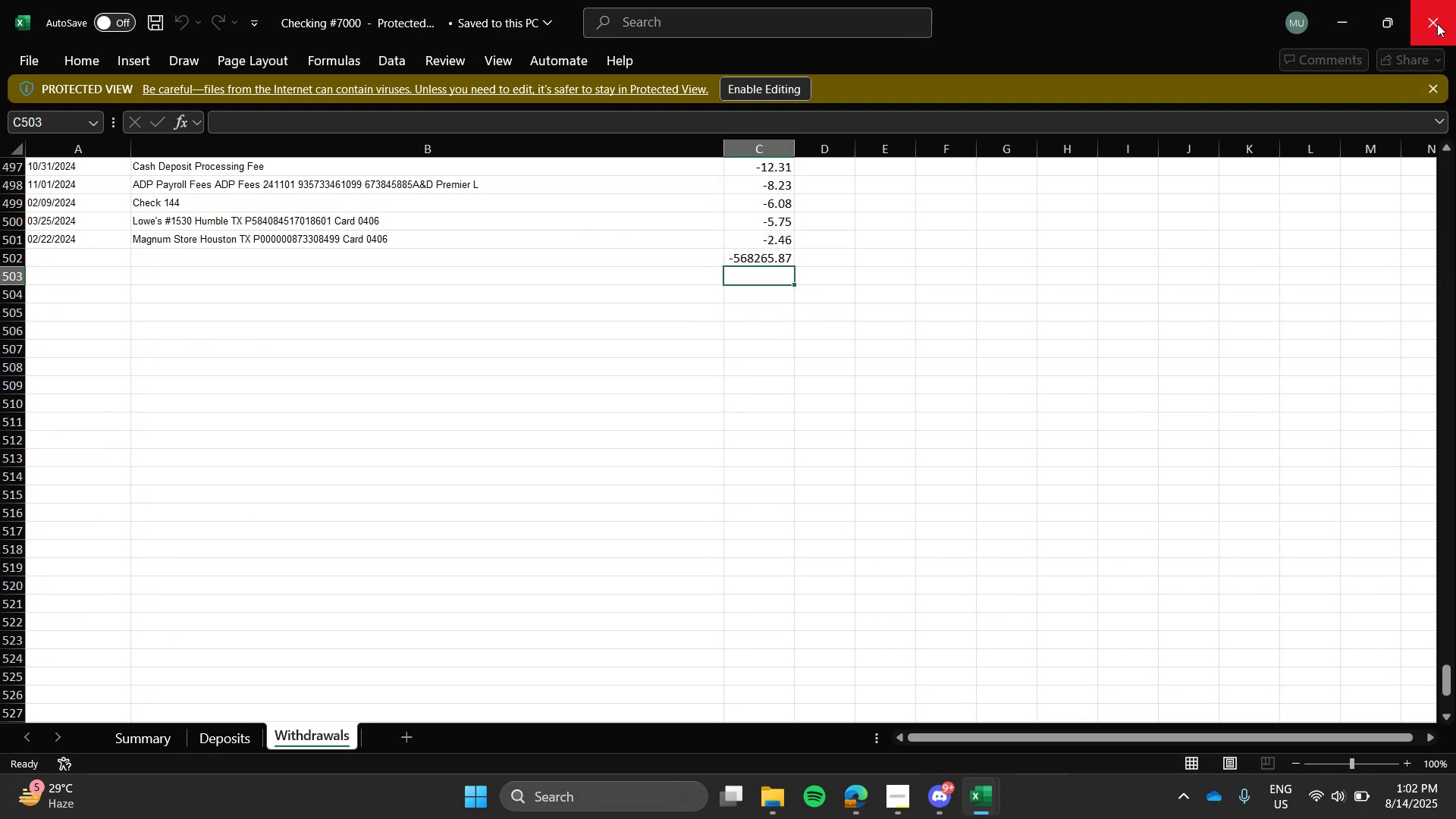 
scroll: coordinate [858, 294], scroll_direction: up, amount: 38.0
 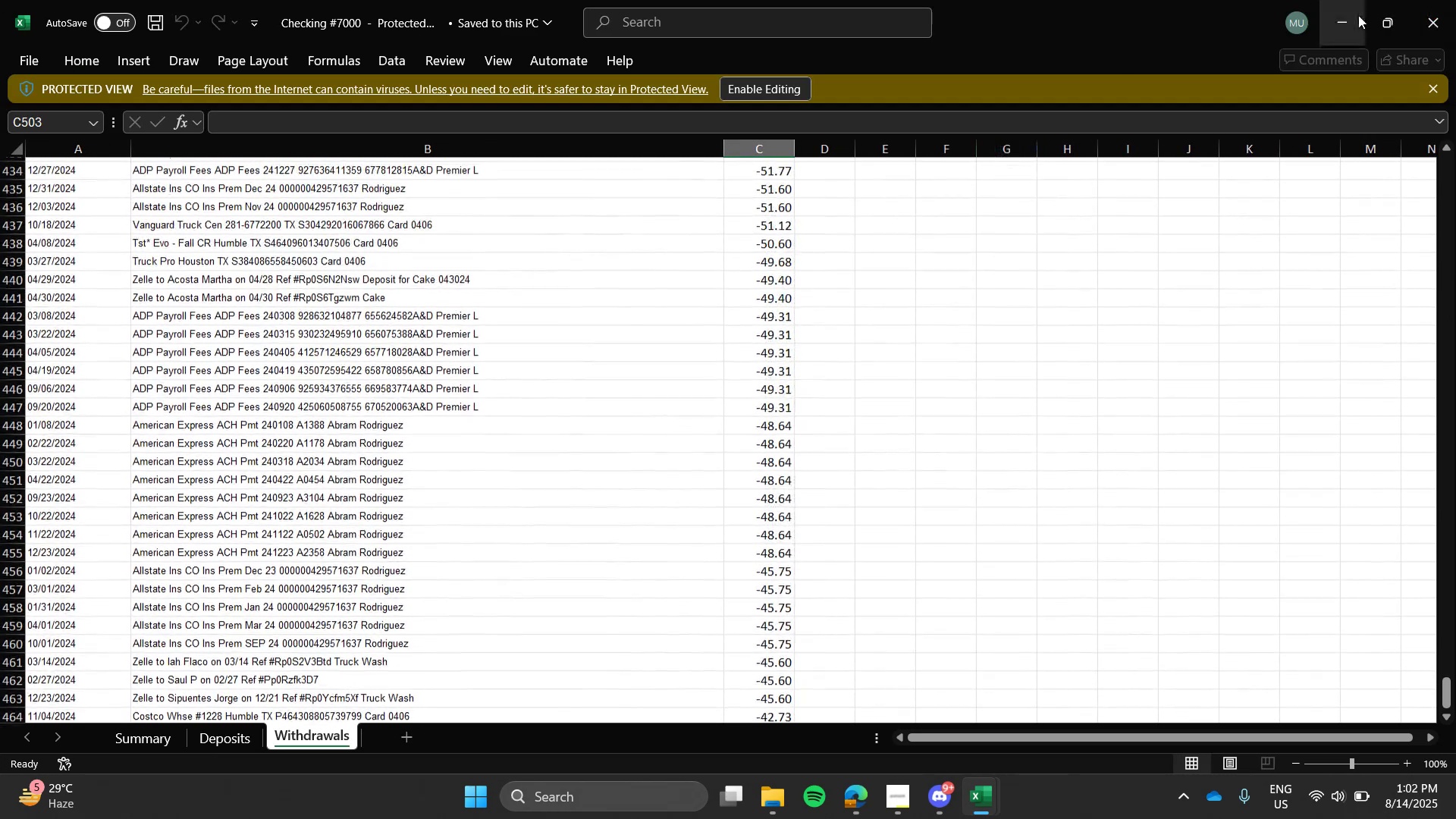 
left_click([1358, 15])
 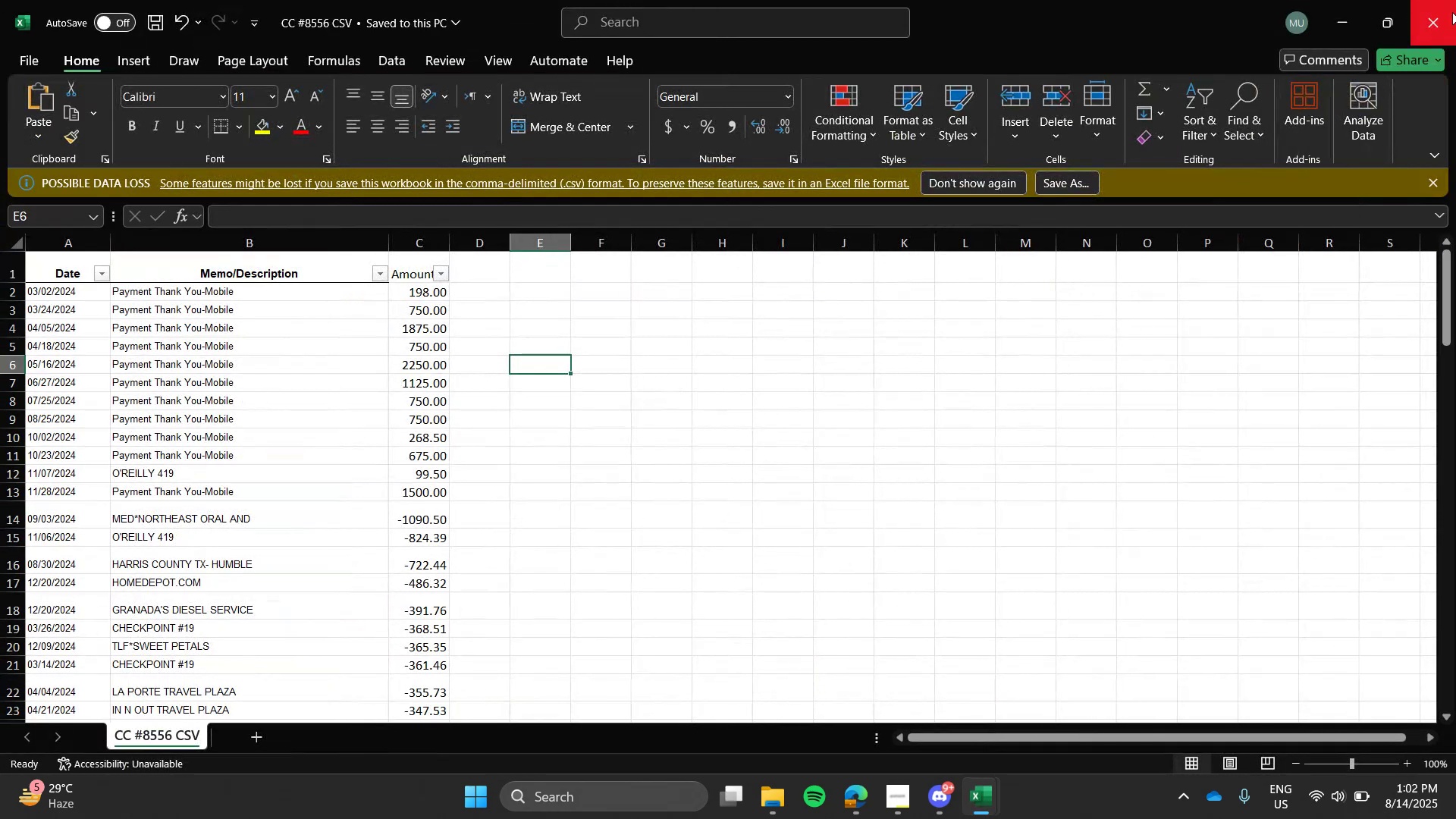 
left_click([1452, 12])
 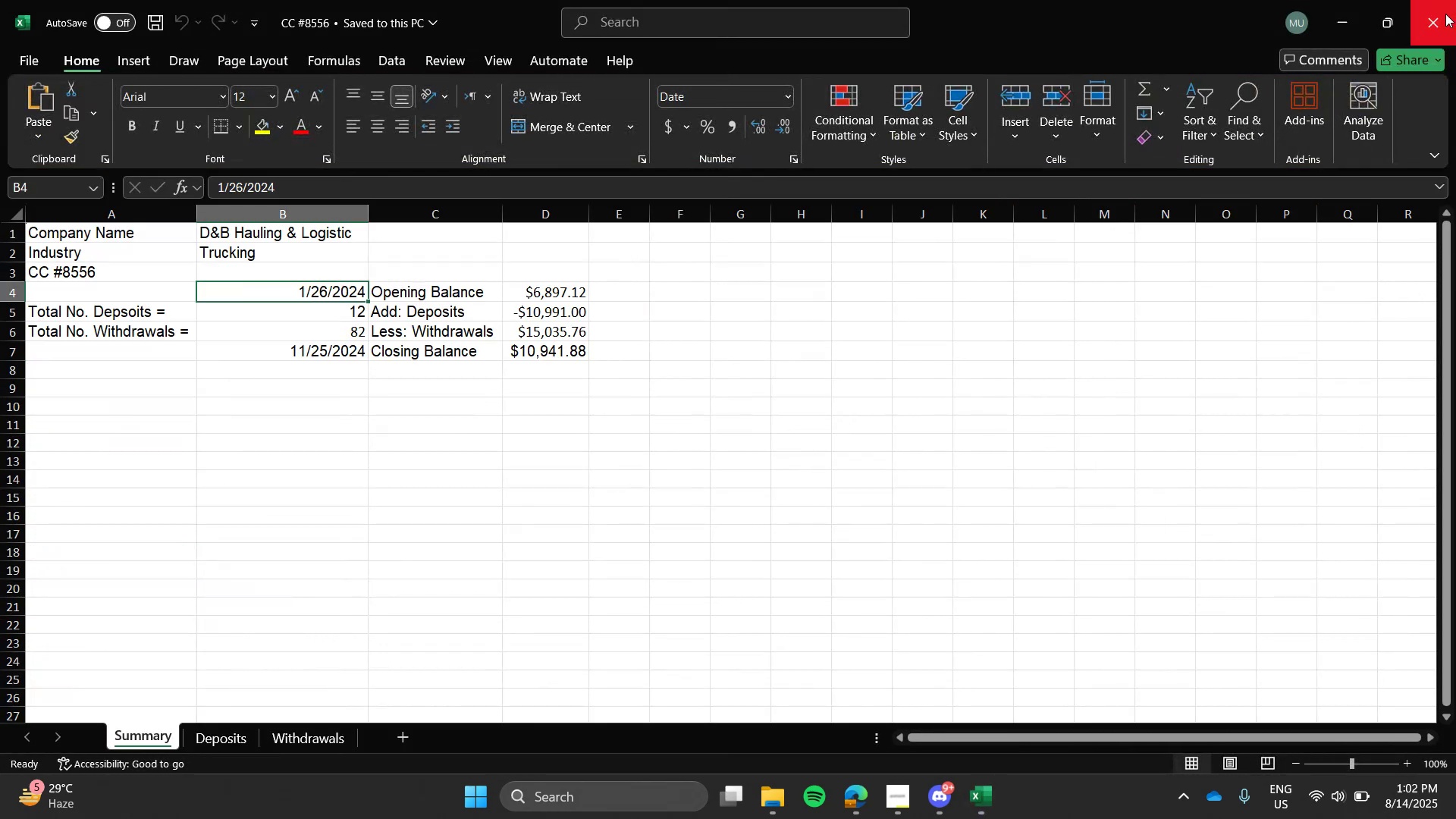 
left_click([1439, 17])
 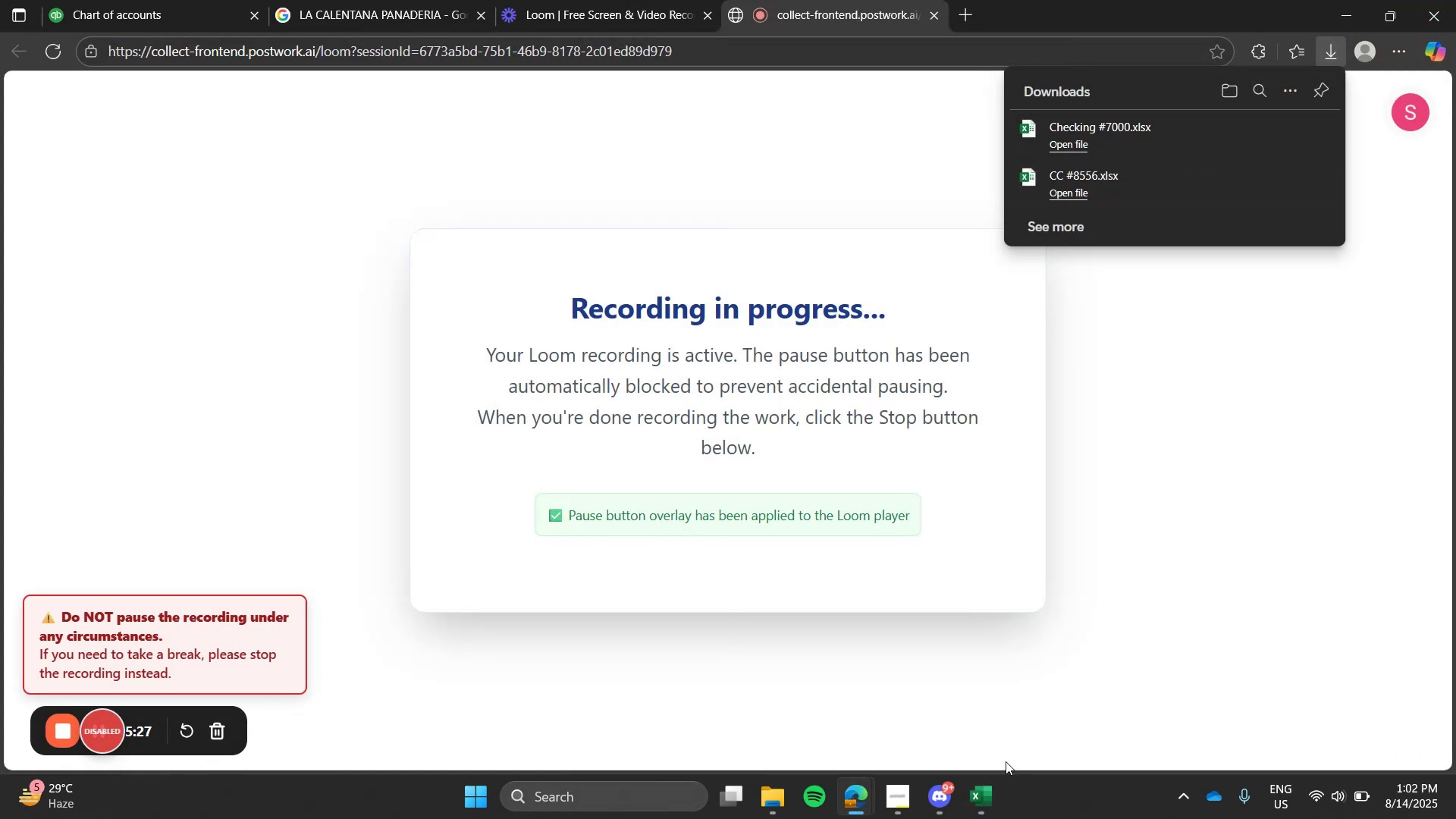 
left_click([987, 818])
 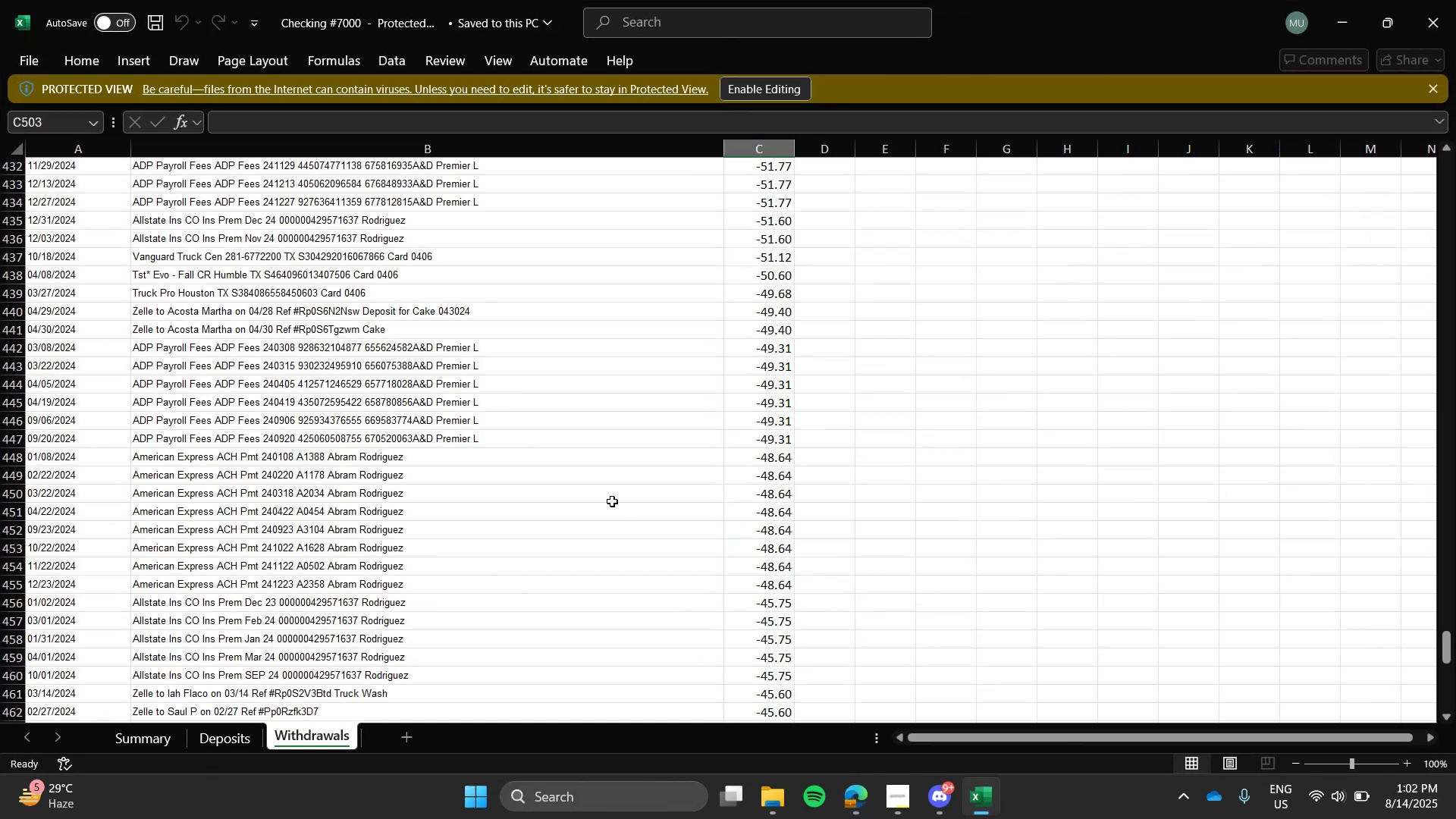 
scroll: coordinate [469, 424], scroll_direction: up, amount: 15.0
 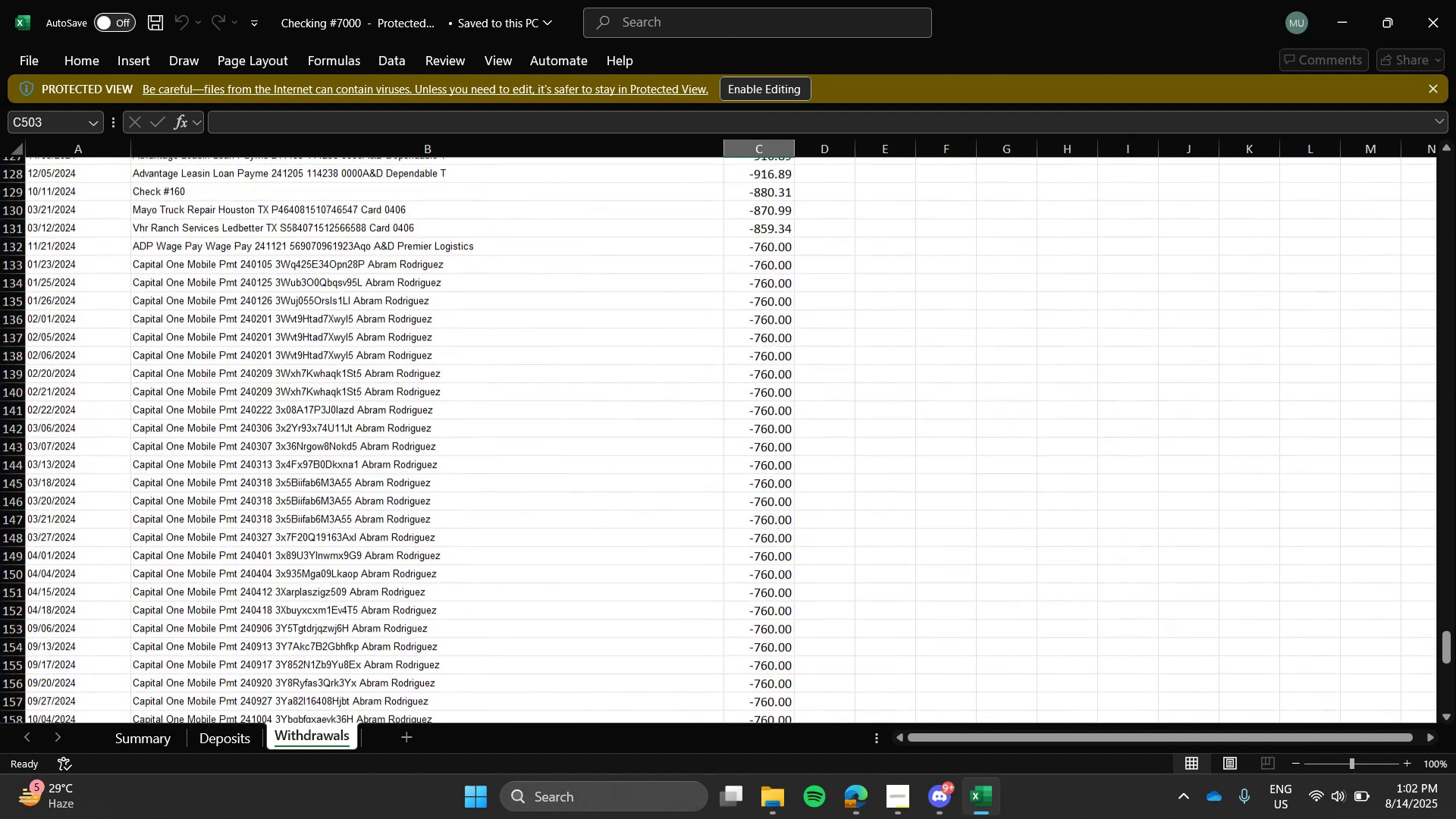 
left_click_drag(start_coordinate=[1448, 647], to_coordinate=[1454, 130])
 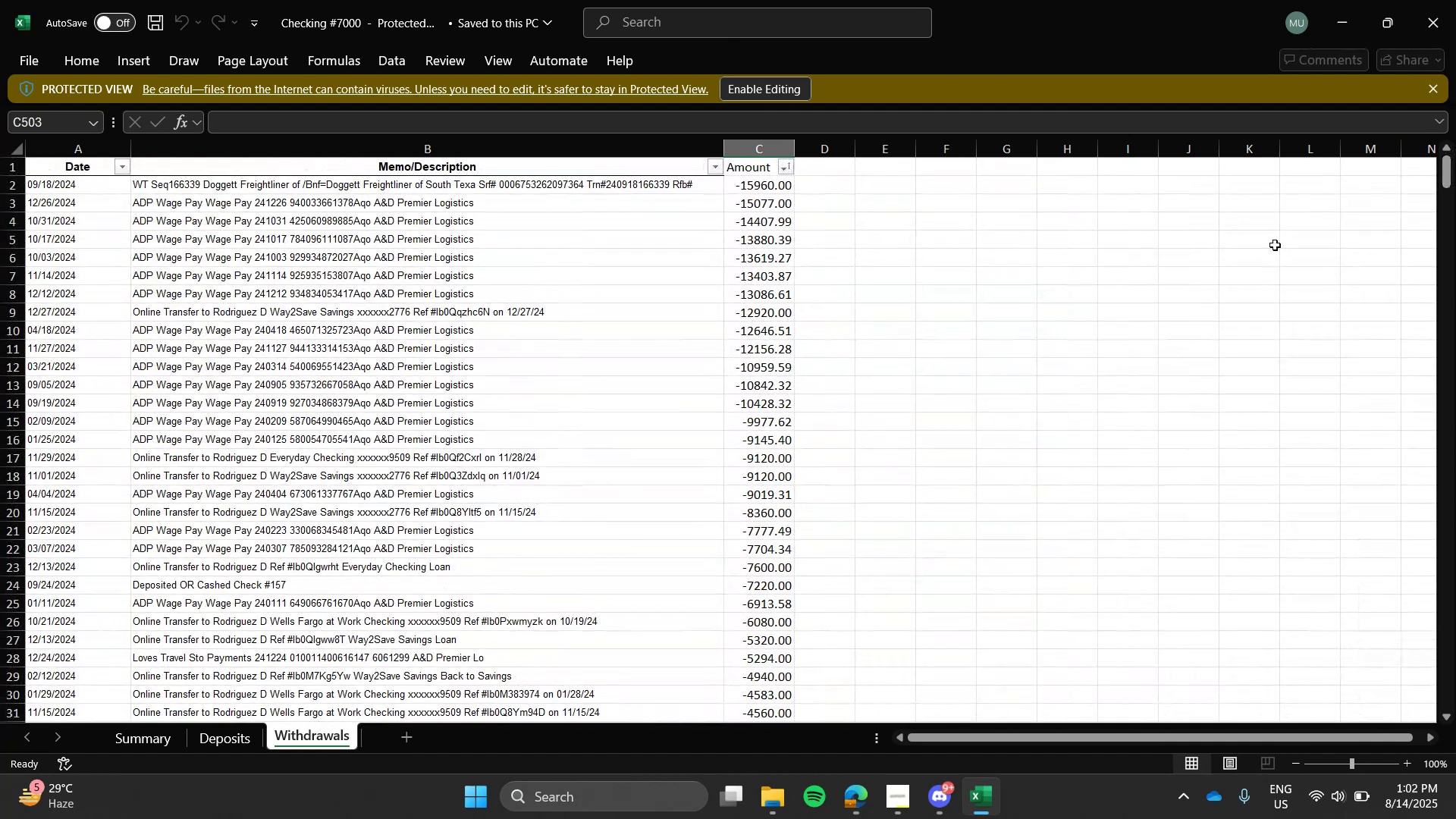 
scroll: coordinate [885, 485], scroll_direction: up, amount: 11.0
 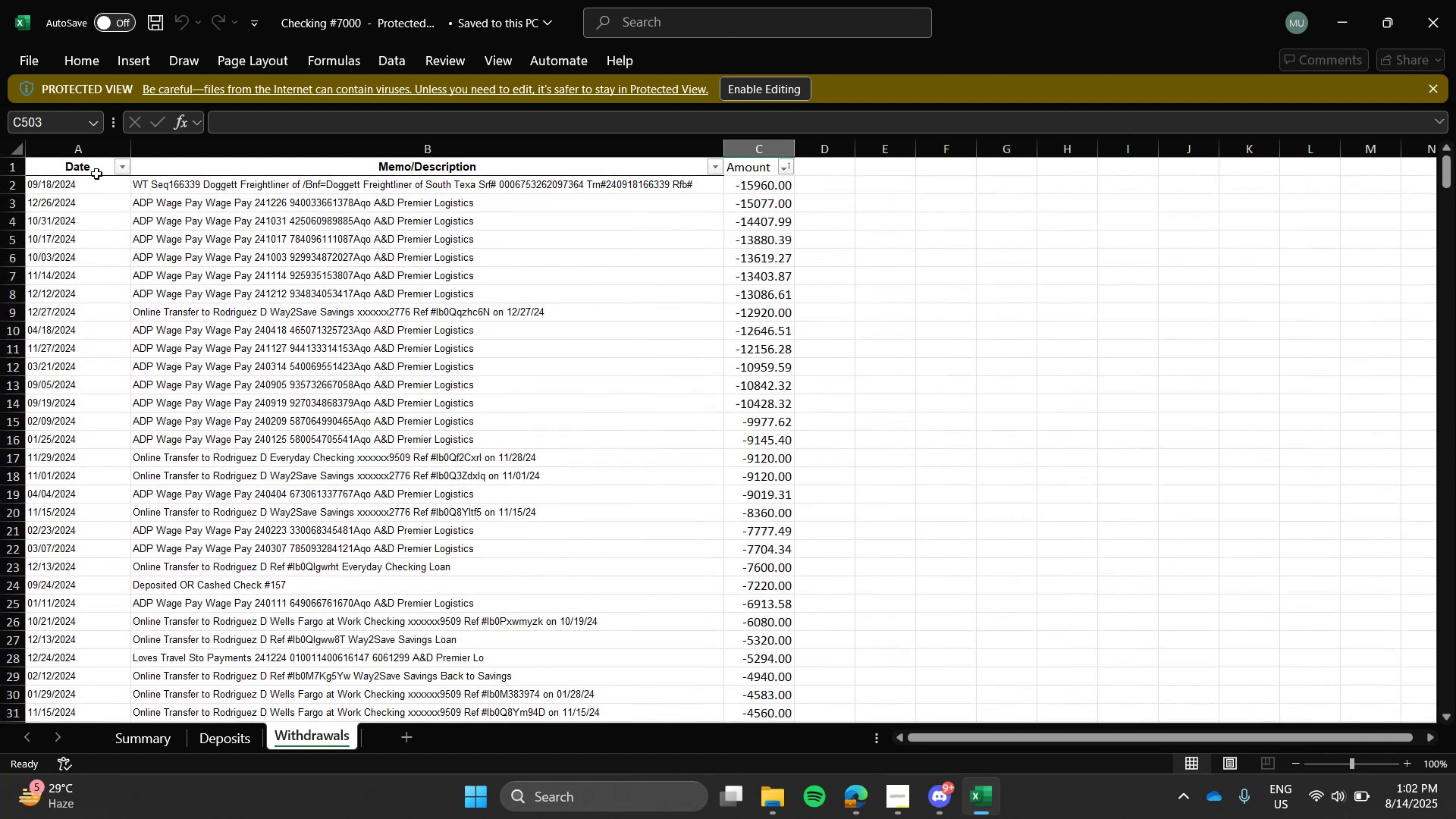 
left_click_drag(start_coordinate=[91, 169], to_coordinate=[765, 154])
 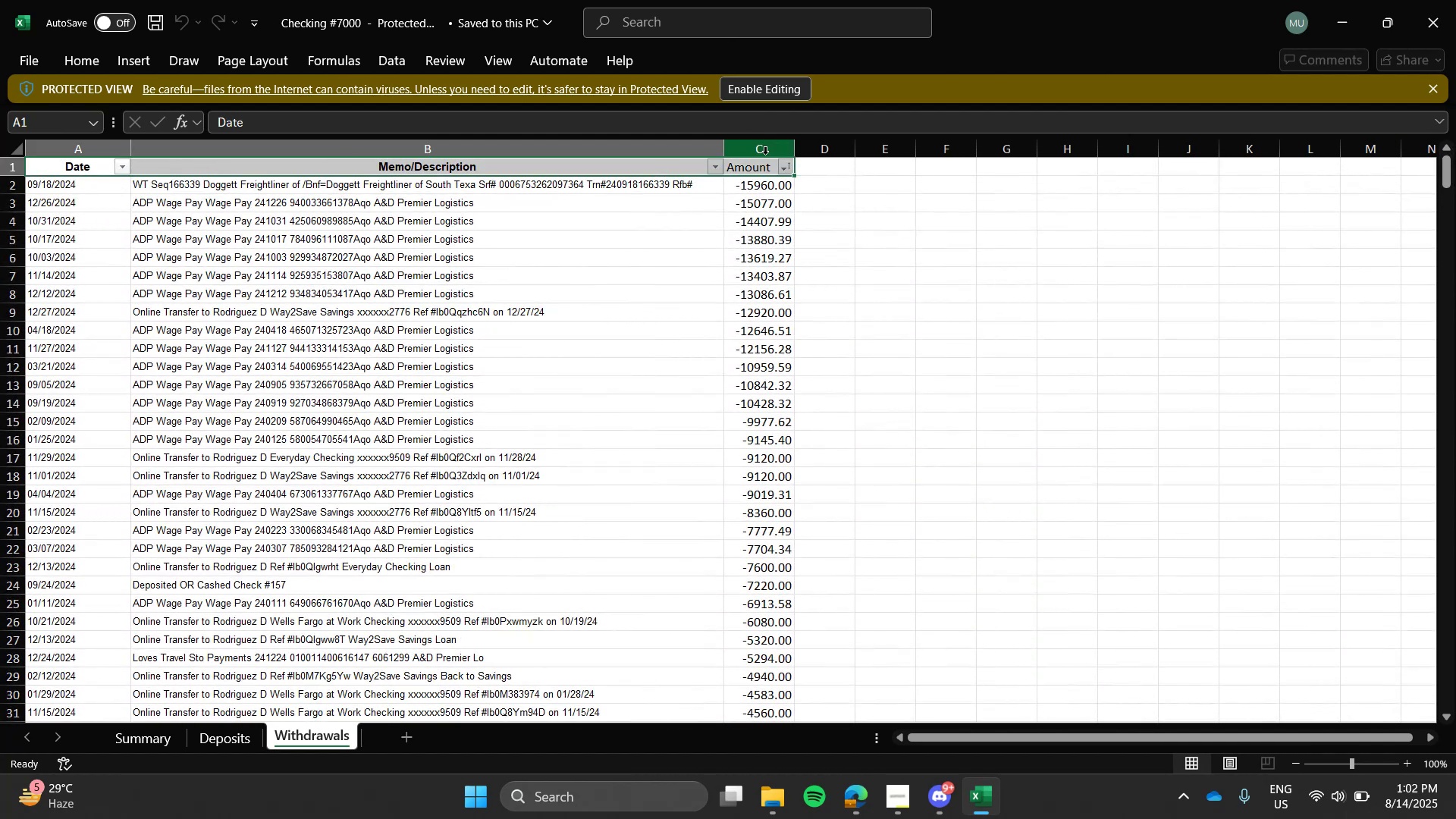 
key(Control+C)
 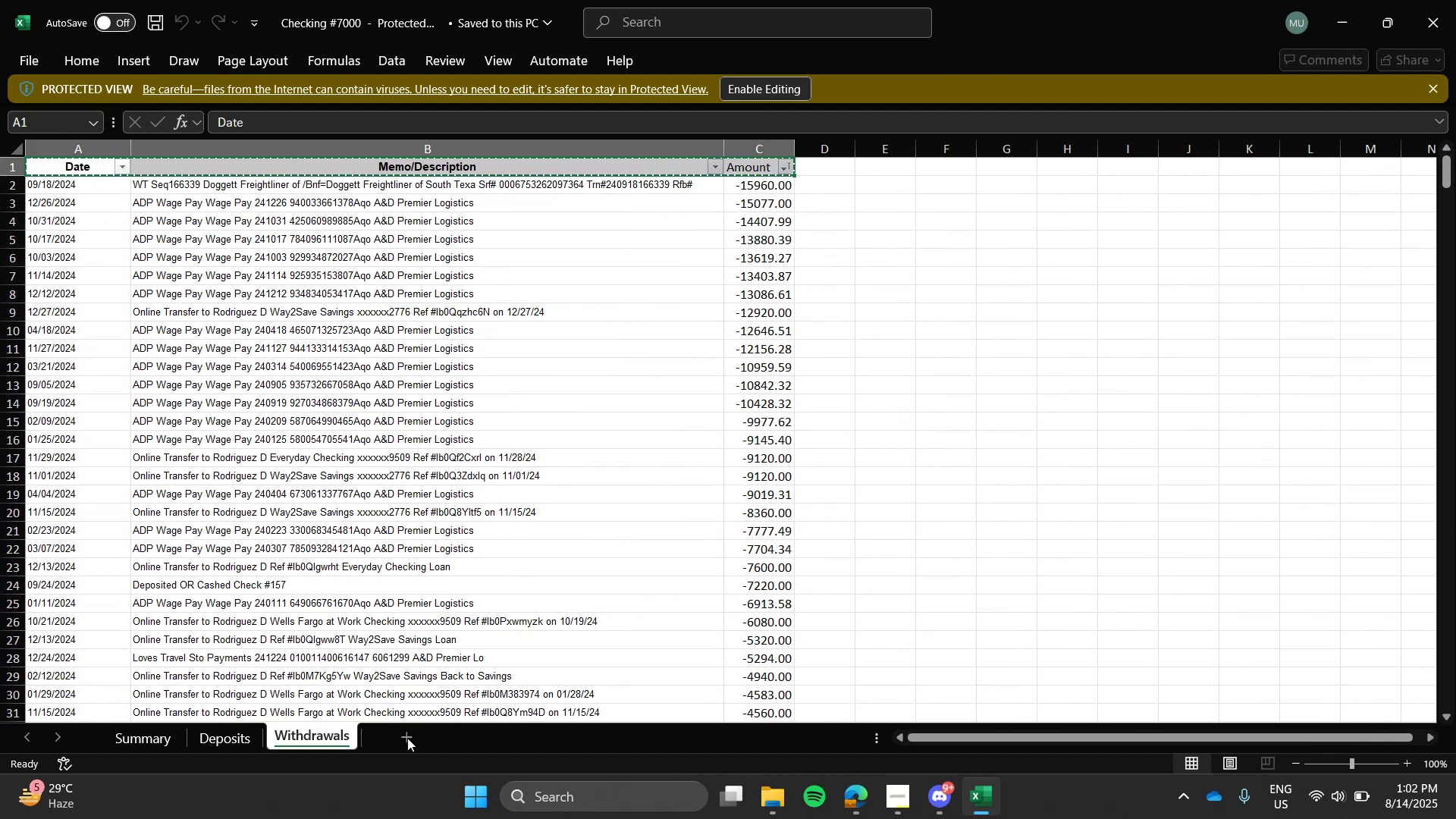 
left_click([406, 739])
 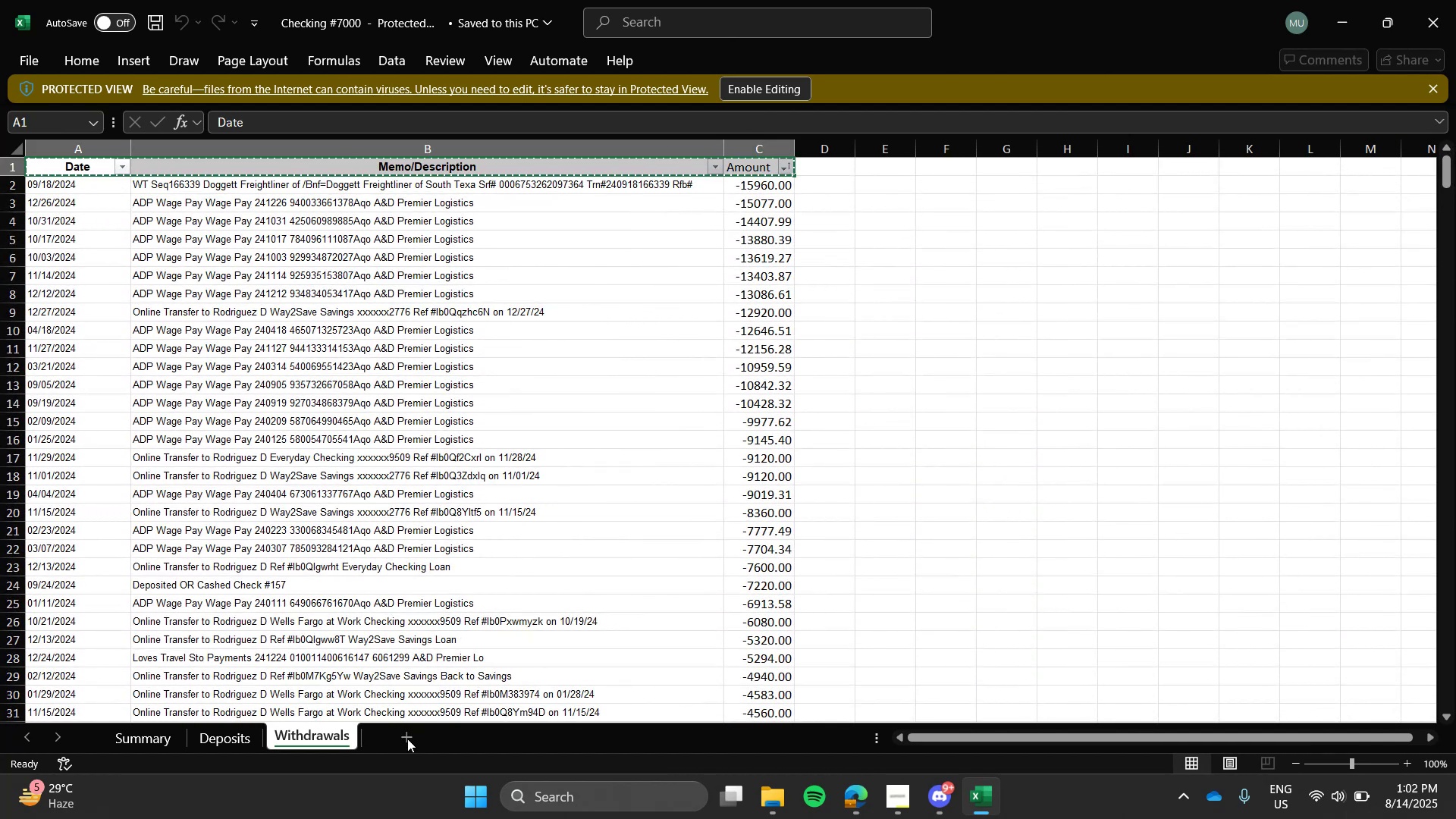 
left_click([408, 739])
 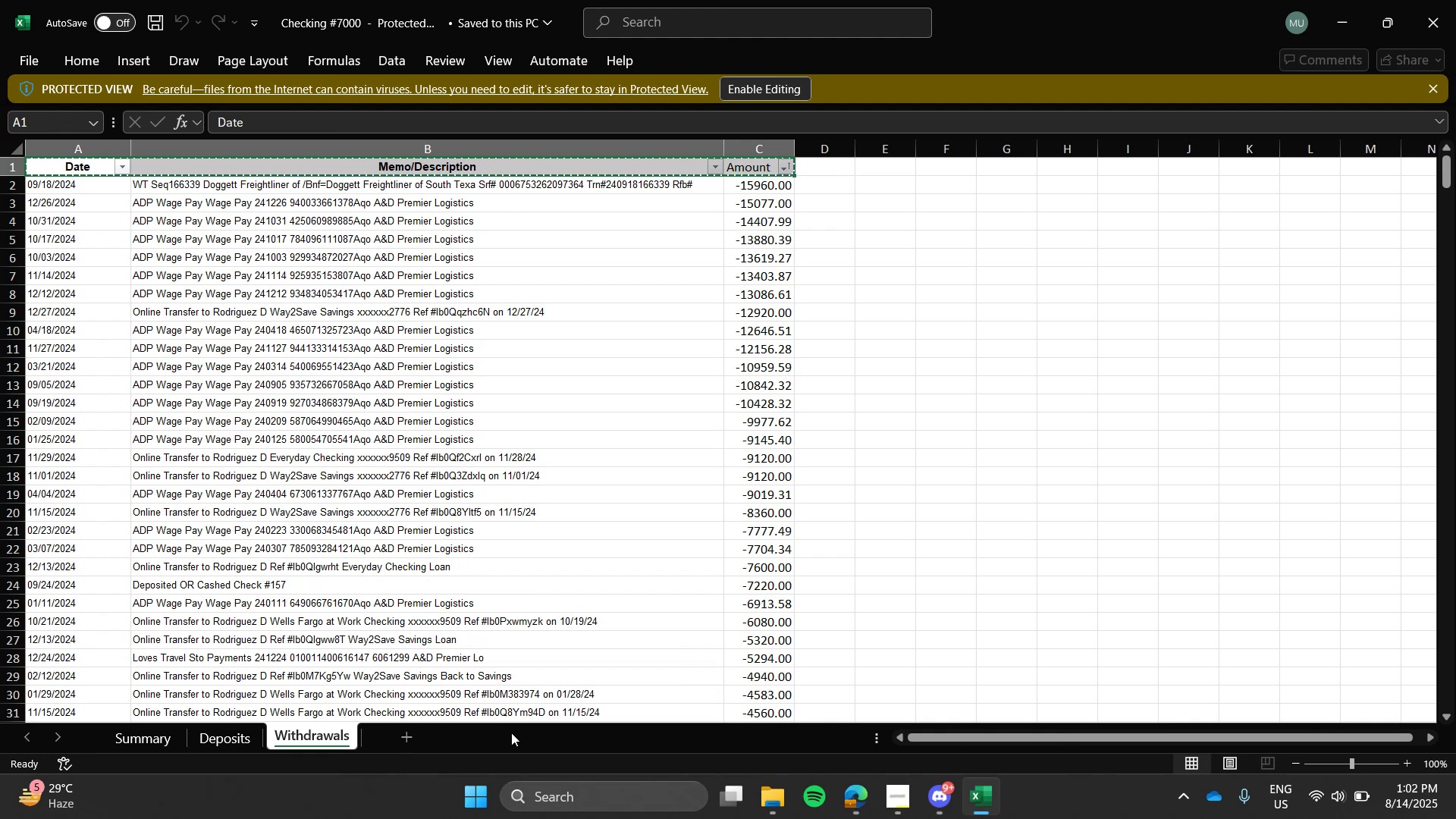 
left_click([511, 733])
 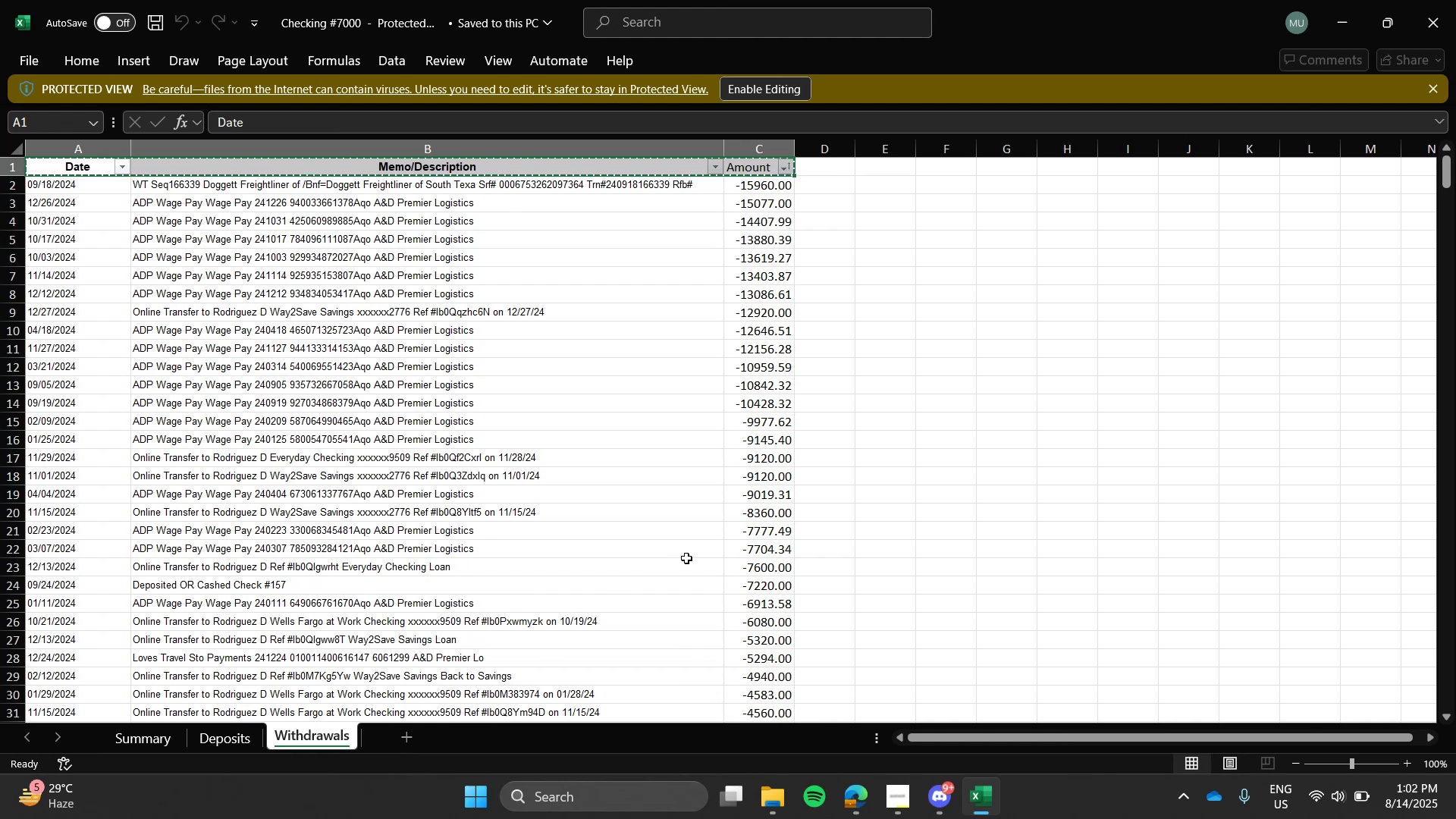 
left_click([686, 558])
 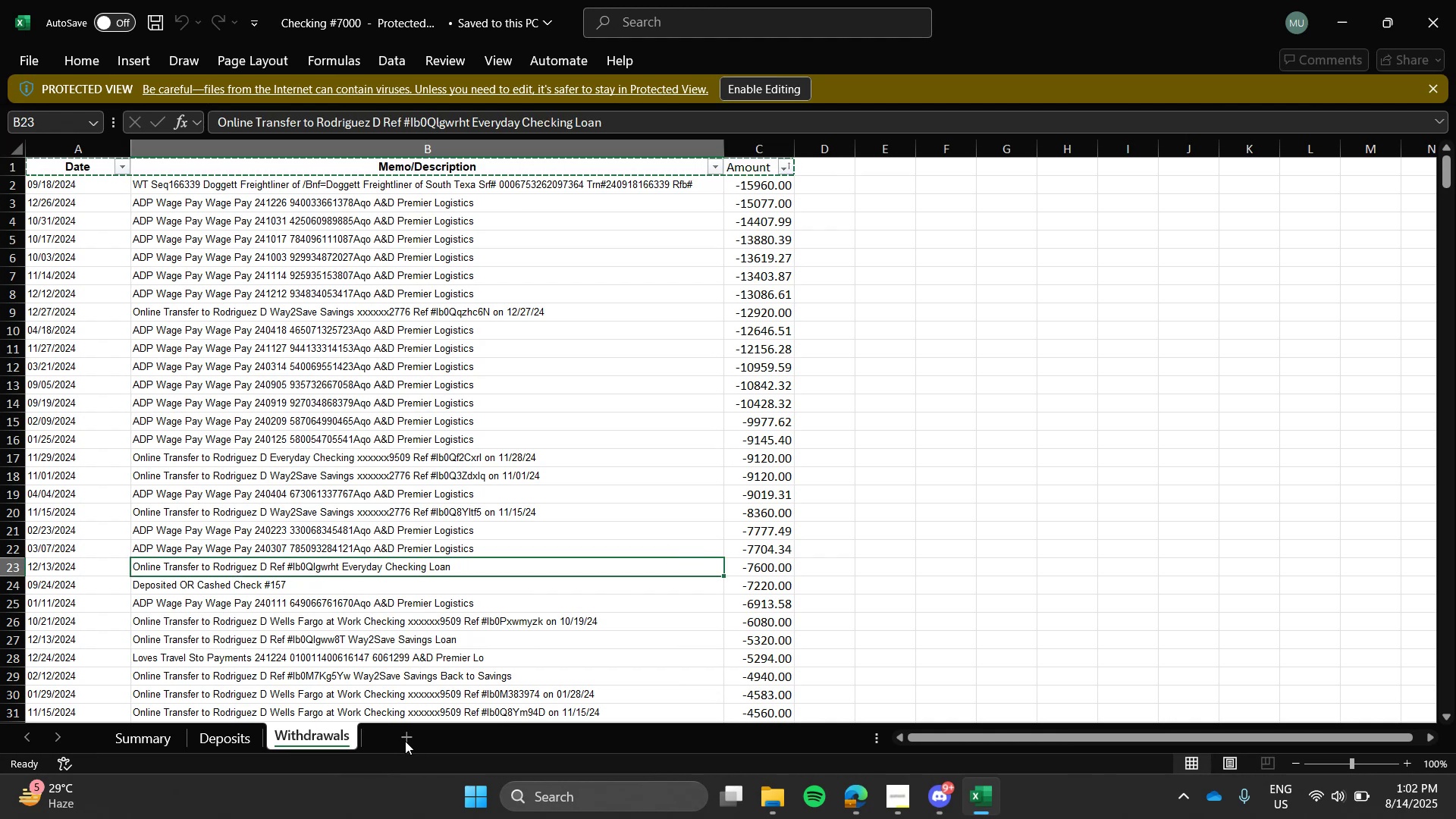 
left_click([405, 739])
 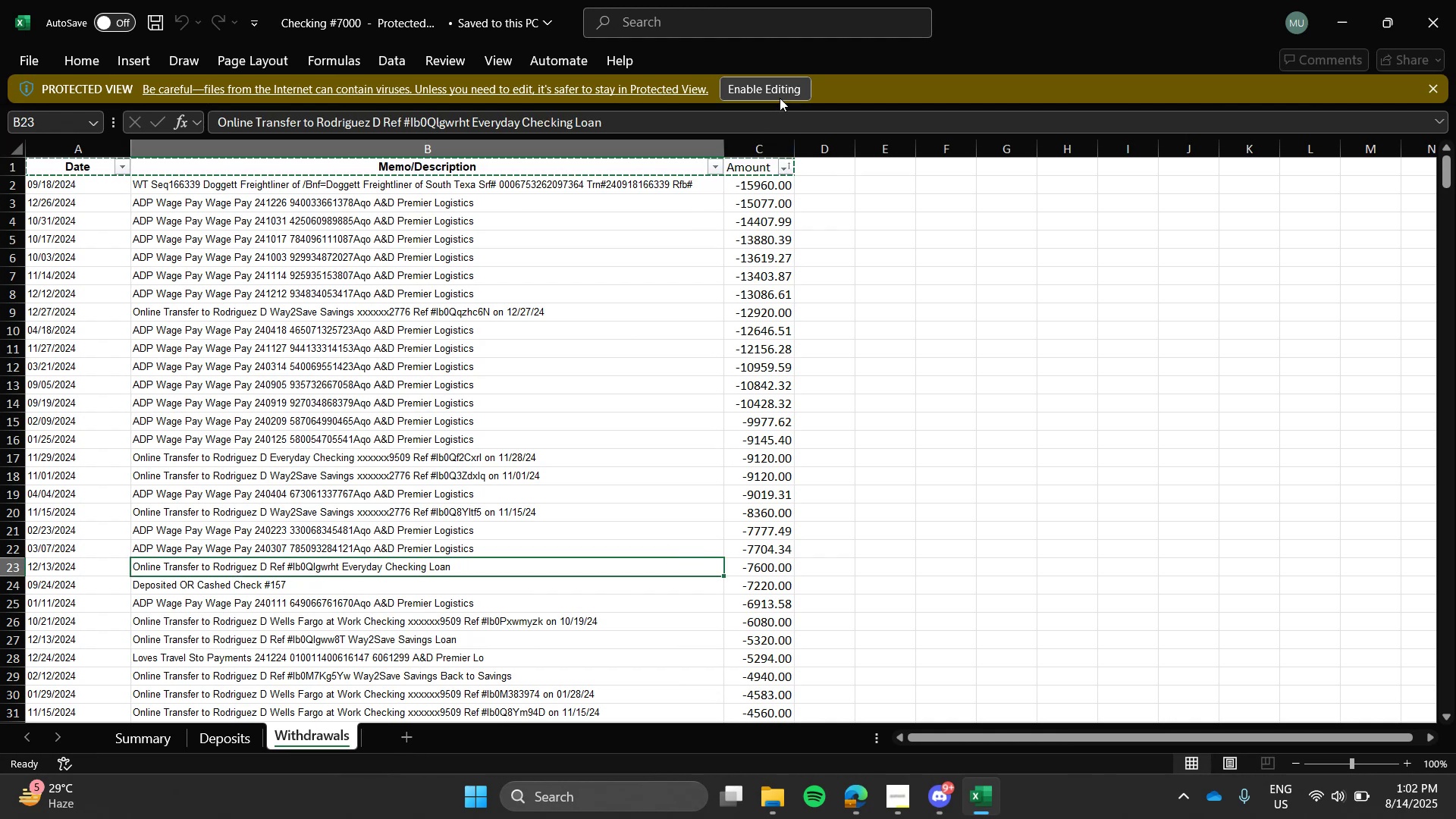 
left_click([785, 94])
 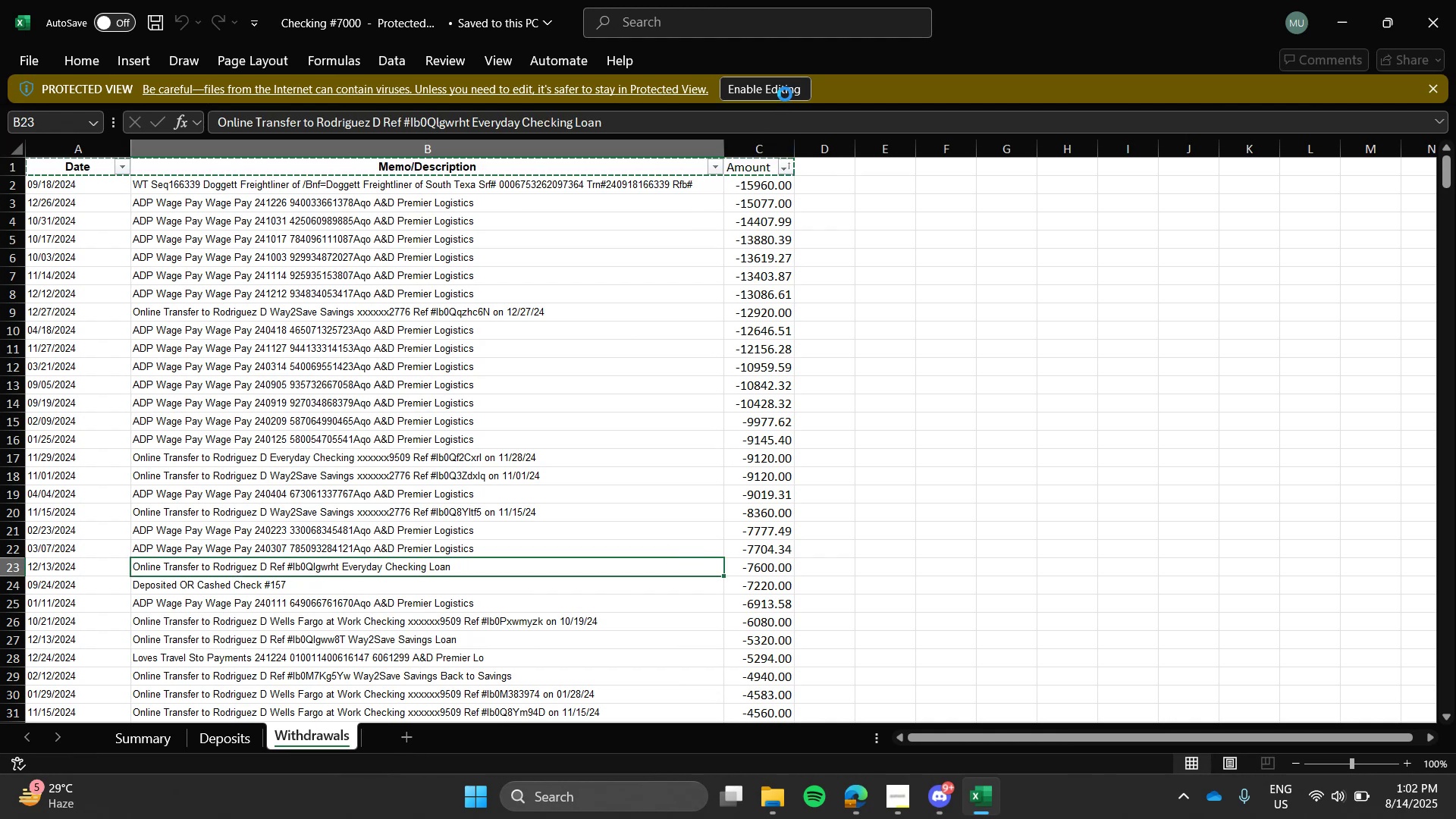 
key(Alt+Tab)
 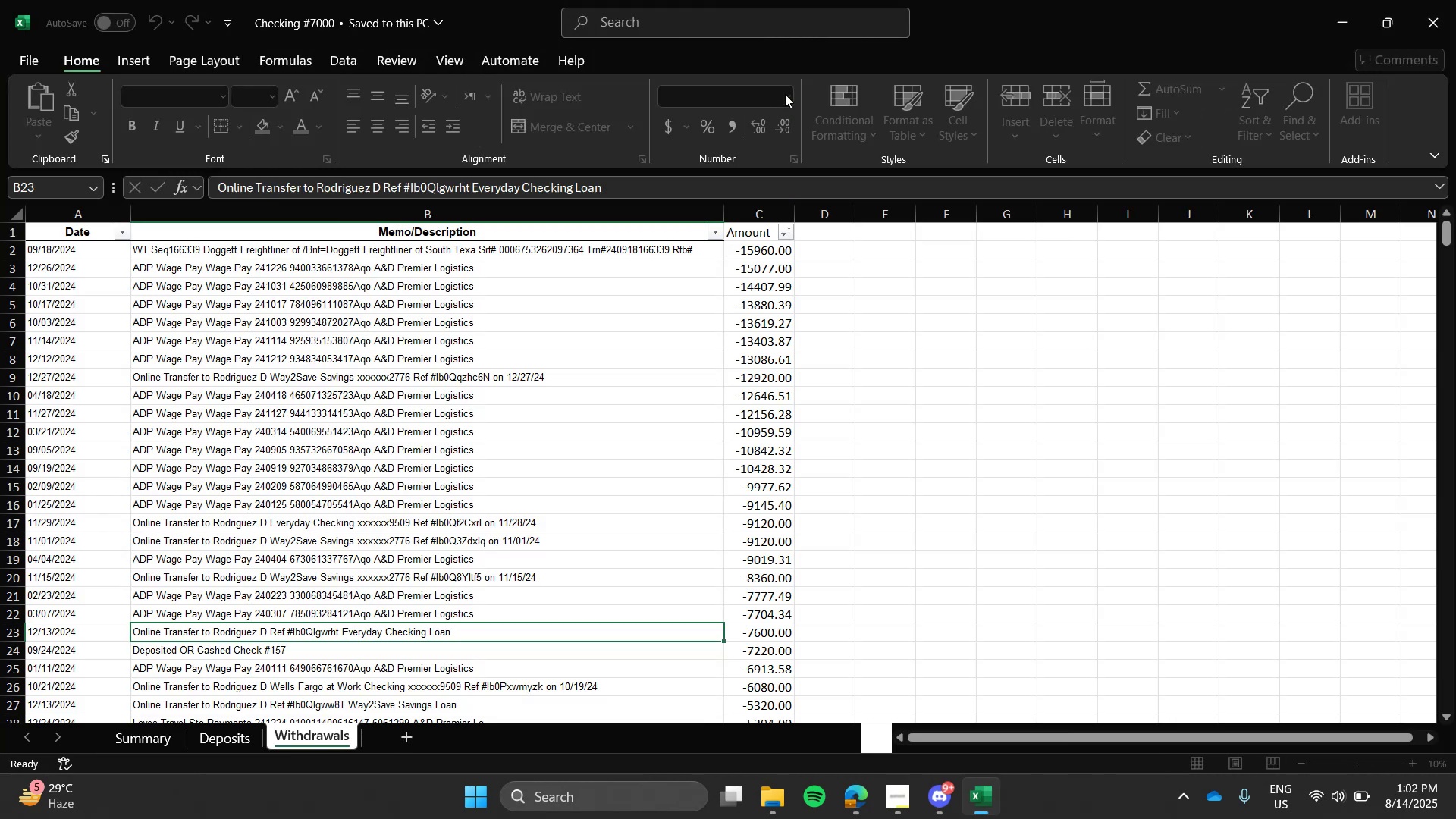 
key(Alt+Tab)
 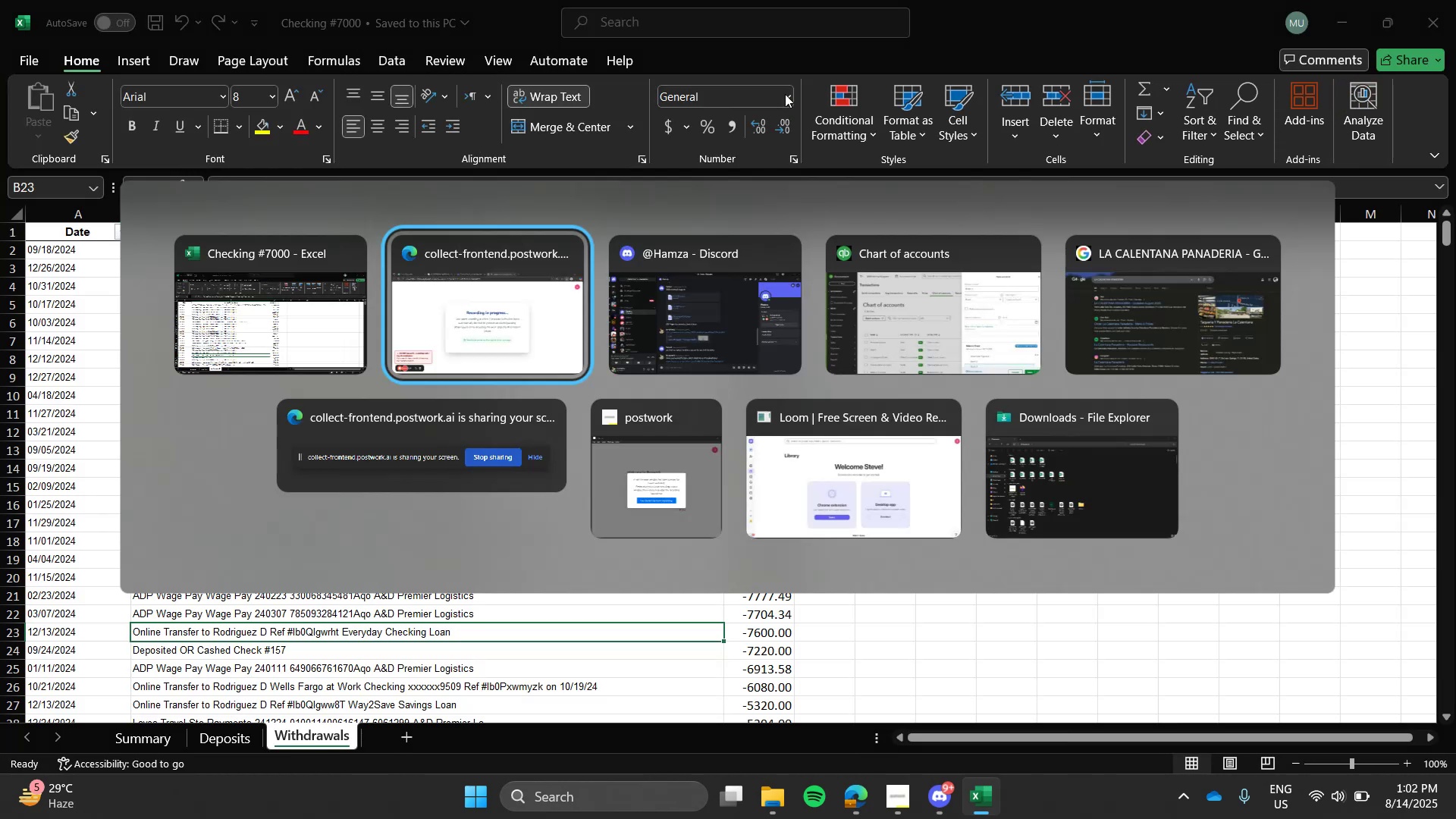 
key(Alt+AltLeft)
 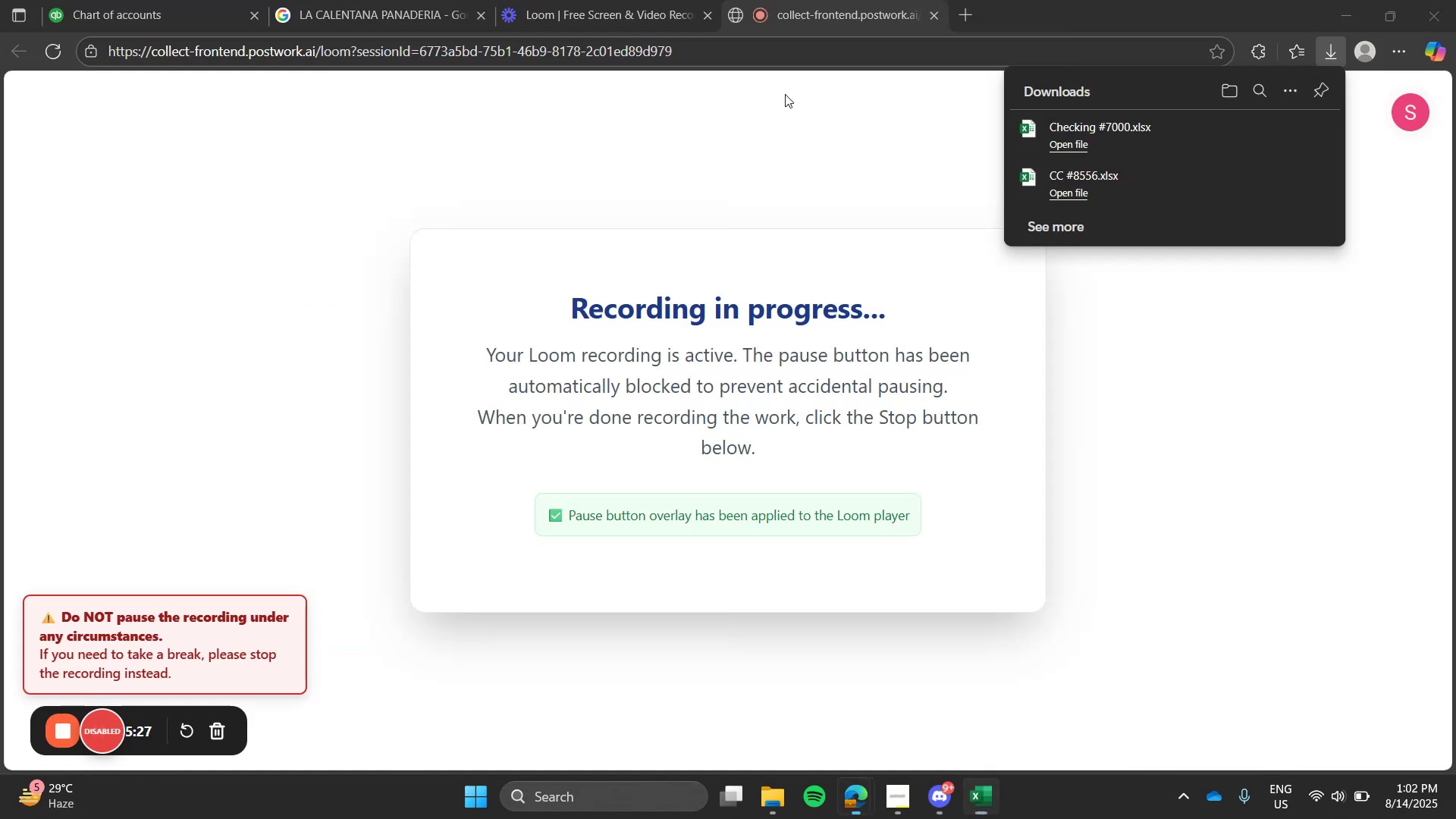 
key(Alt+Tab)
 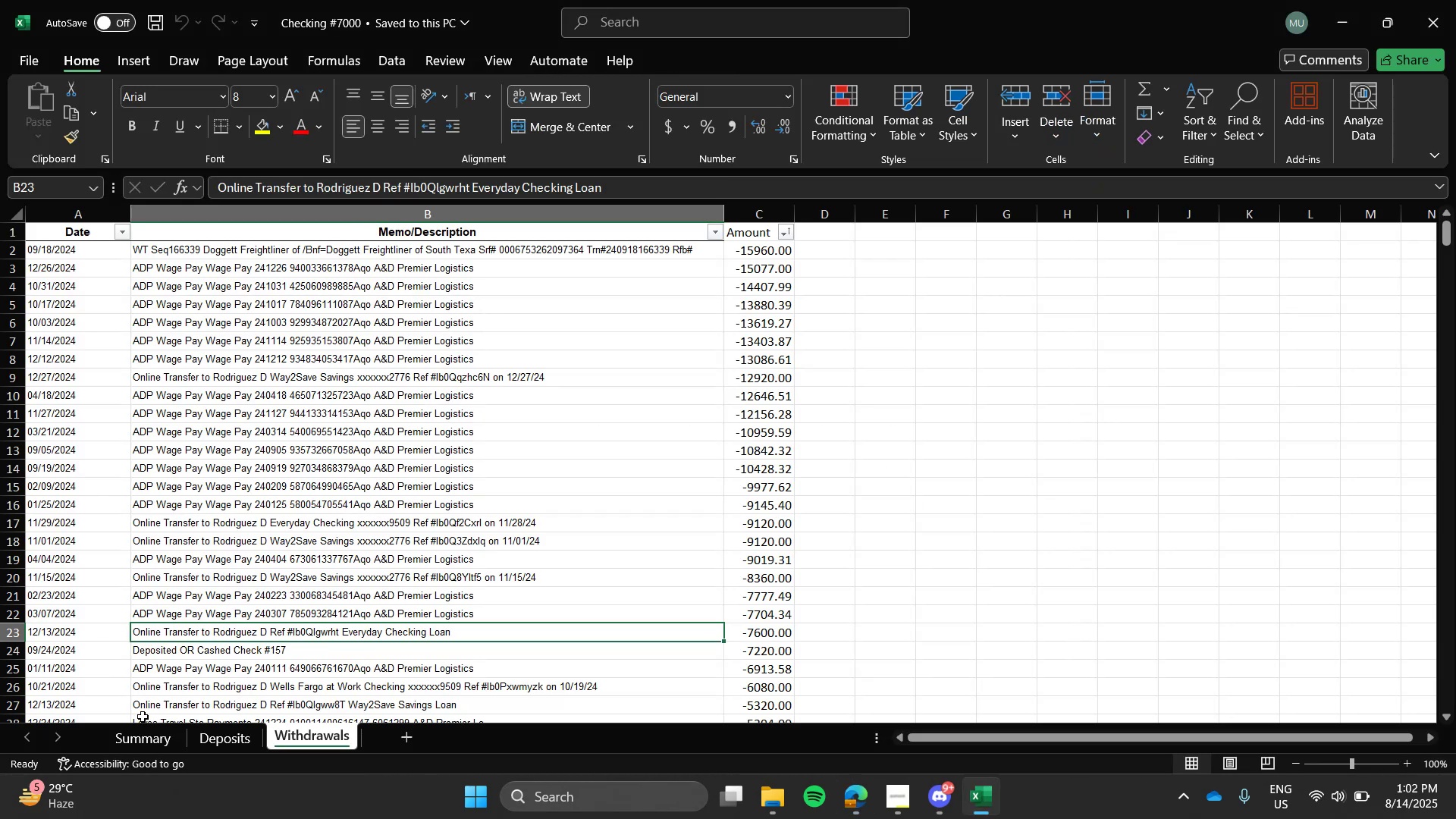 
left_click([146, 737])
 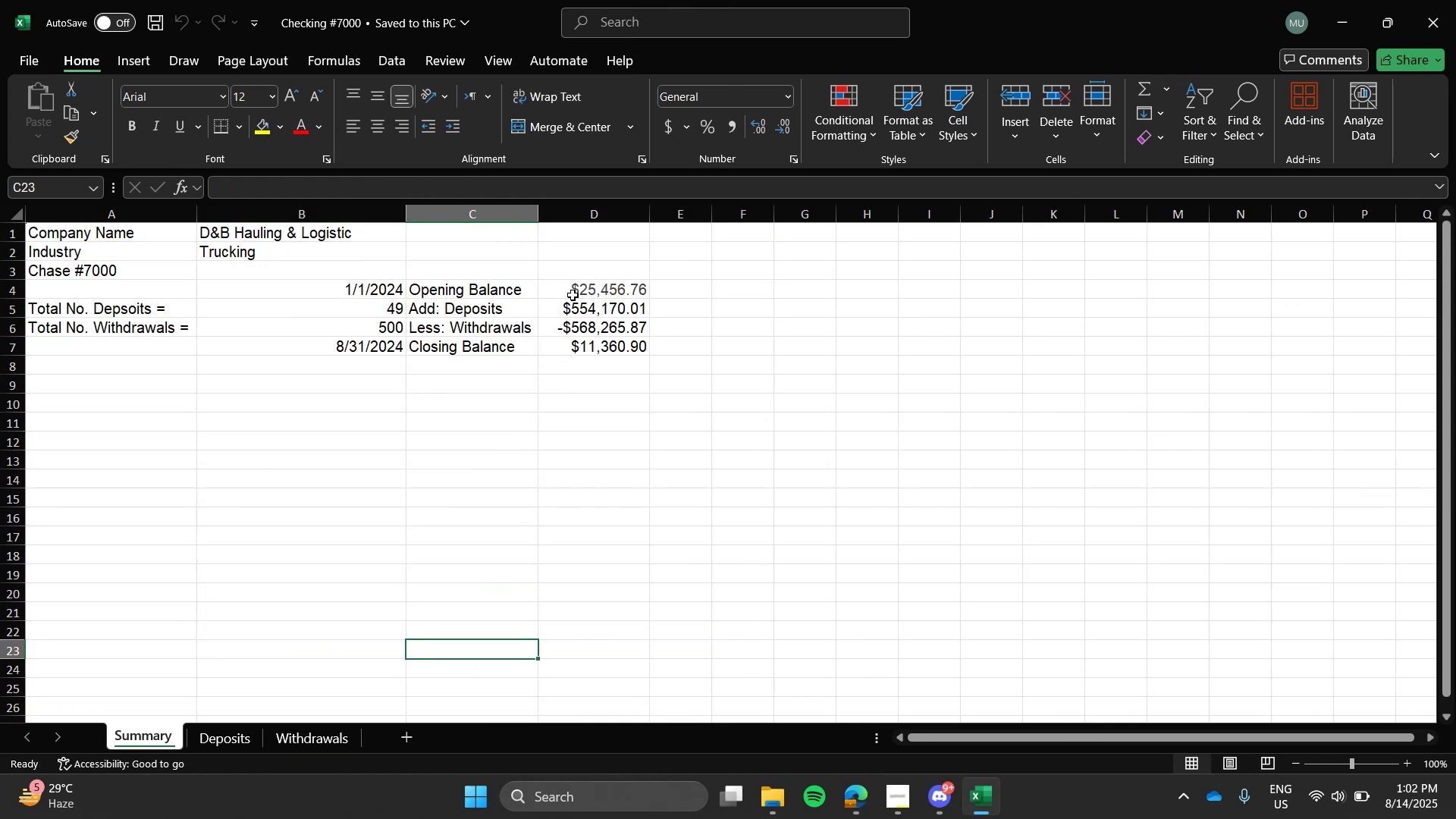 
left_click([585, 295])
 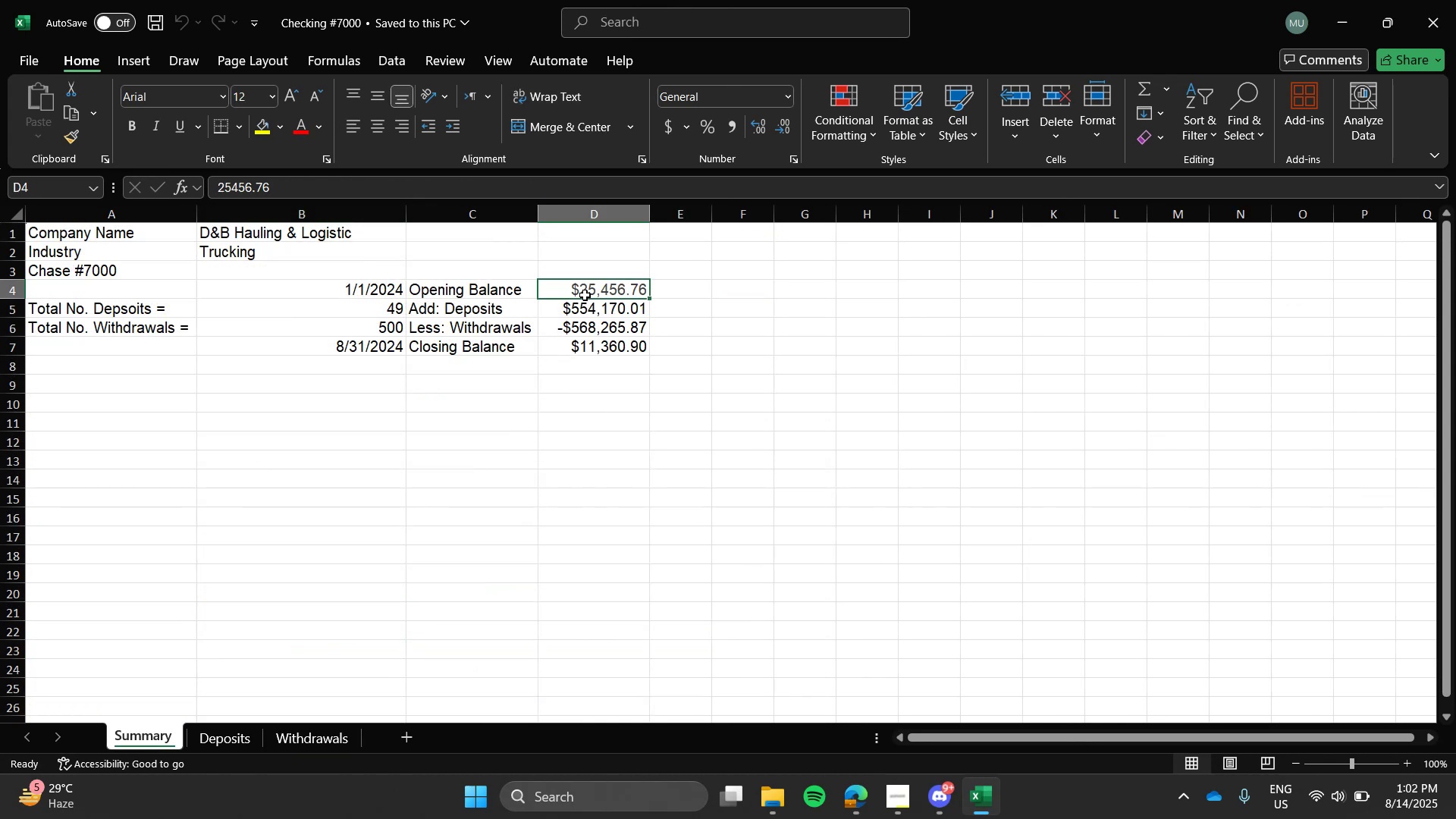 
key(Control+C)
 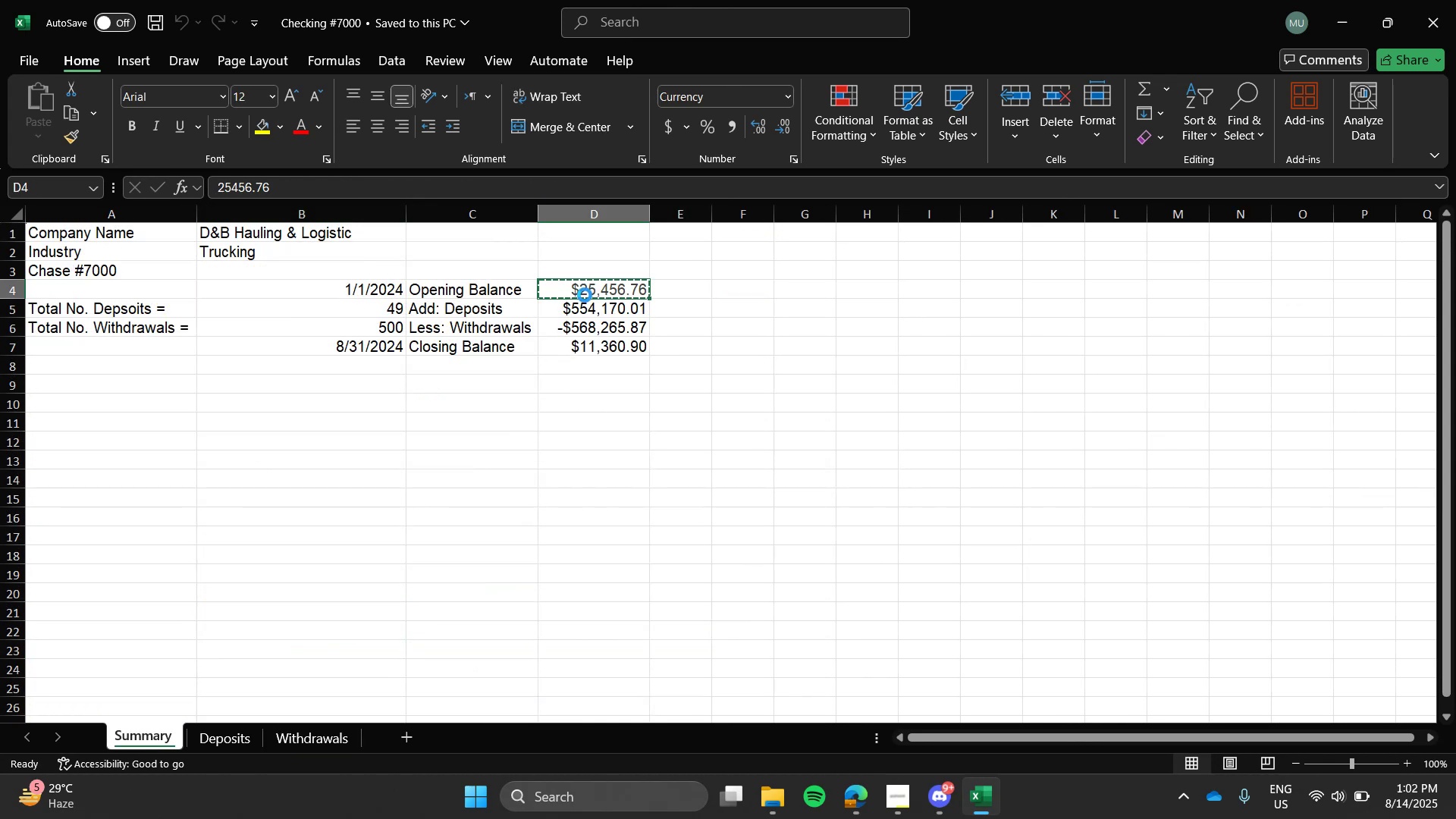 
key(Alt+Tab)
 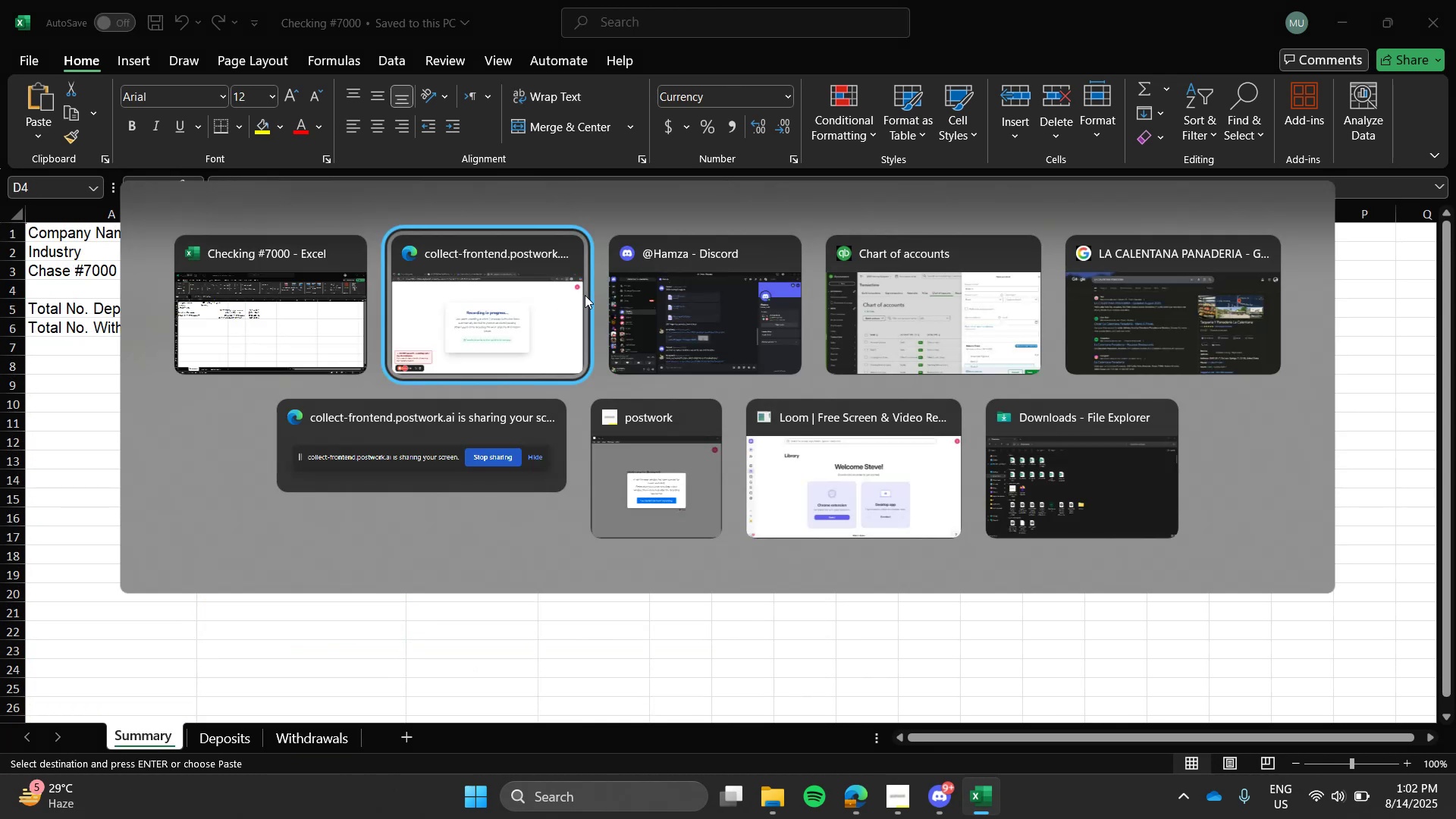 
key(Alt+Tab)
 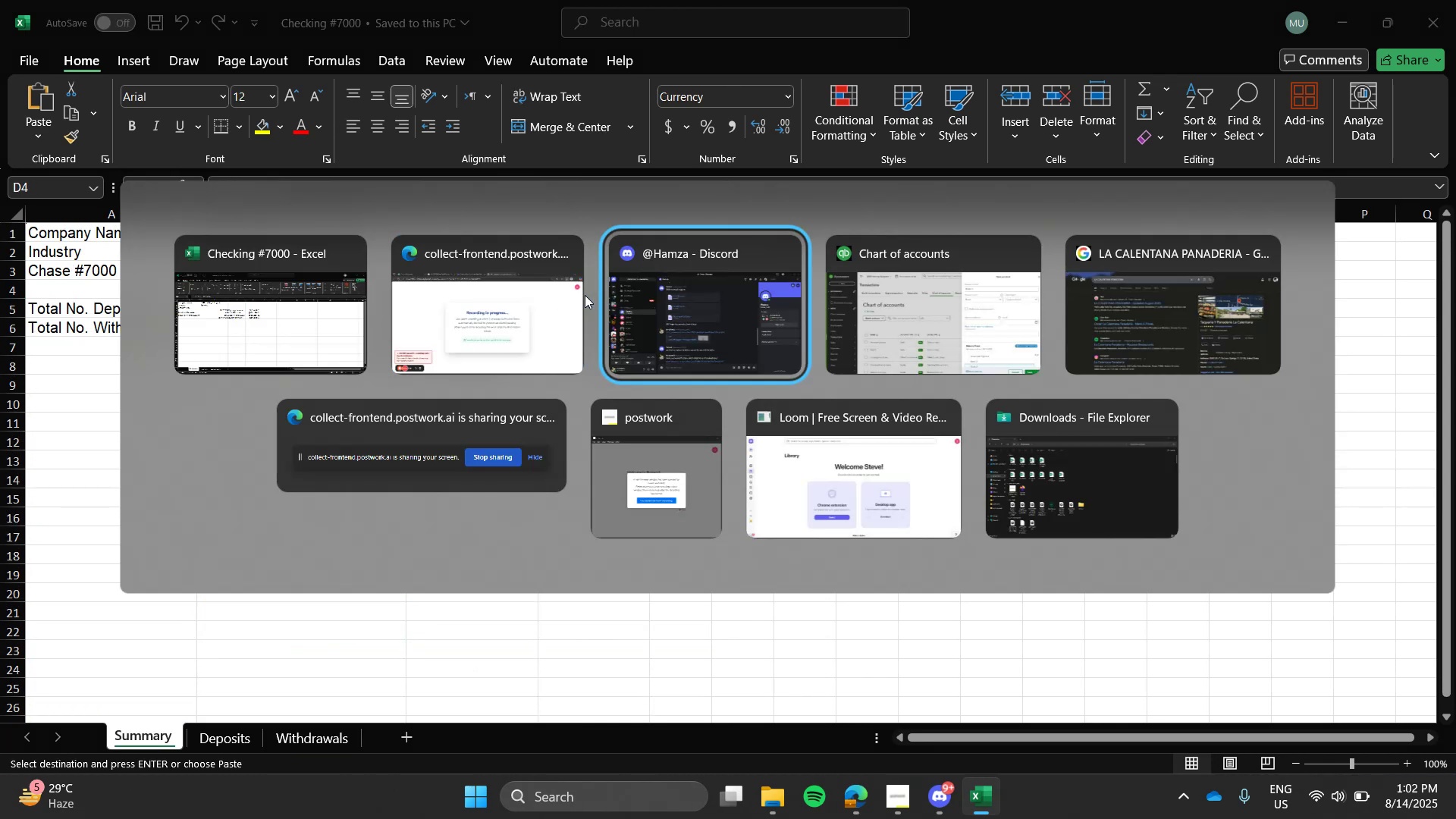 
key(Alt+Tab)
 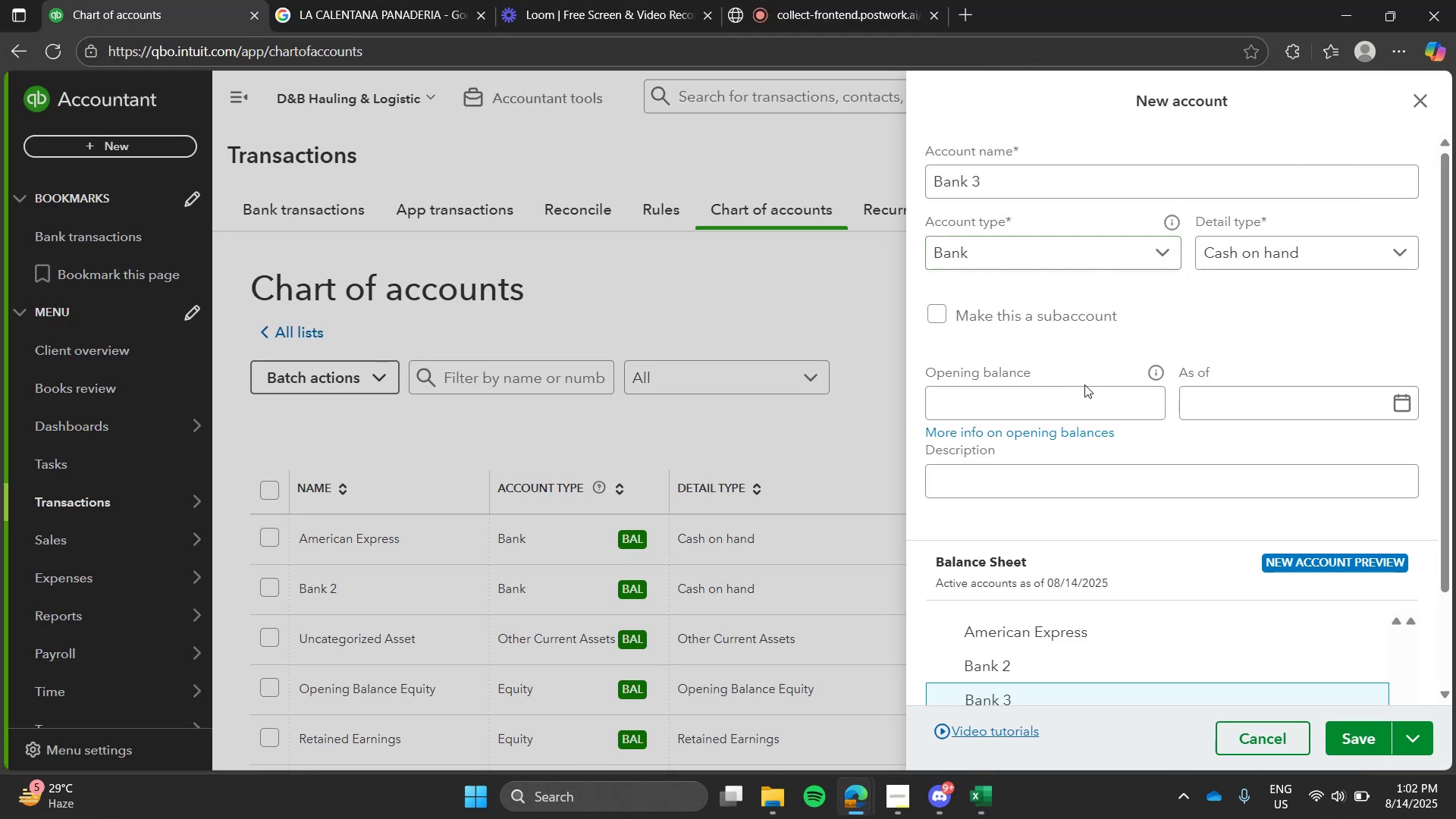 
left_click([1078, 395])
 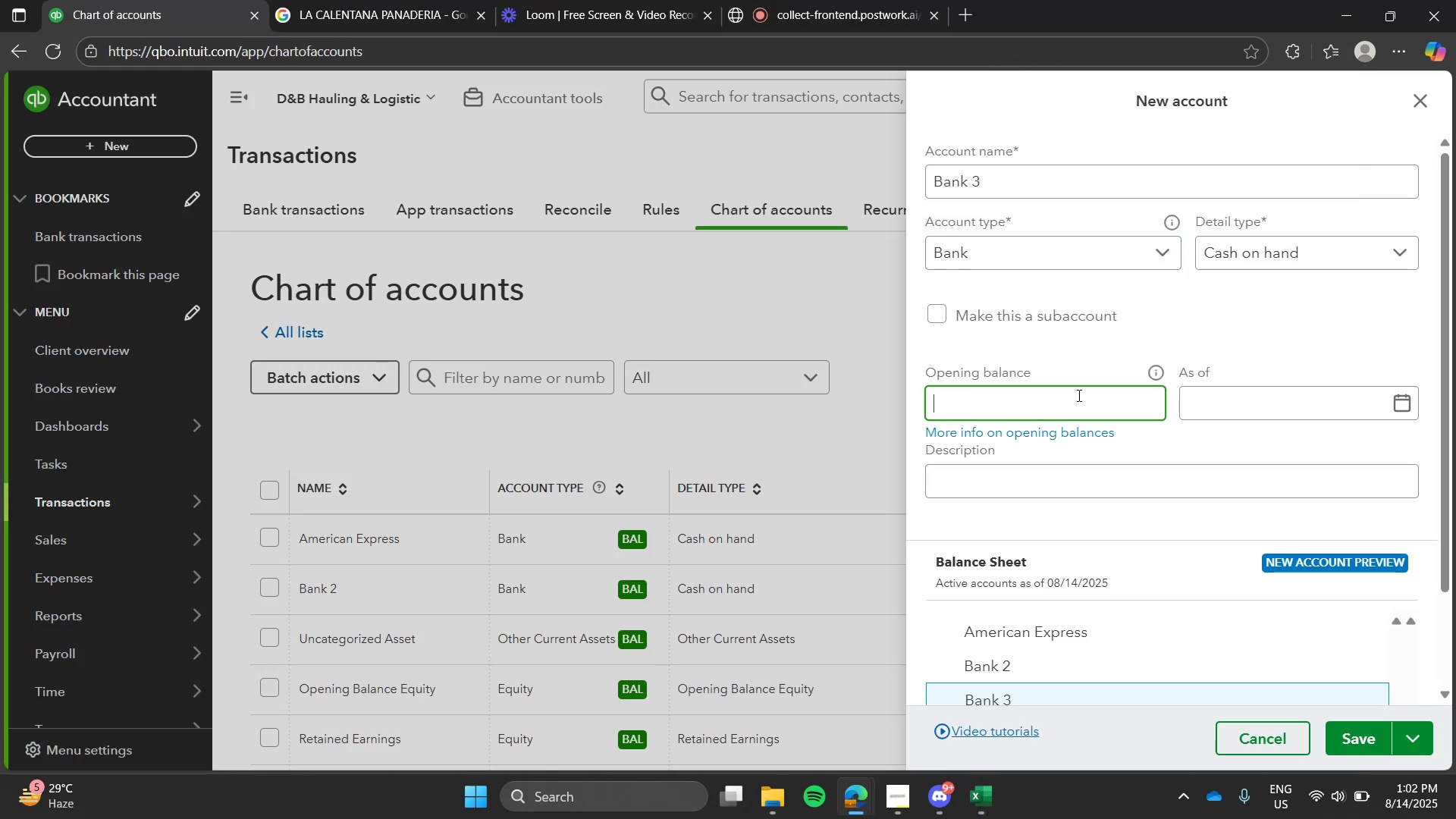 
key(Control+V)
 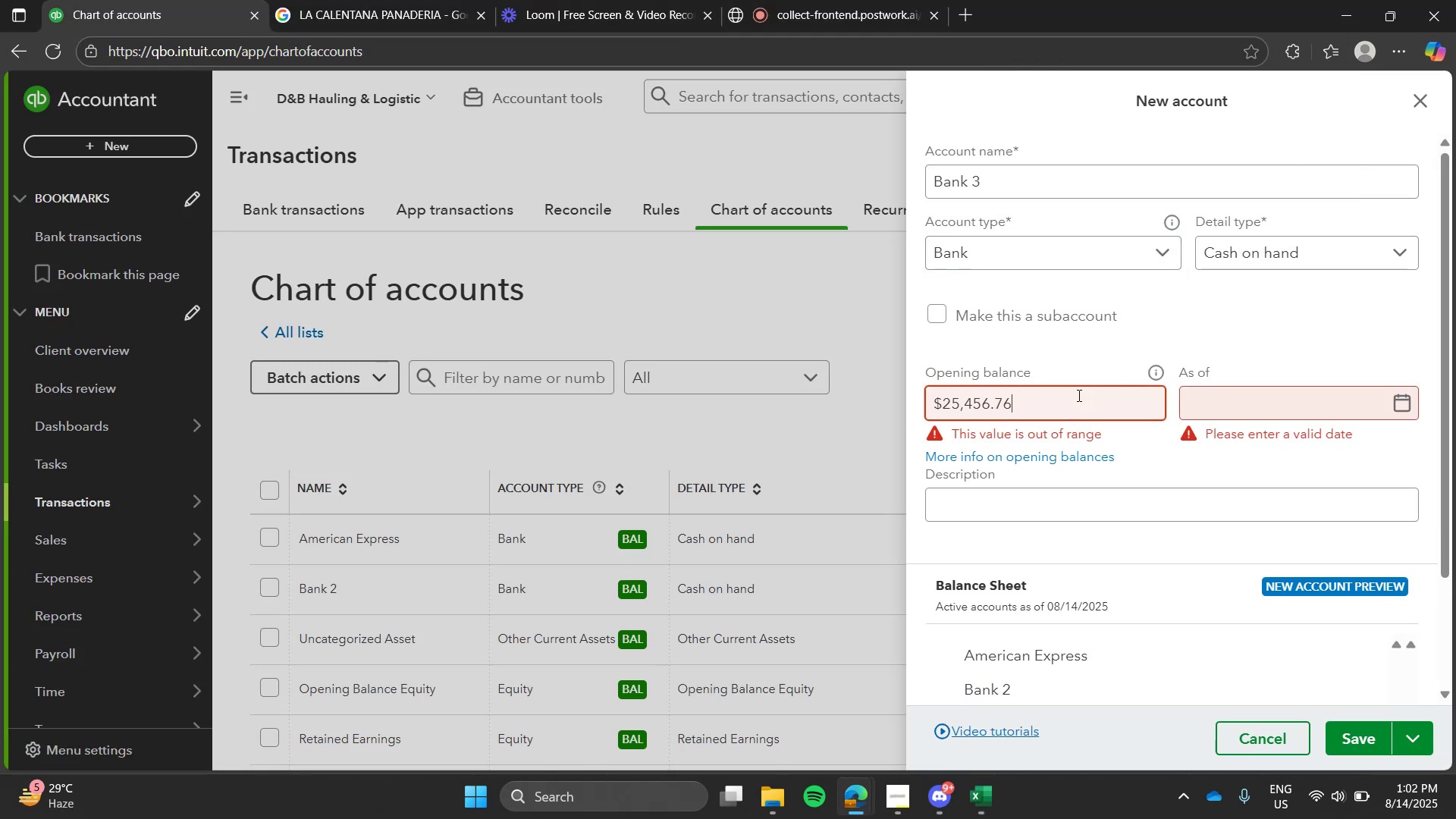 
key(Alt+AltLeft)
 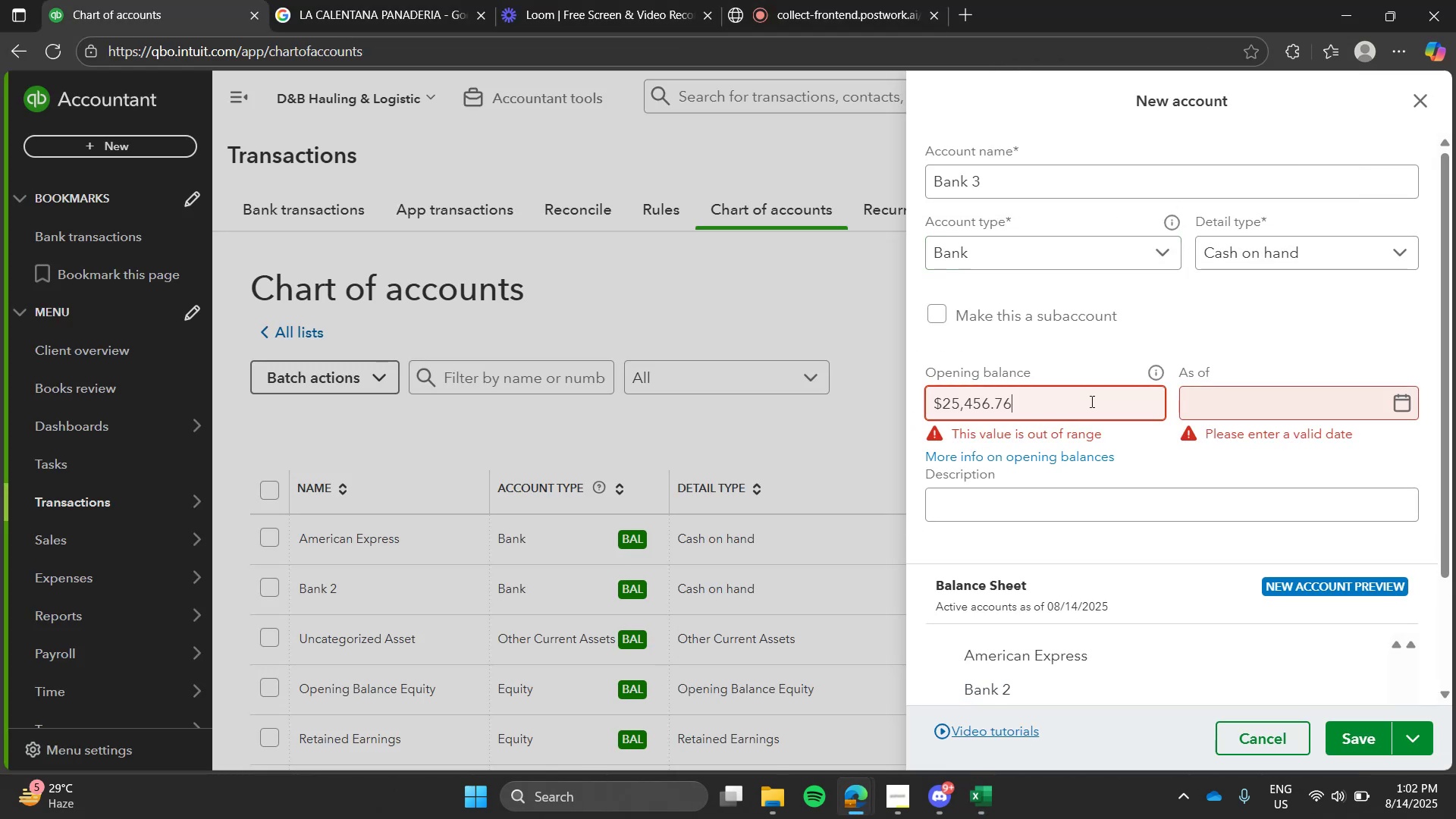 
key(Alt+Tab)
 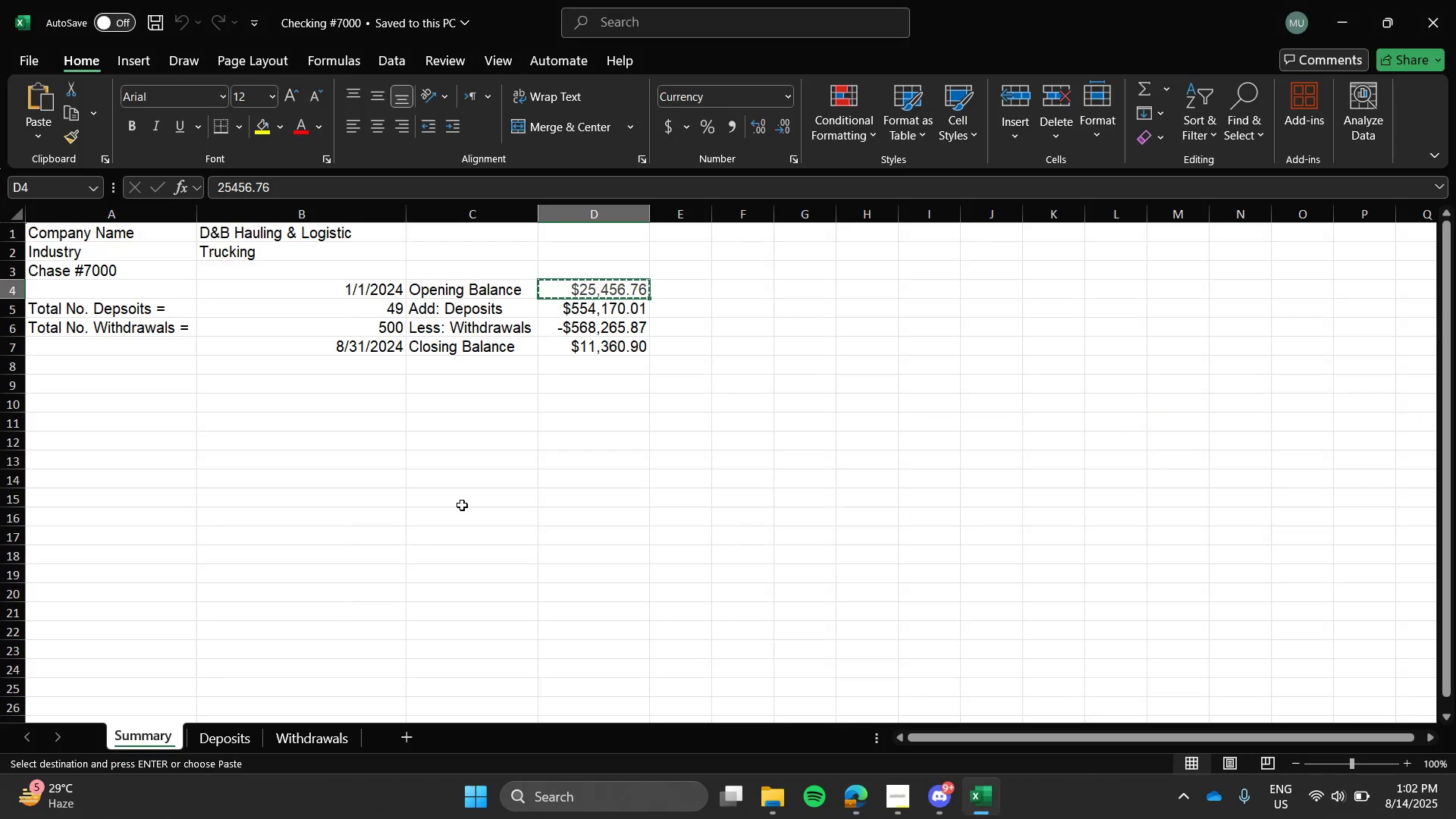 
key(Alt+AltLeft)
 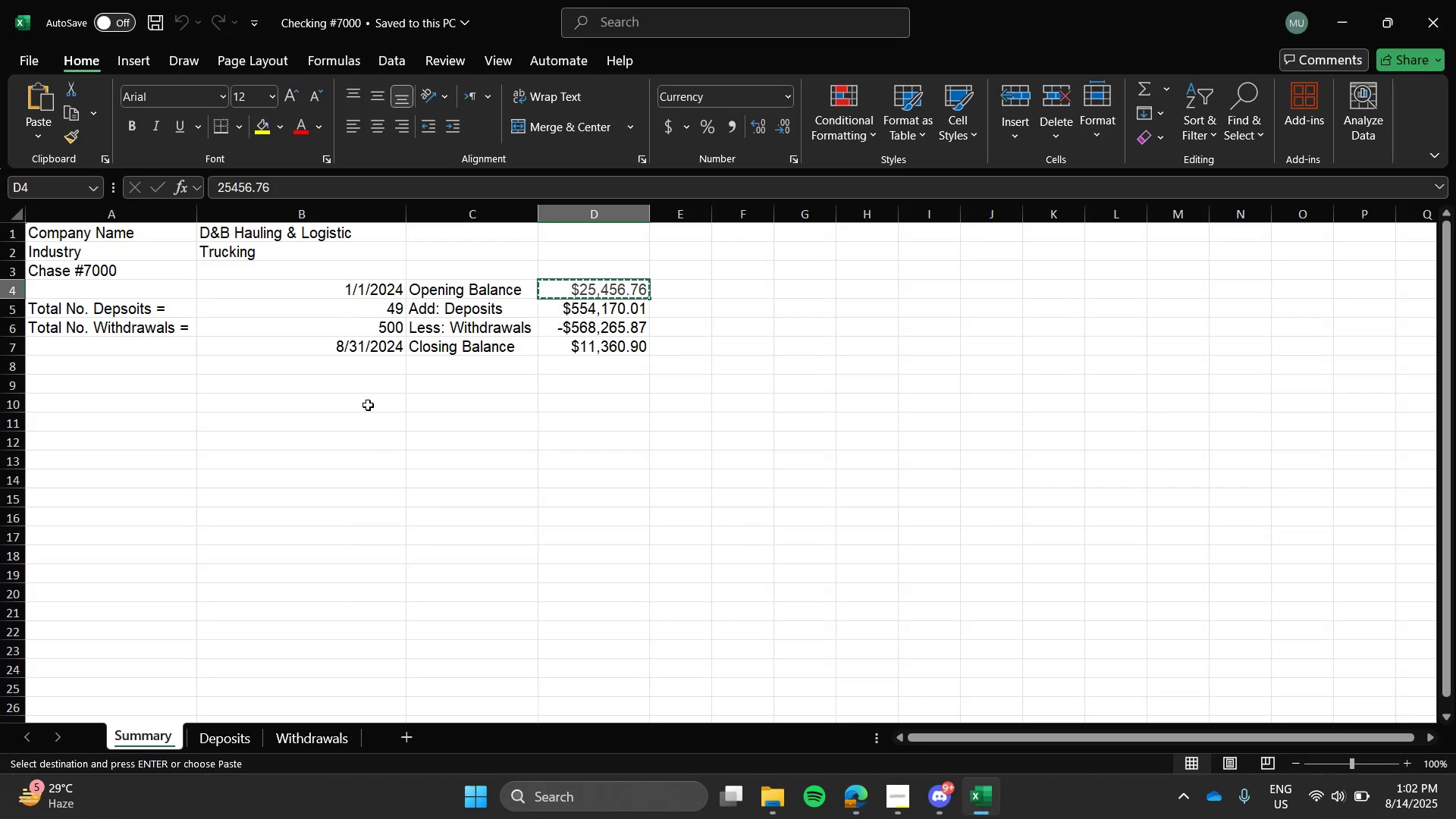 
key(Alt+Tab)
 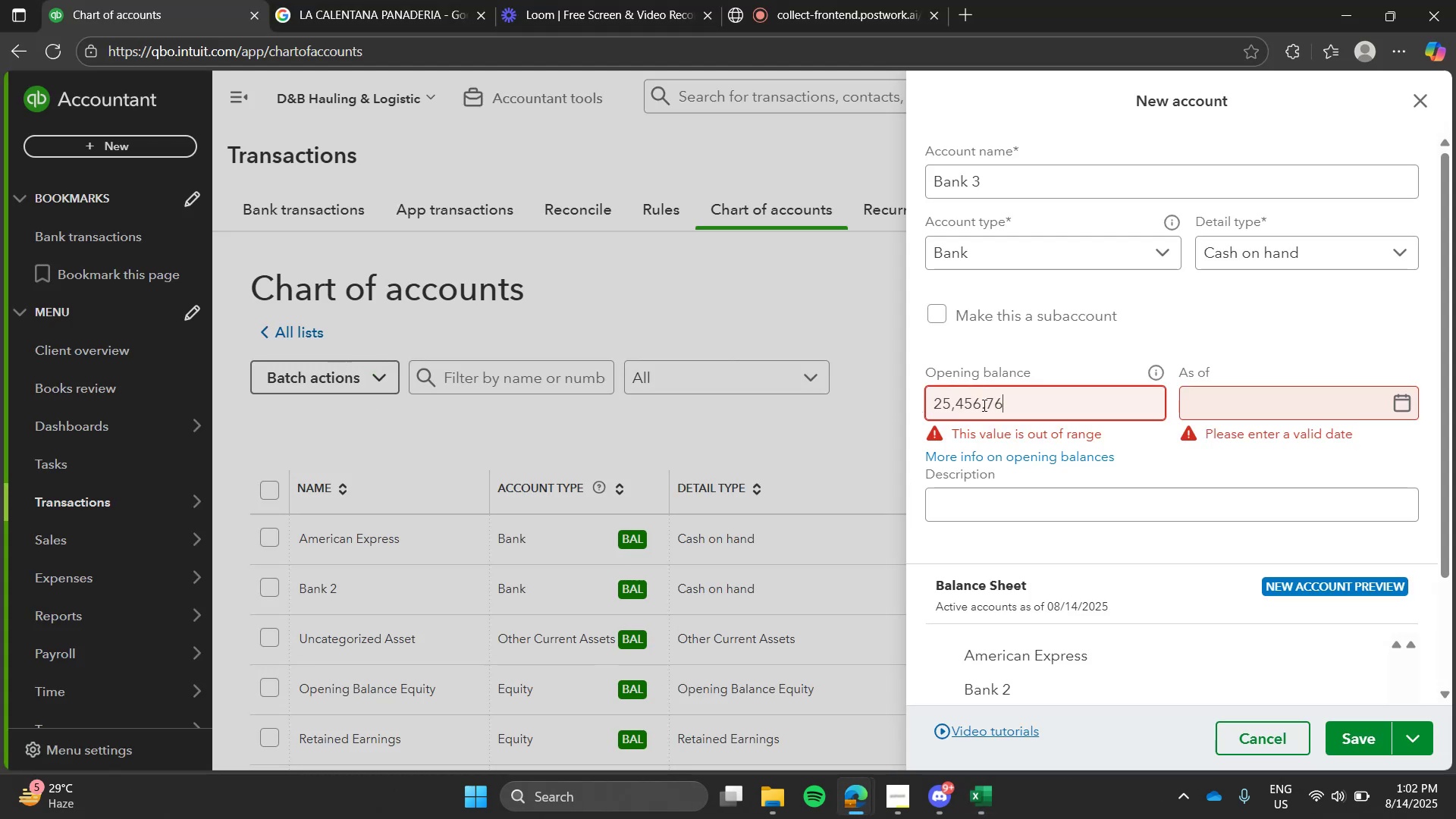 
left_click_drag(start_coordinate=[1005, 402], to_coordinate=[871, 427])
 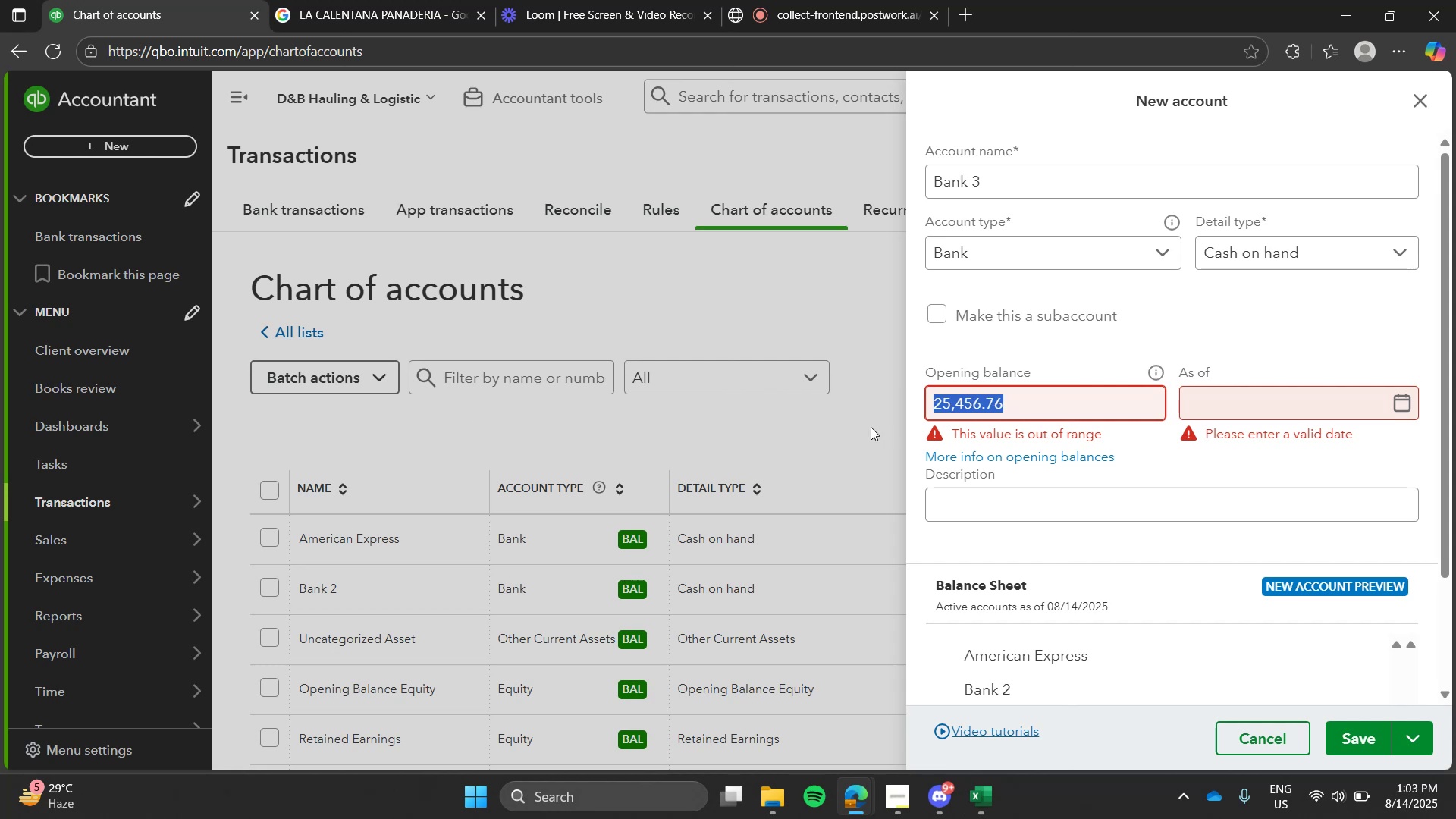 
key(Control+V)
 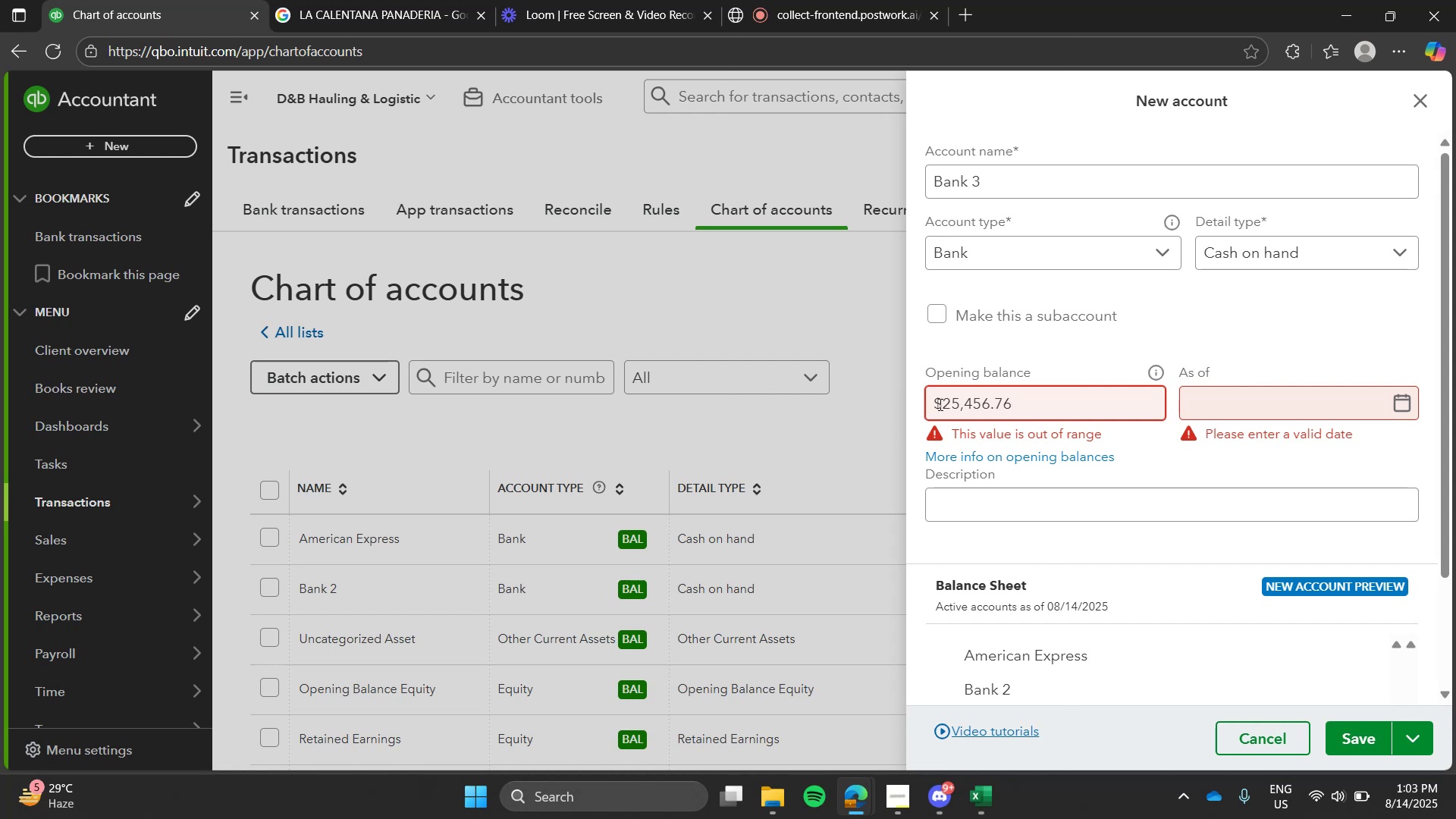 
left_click([940, 404])
 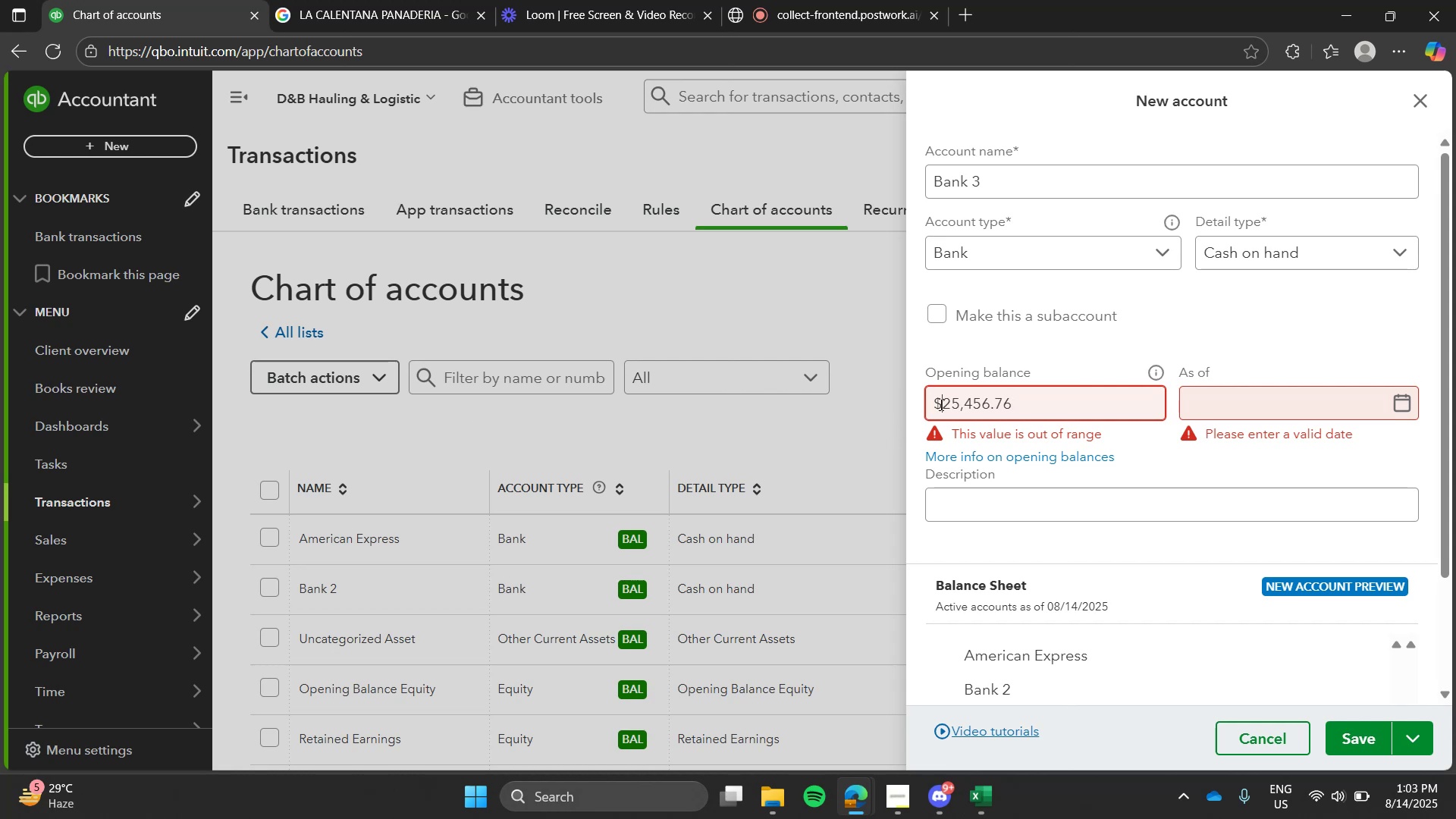 
key(Backspace)
 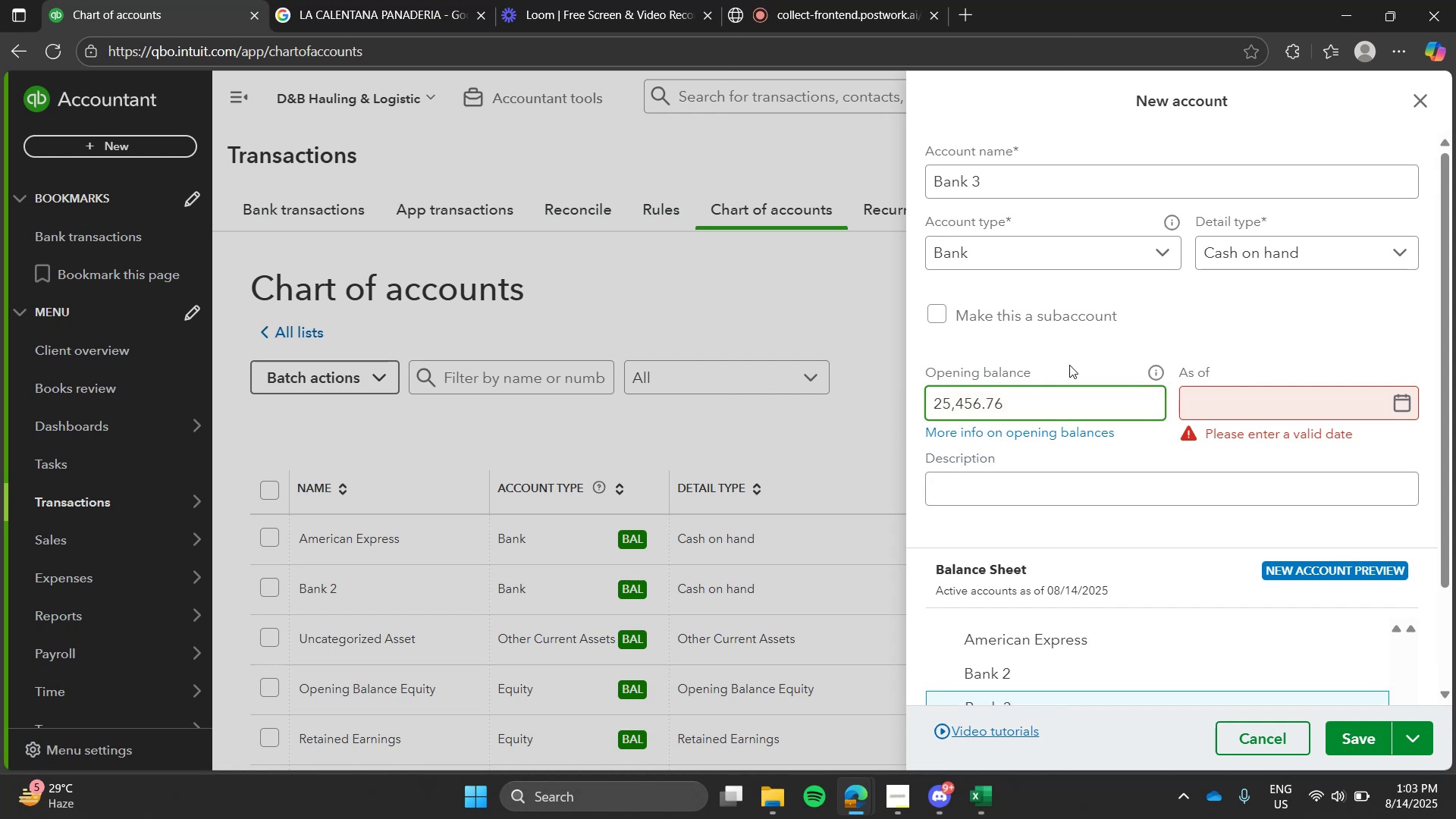 
left_click([1071, 365])
 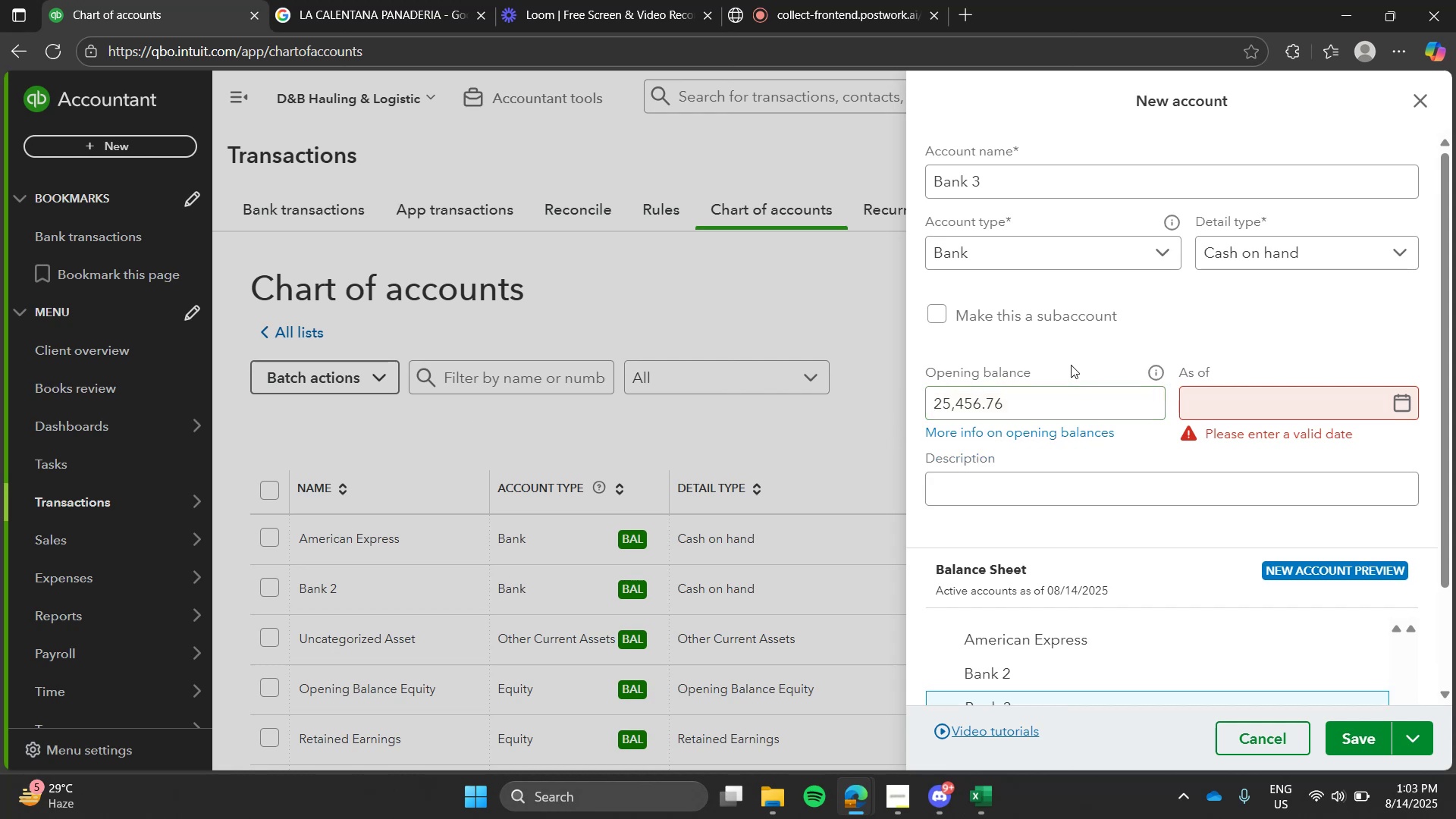 
key(Alt+AltLeft)
 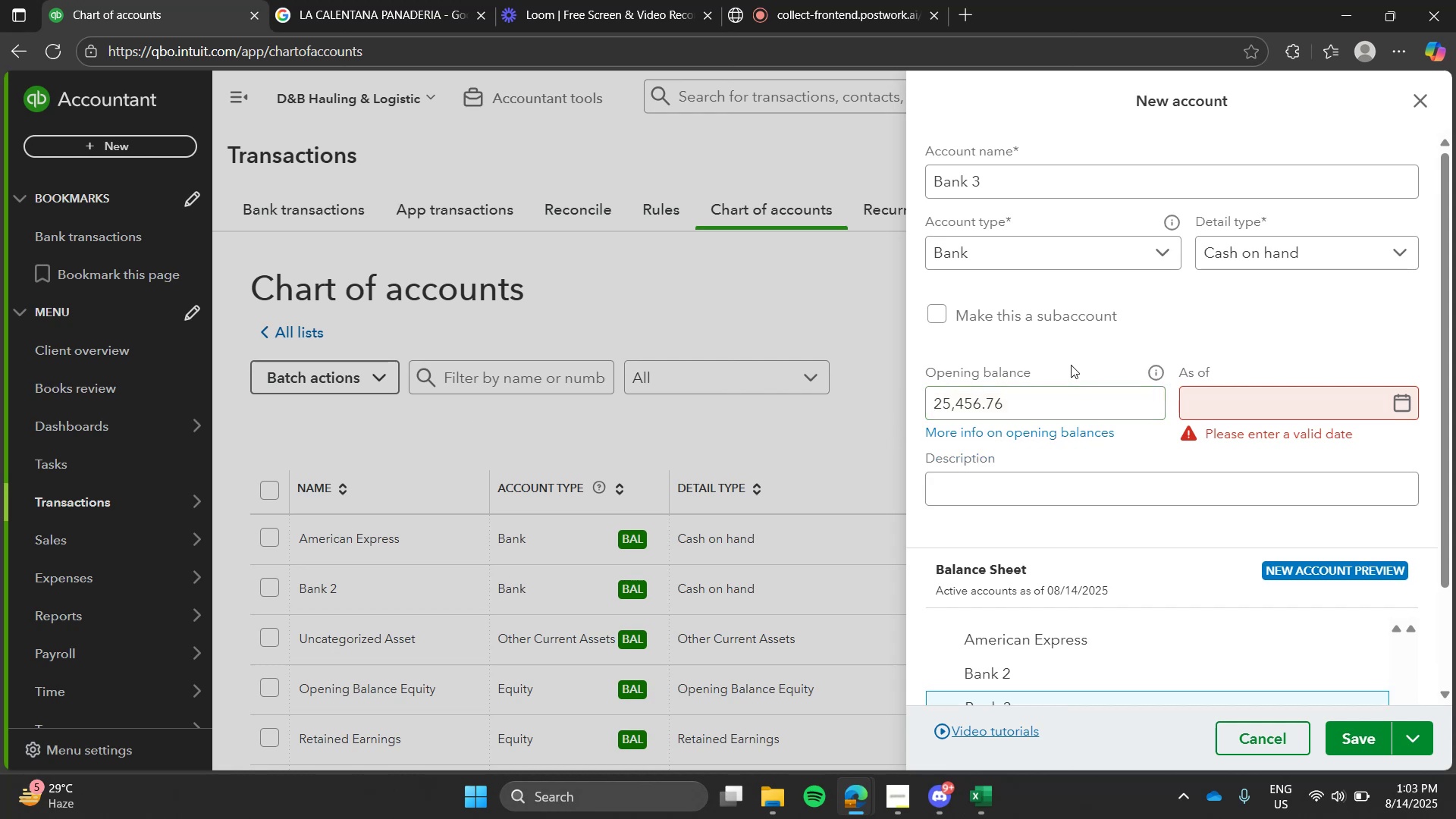 
key(Alt+Tab)
 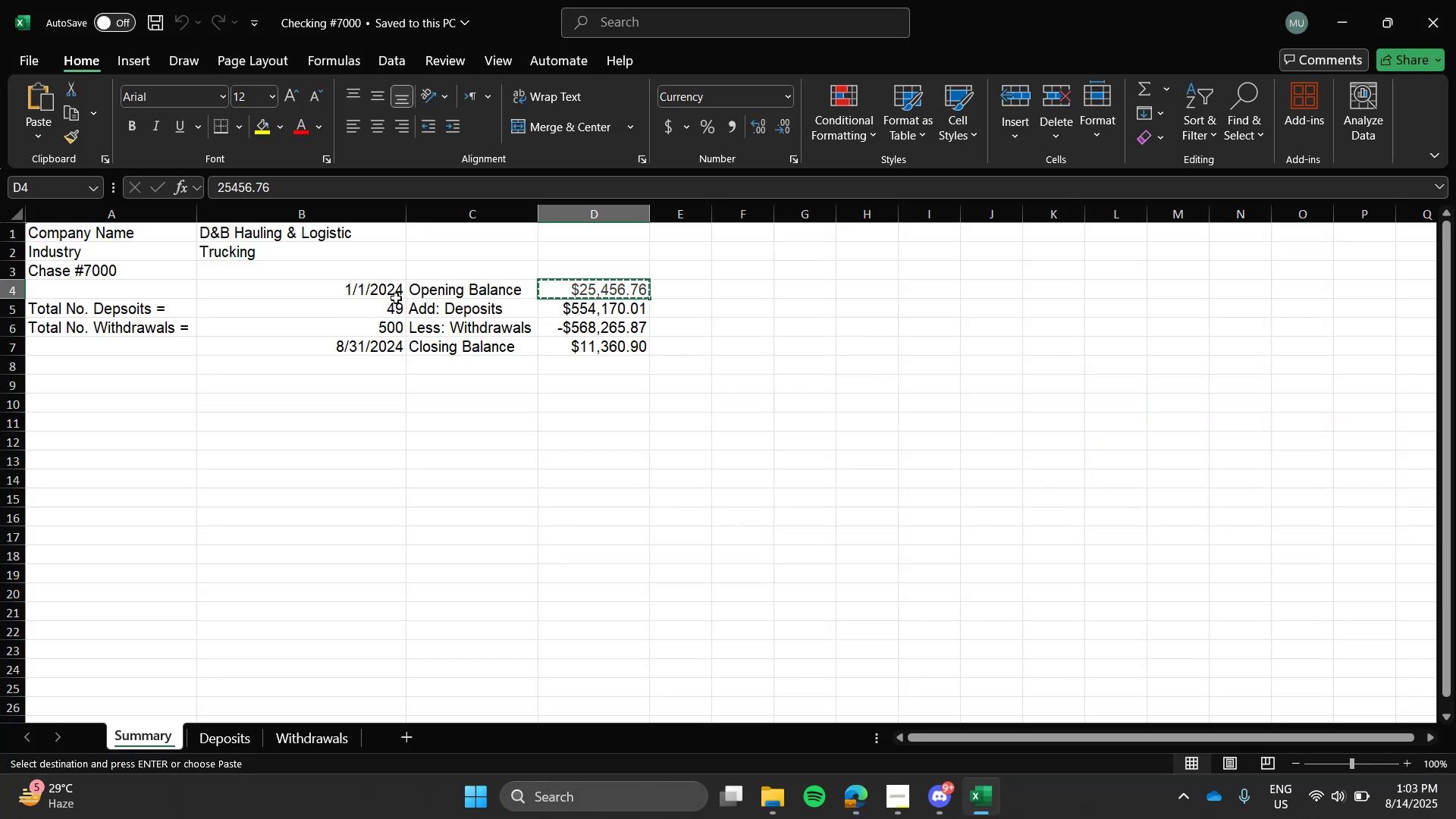 
left_click([379, 294])
 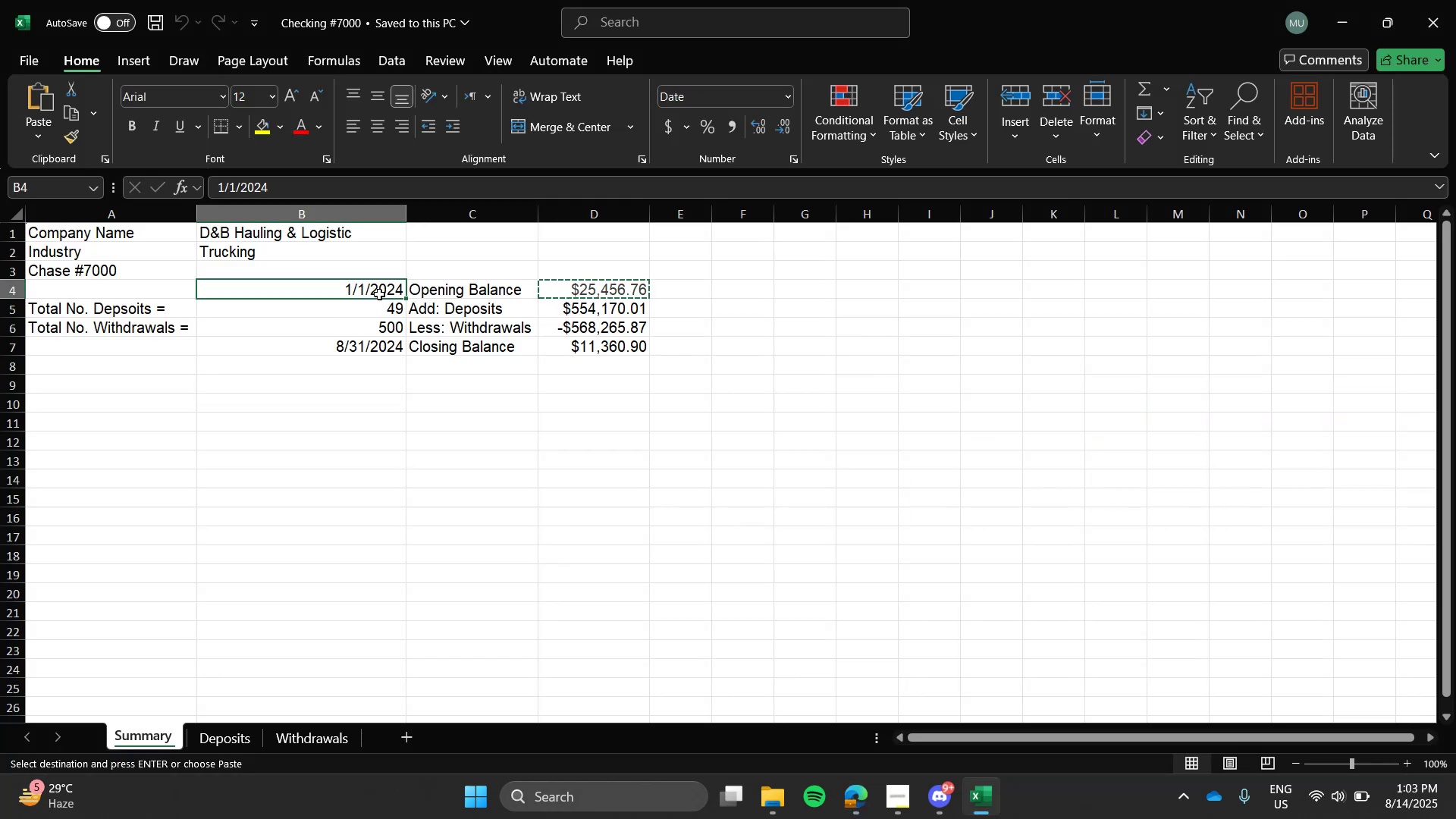 
key(Control+C)
 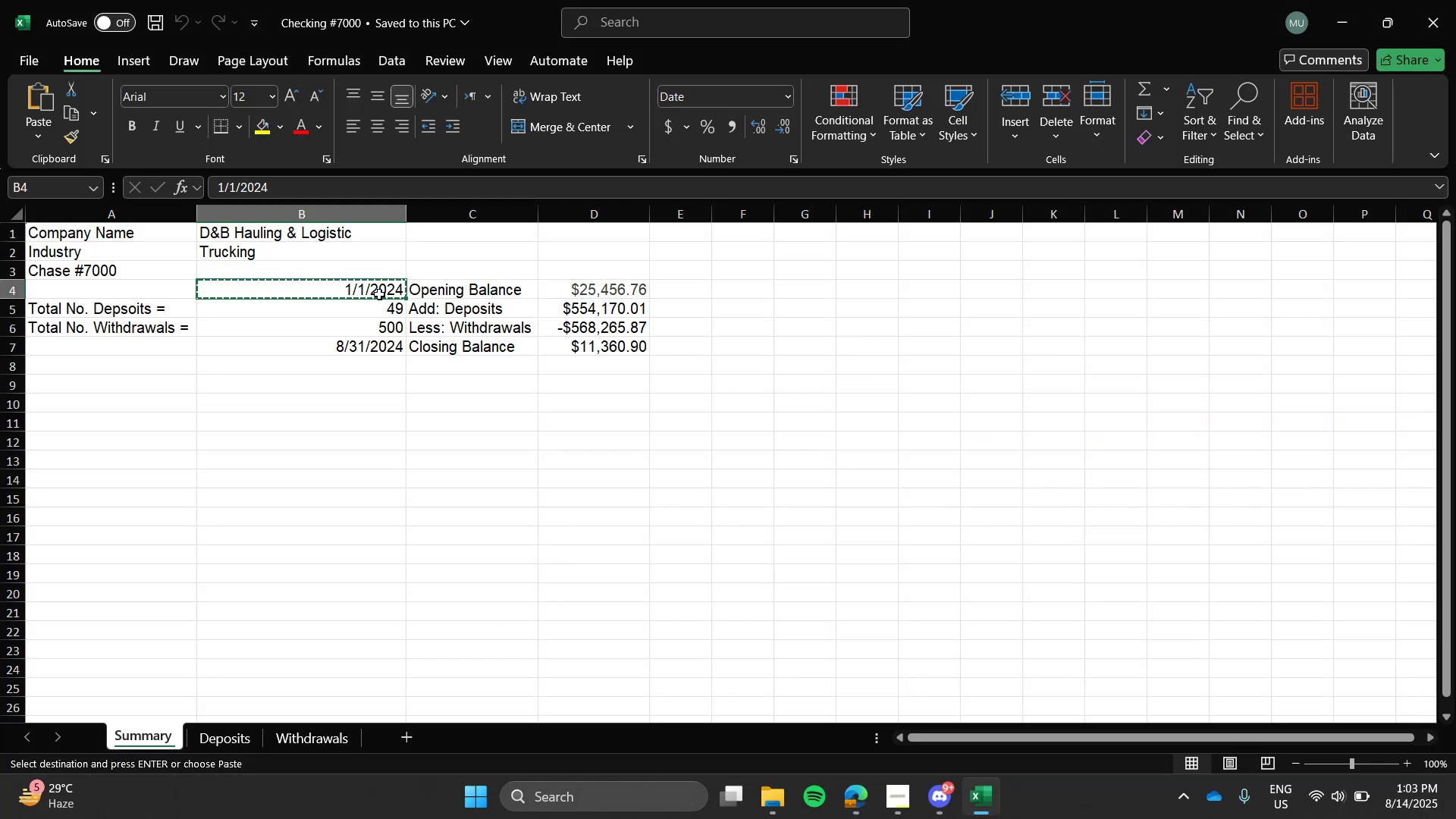 
key(Alt+AltLeft)
 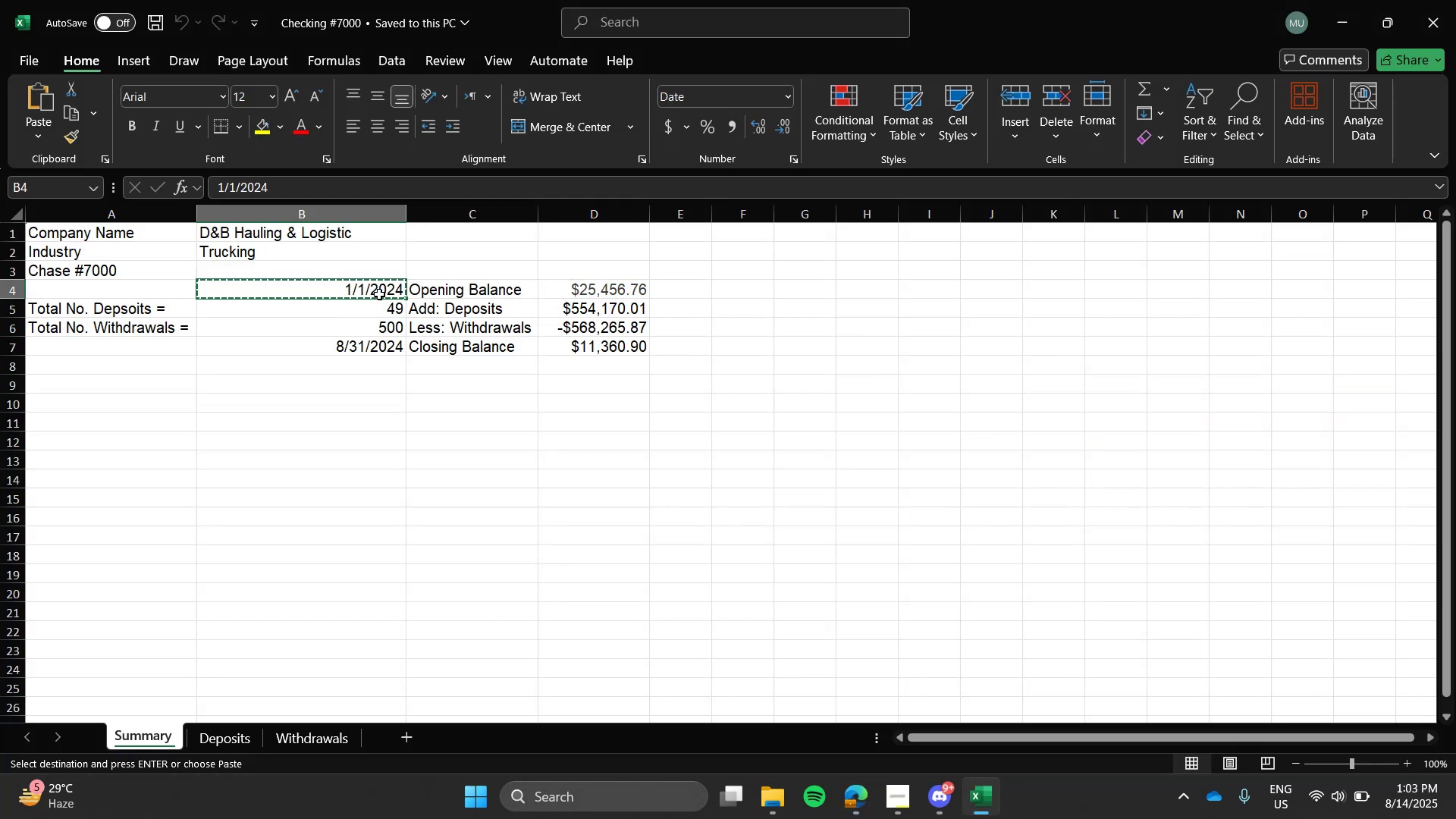 
key(Alt+Tab)
 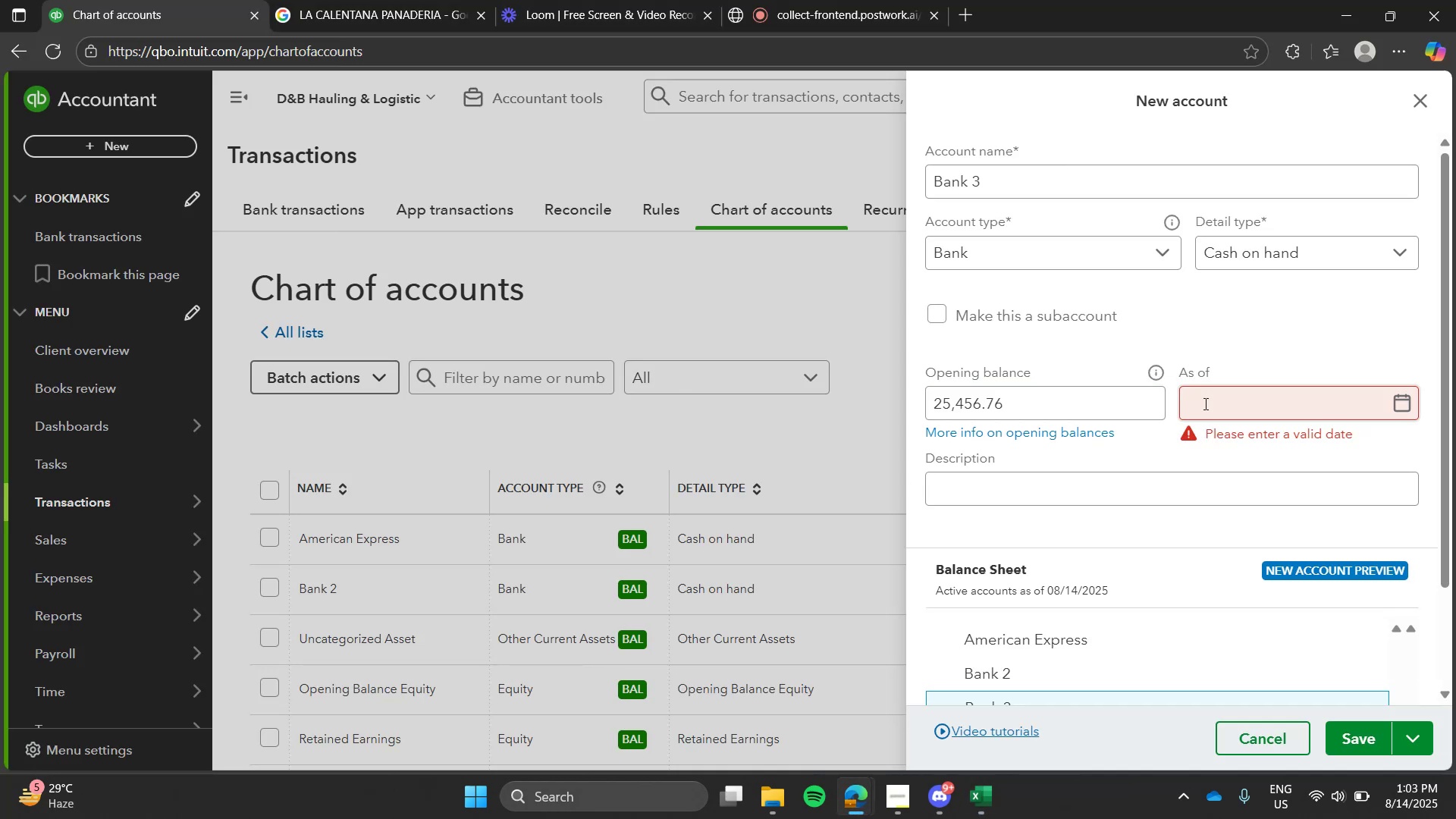 
left_click([1213, 402])
 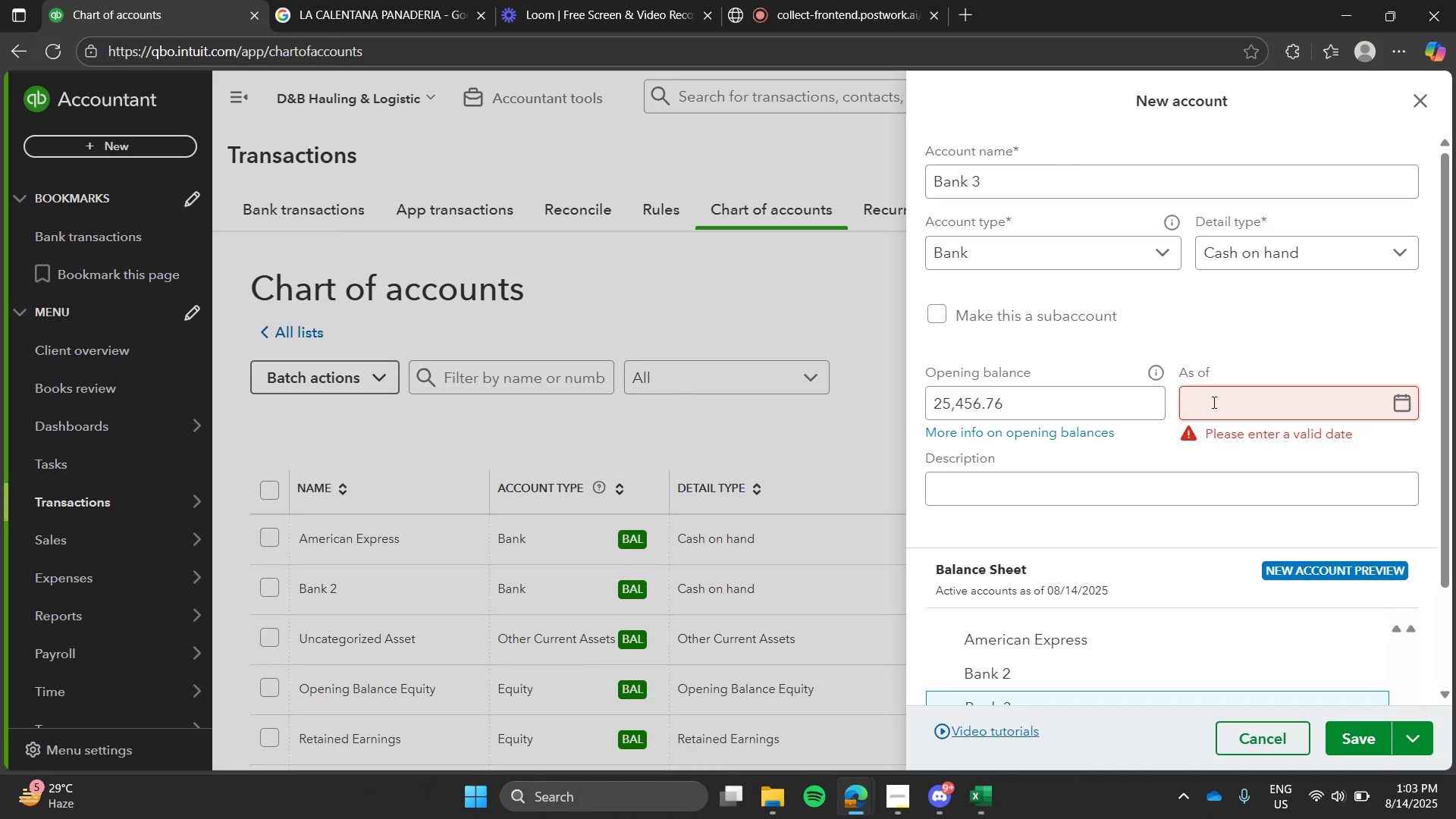 
key(Control+V)
 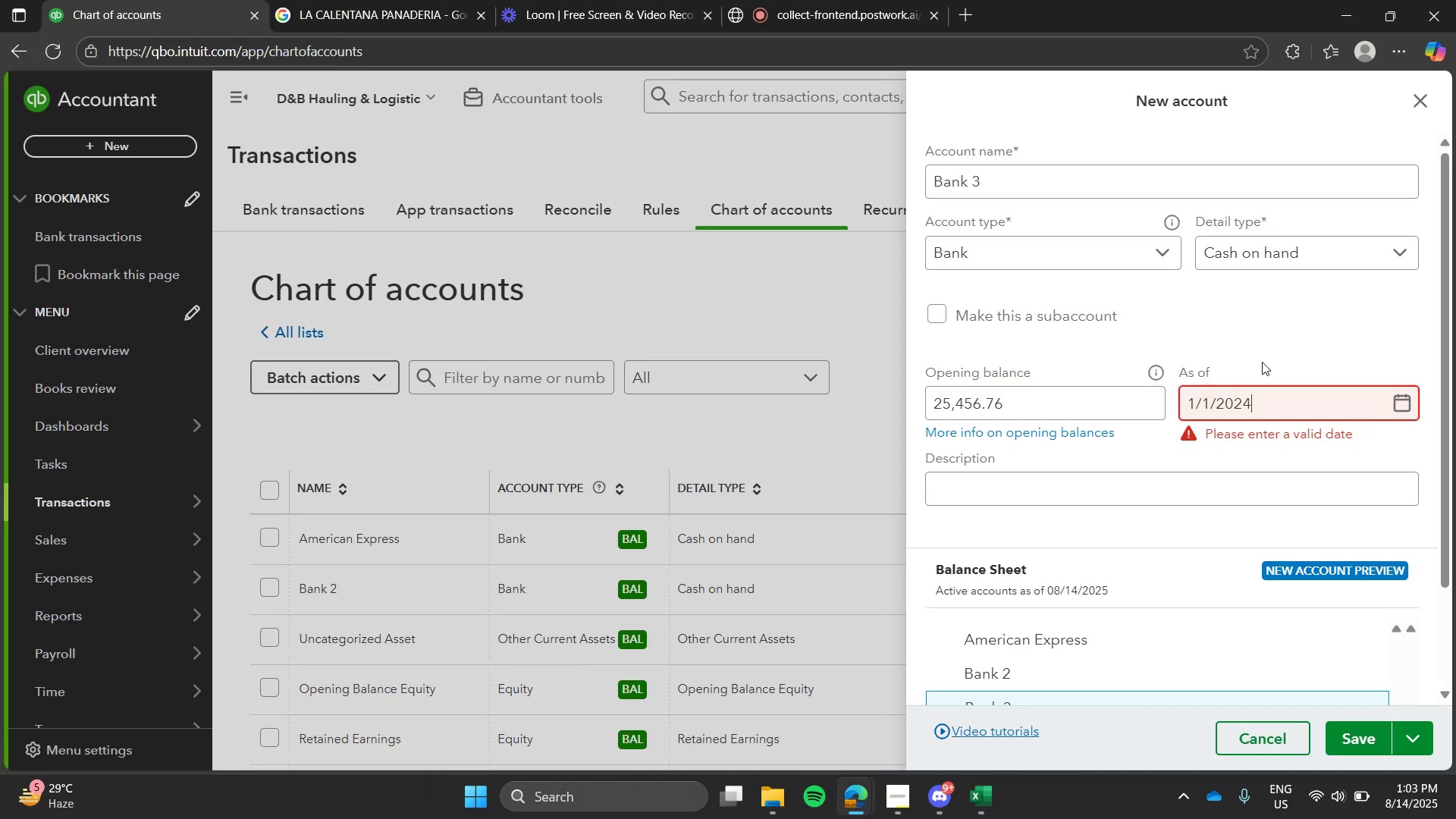 
left_click([1262, 362])
 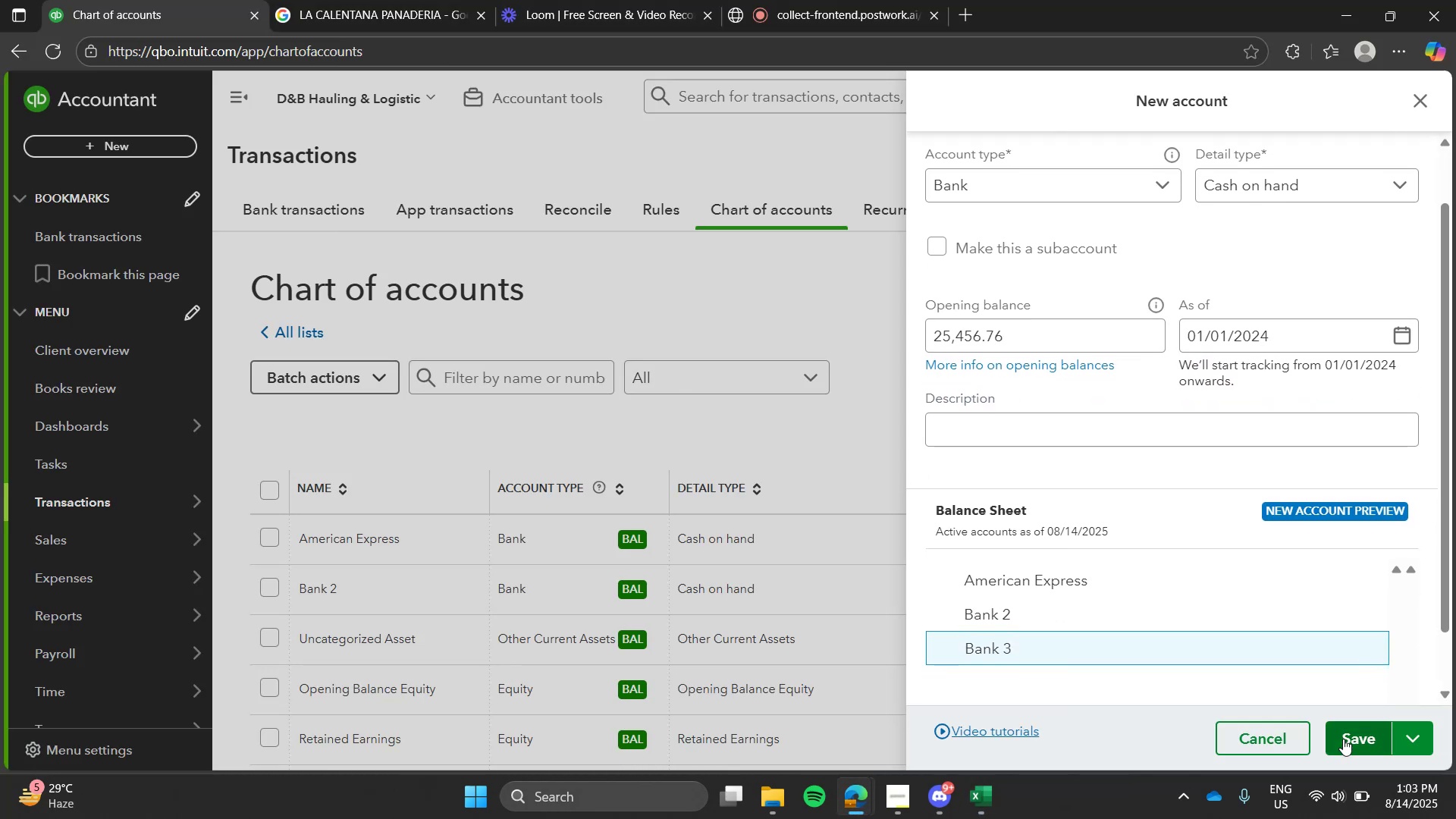 
left_click([1343, 739])
 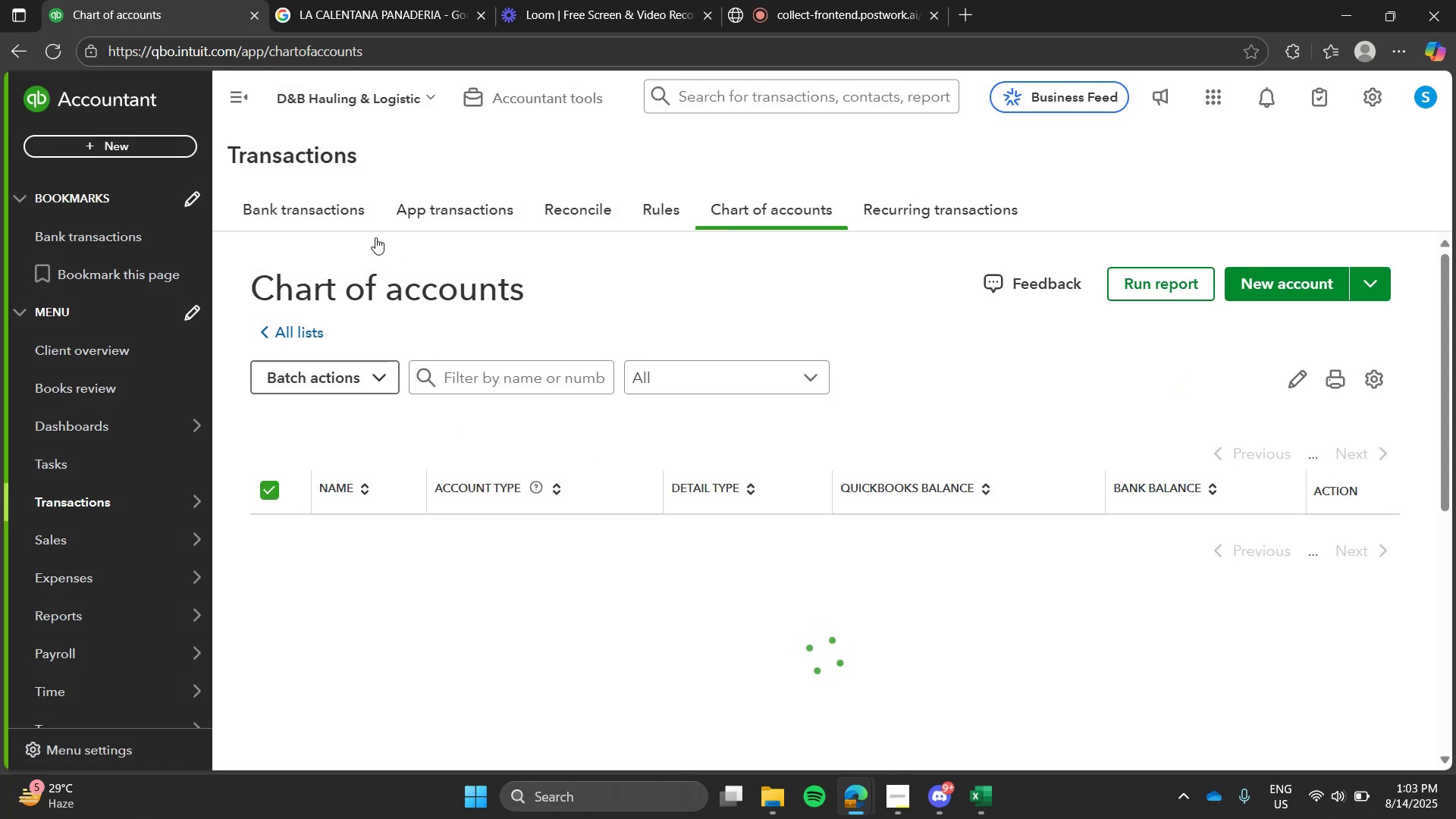 
left_click([331, 213])
 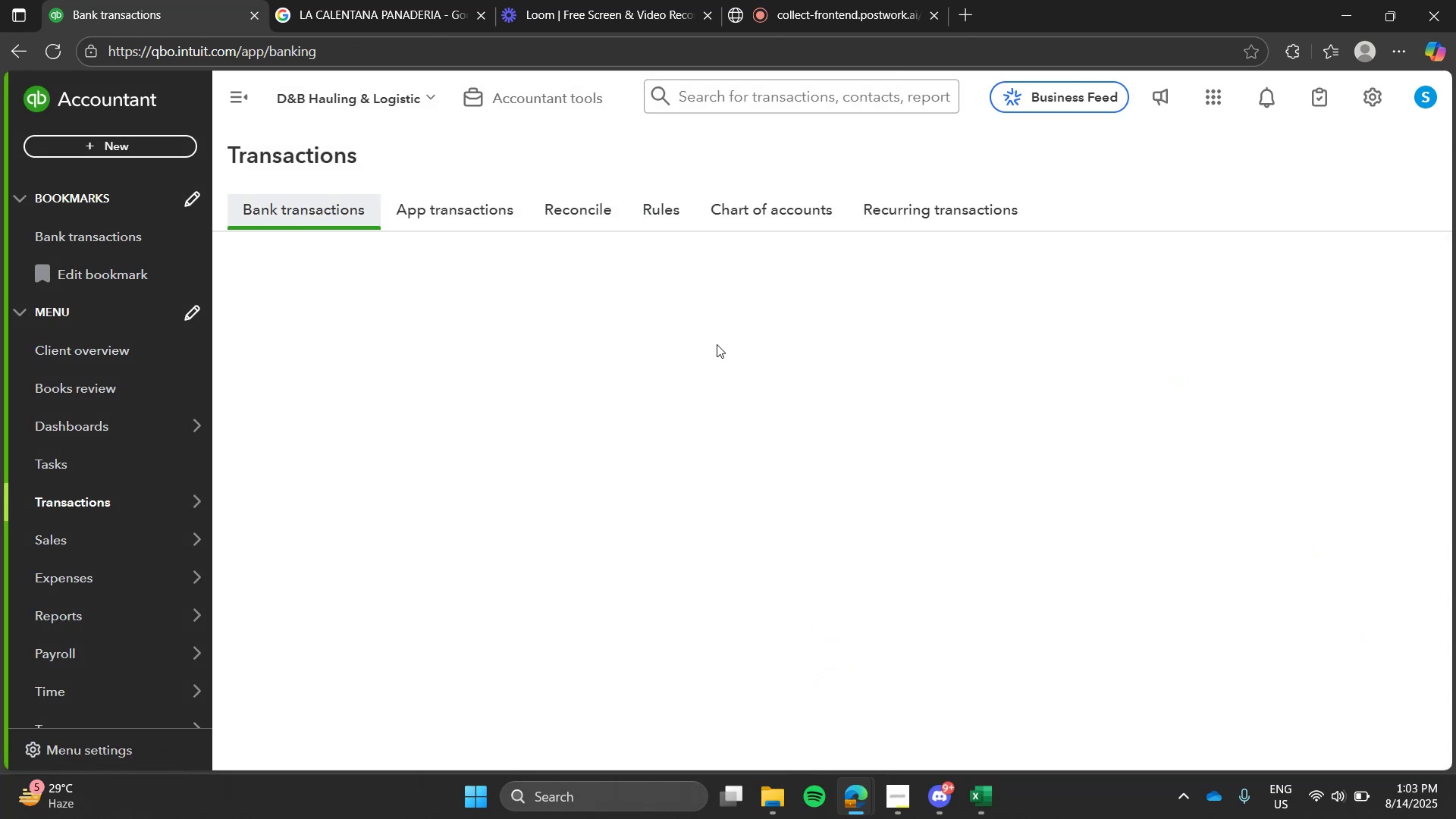 
mouse_move([730, 384])
 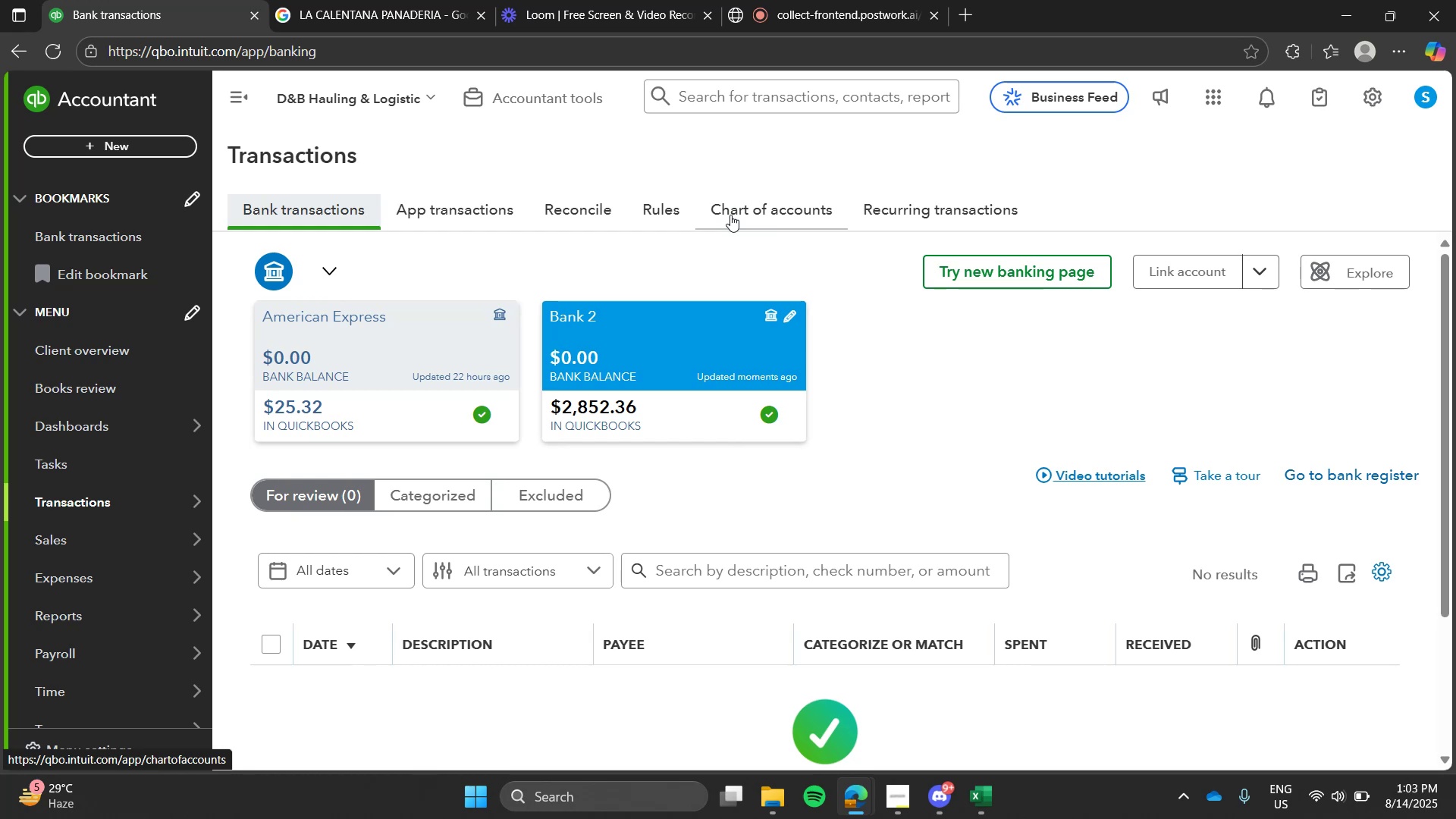 
left_click([730, 215])
 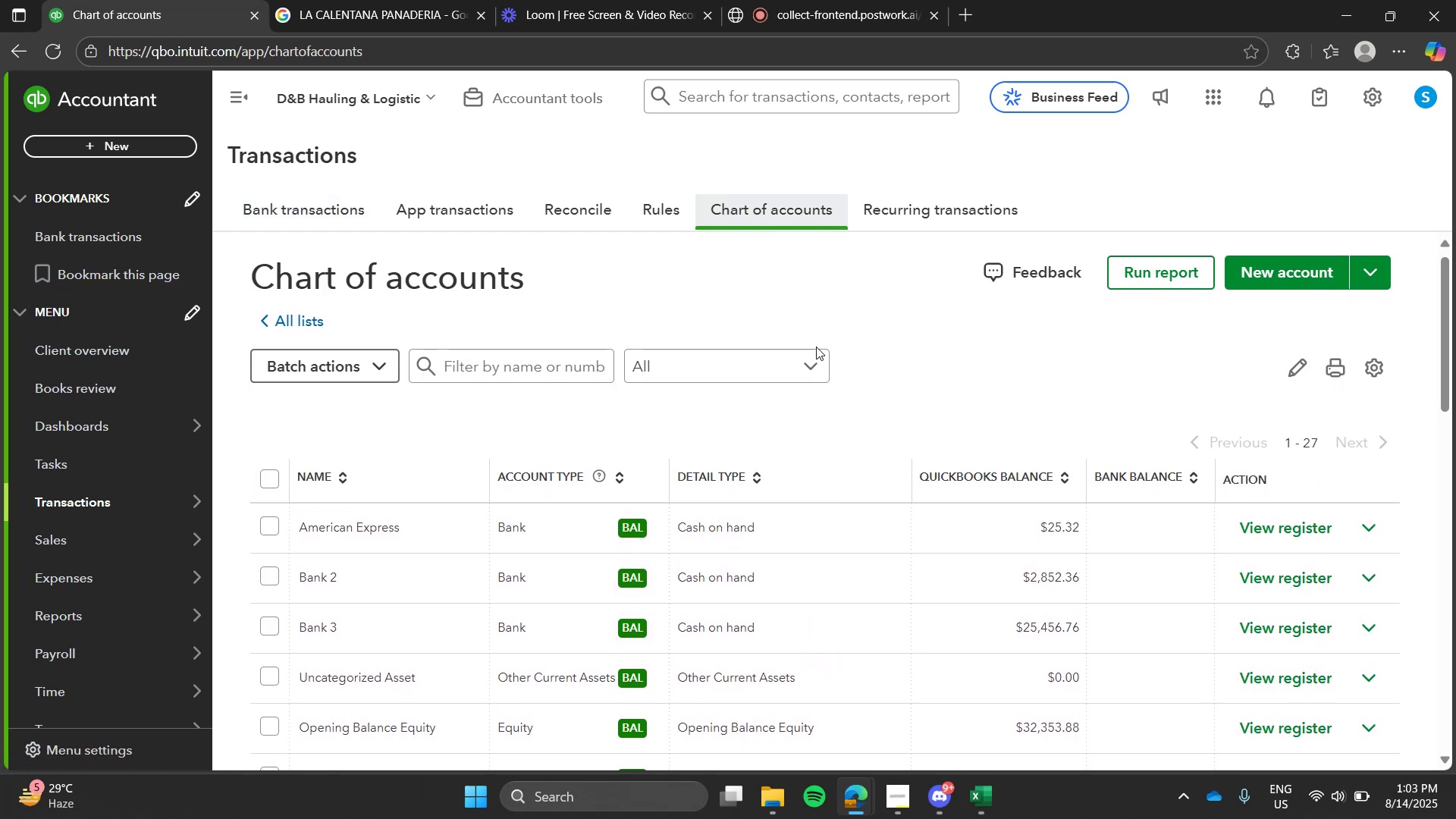 
wait(10.08)
 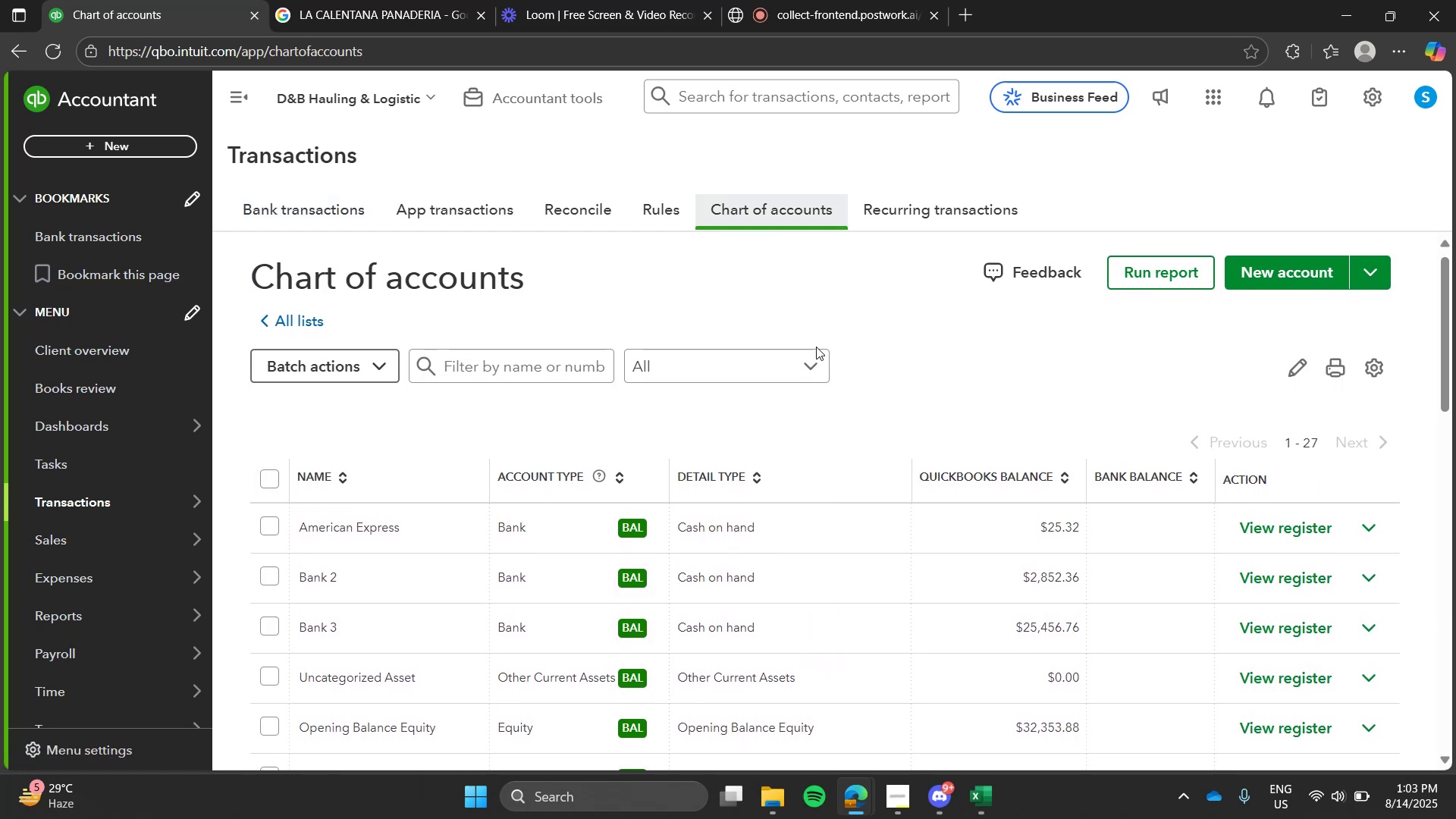 
left_click([345, 201])
 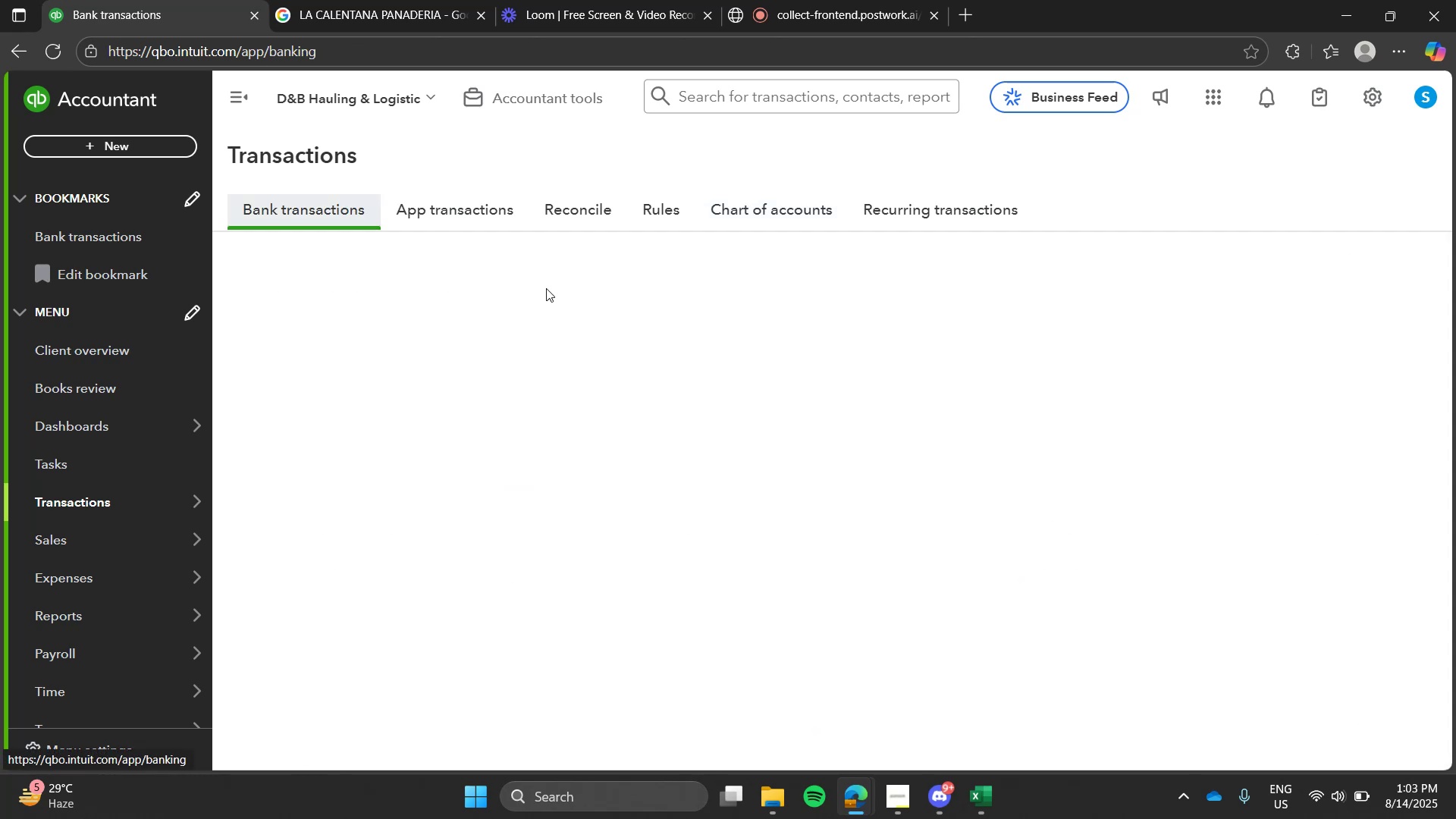 
mouse_move([654, 323])
 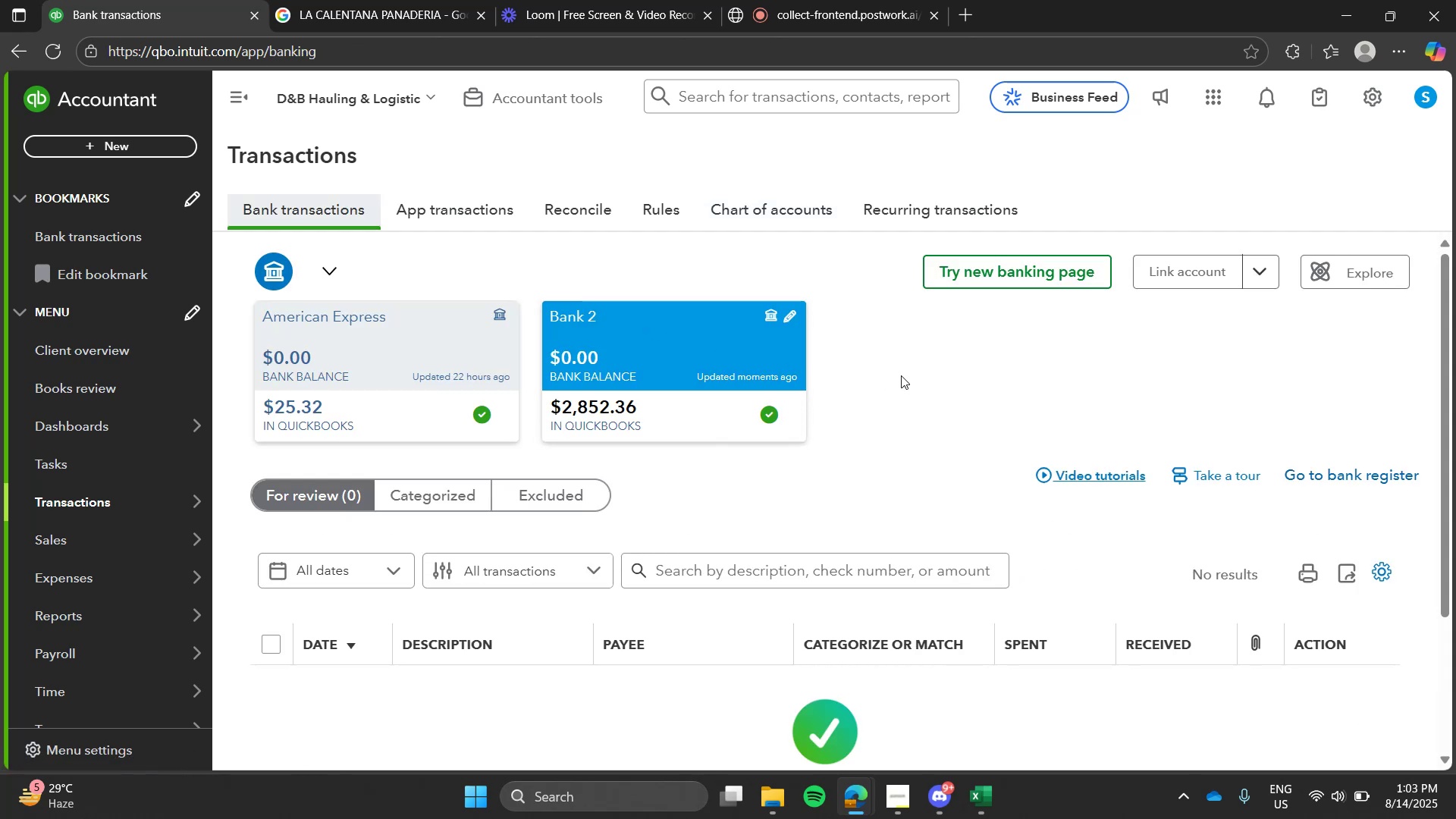 
left_click([921, 447])
 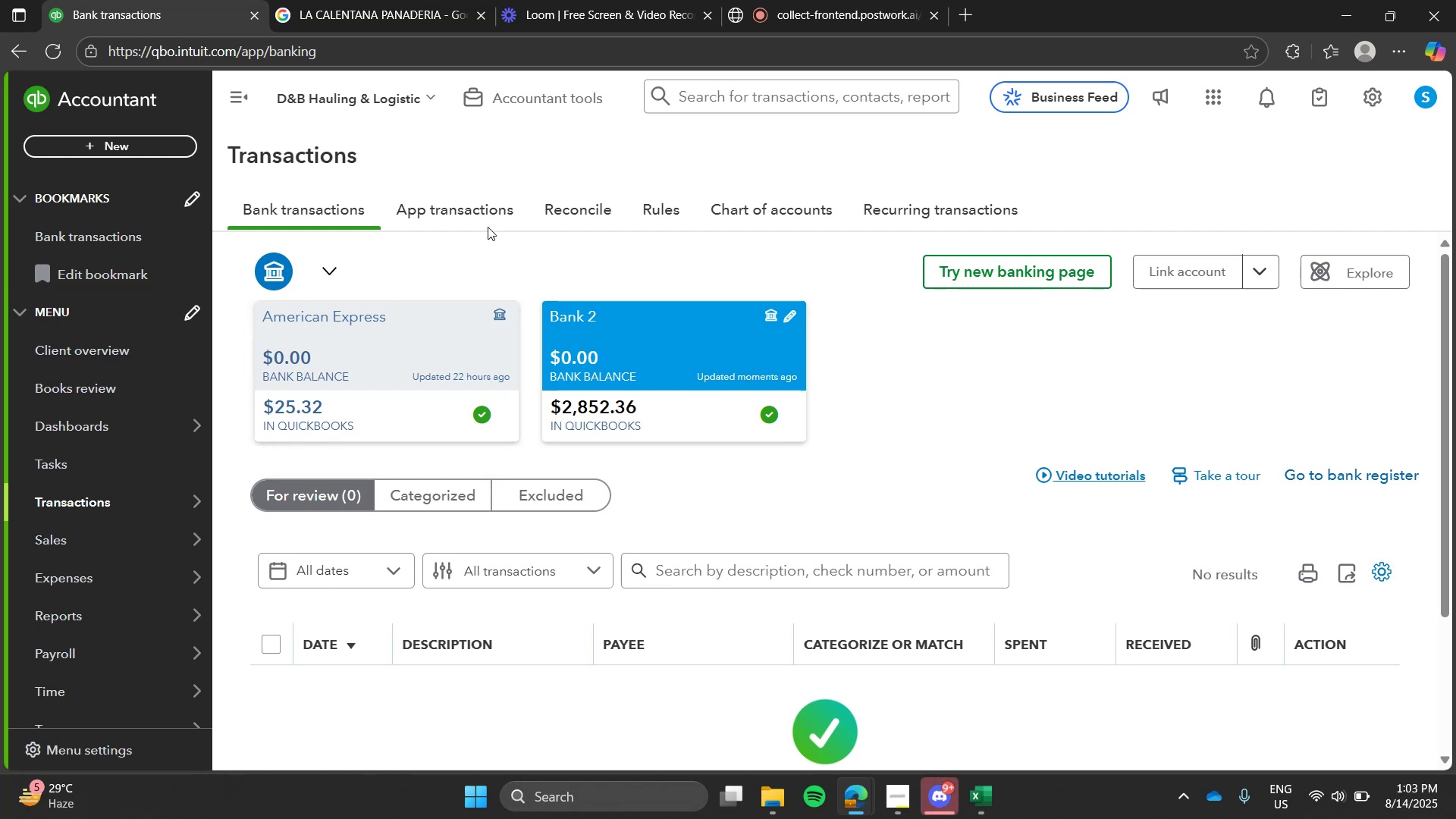 
wait(9.91)
 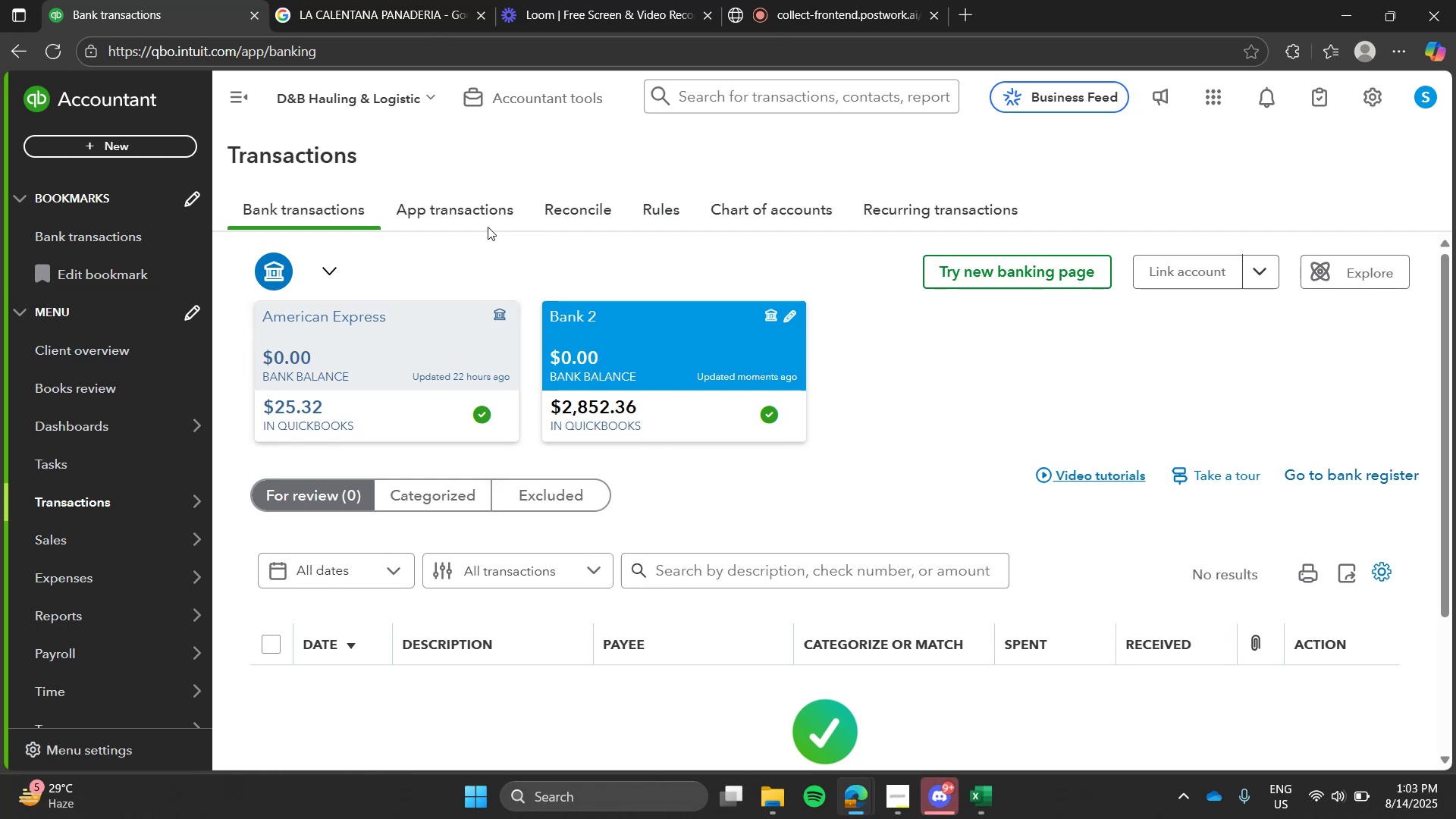 
left_click([981, 800])
 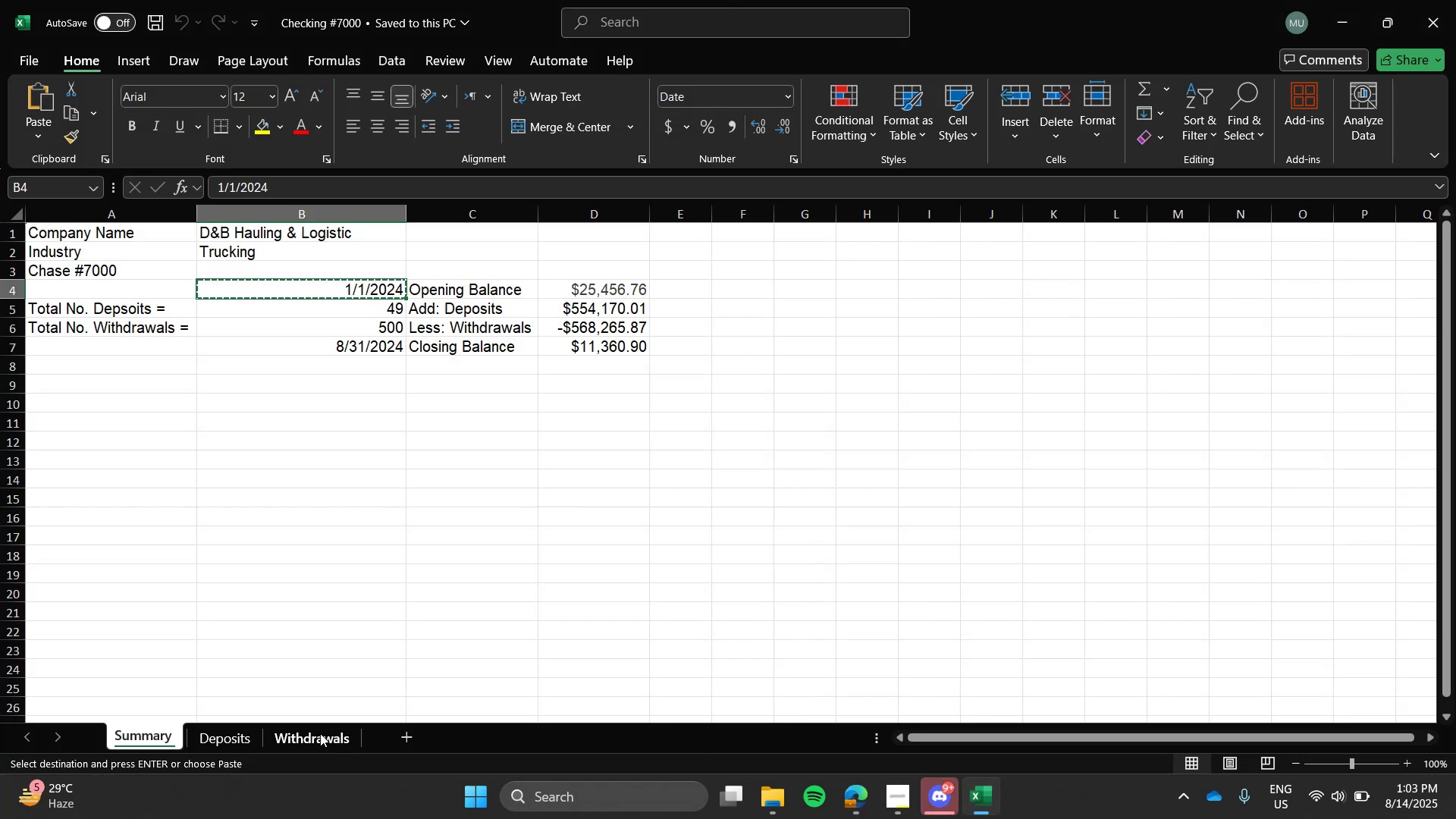 
left_click([319, 737])
 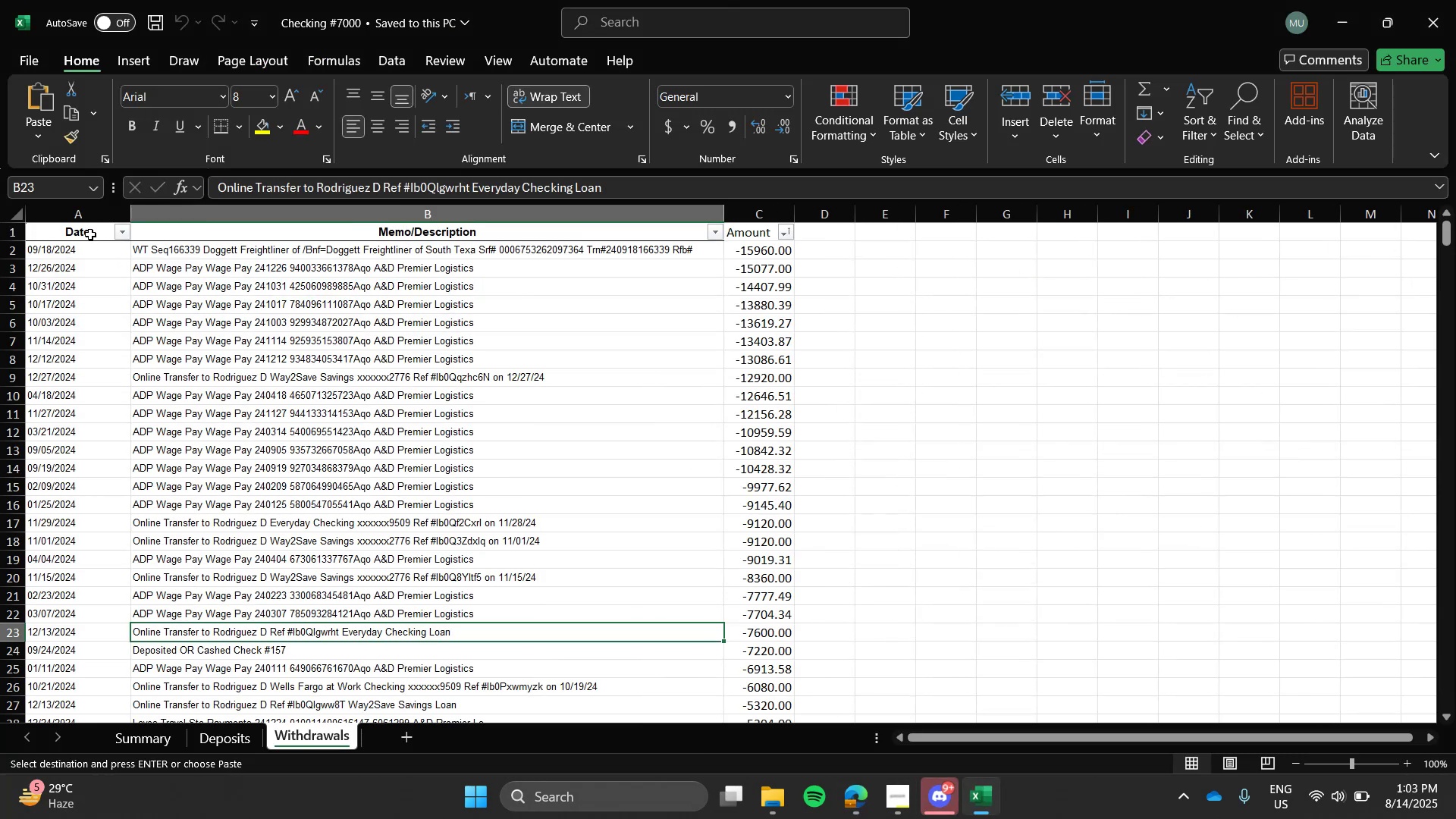 
left_click_drag(start_coordinate=[91, 234], to_coordinate=[742, 230])
 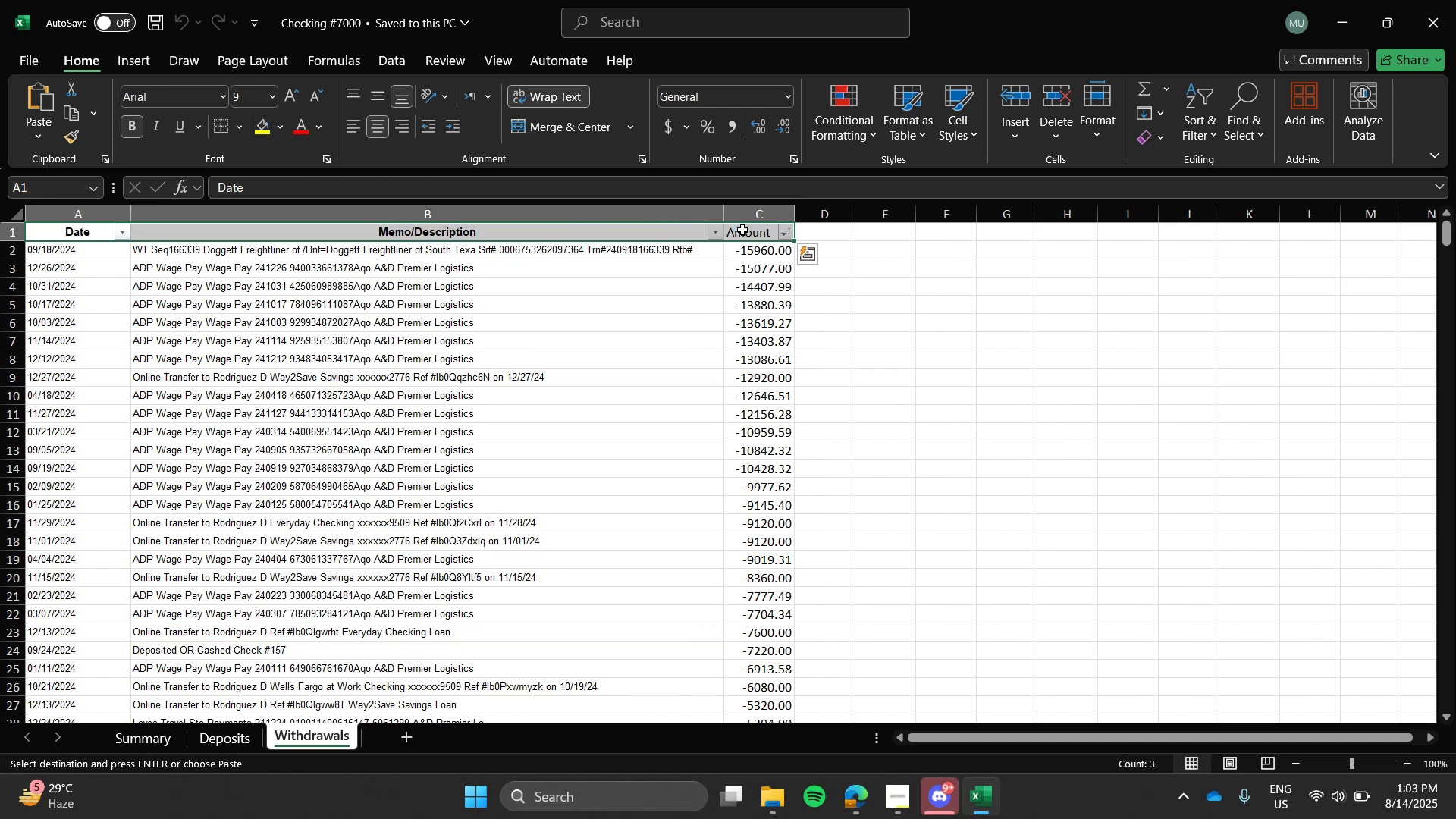 
key(Control+C)
 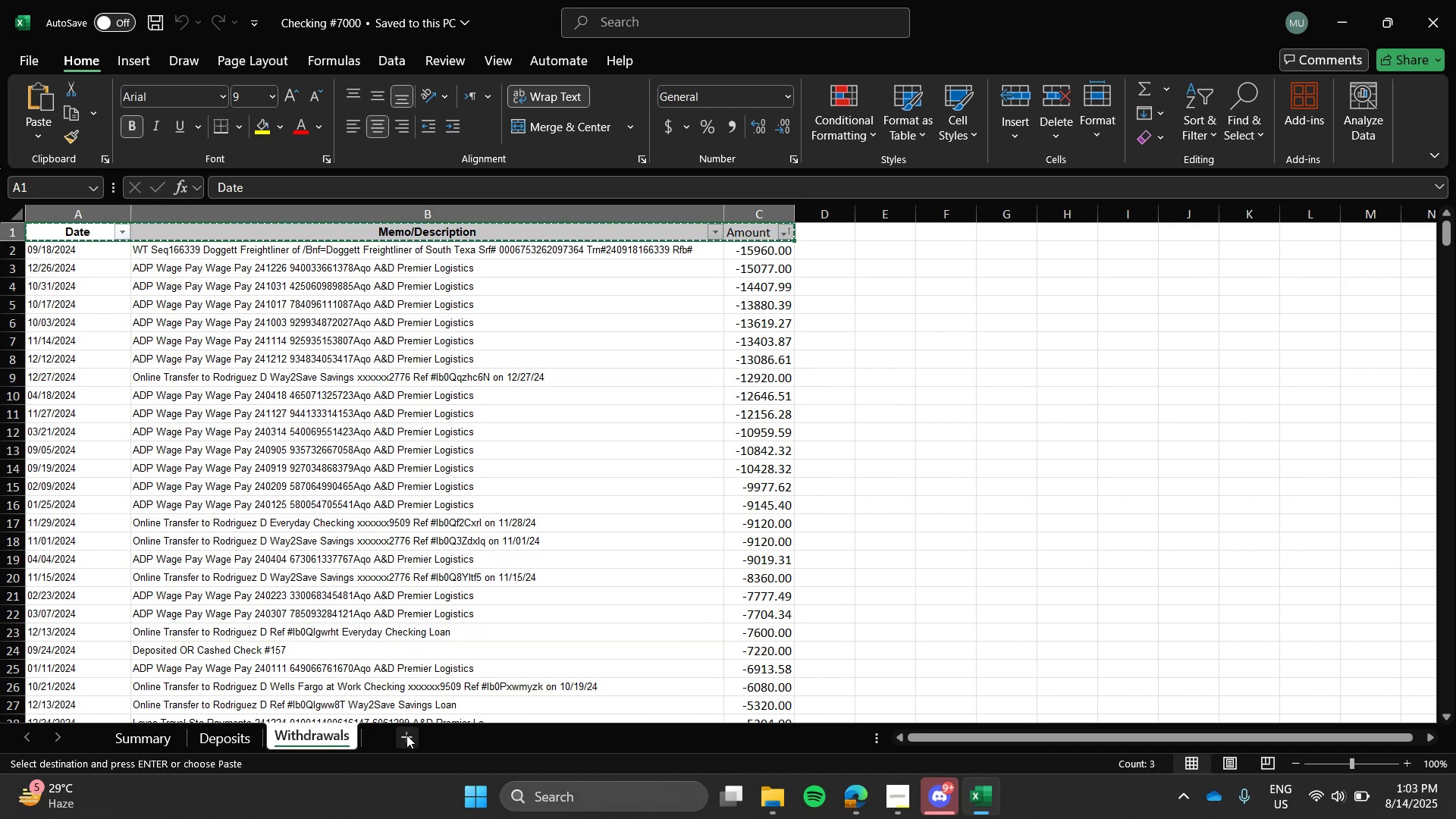 
left_click([409, 742])
 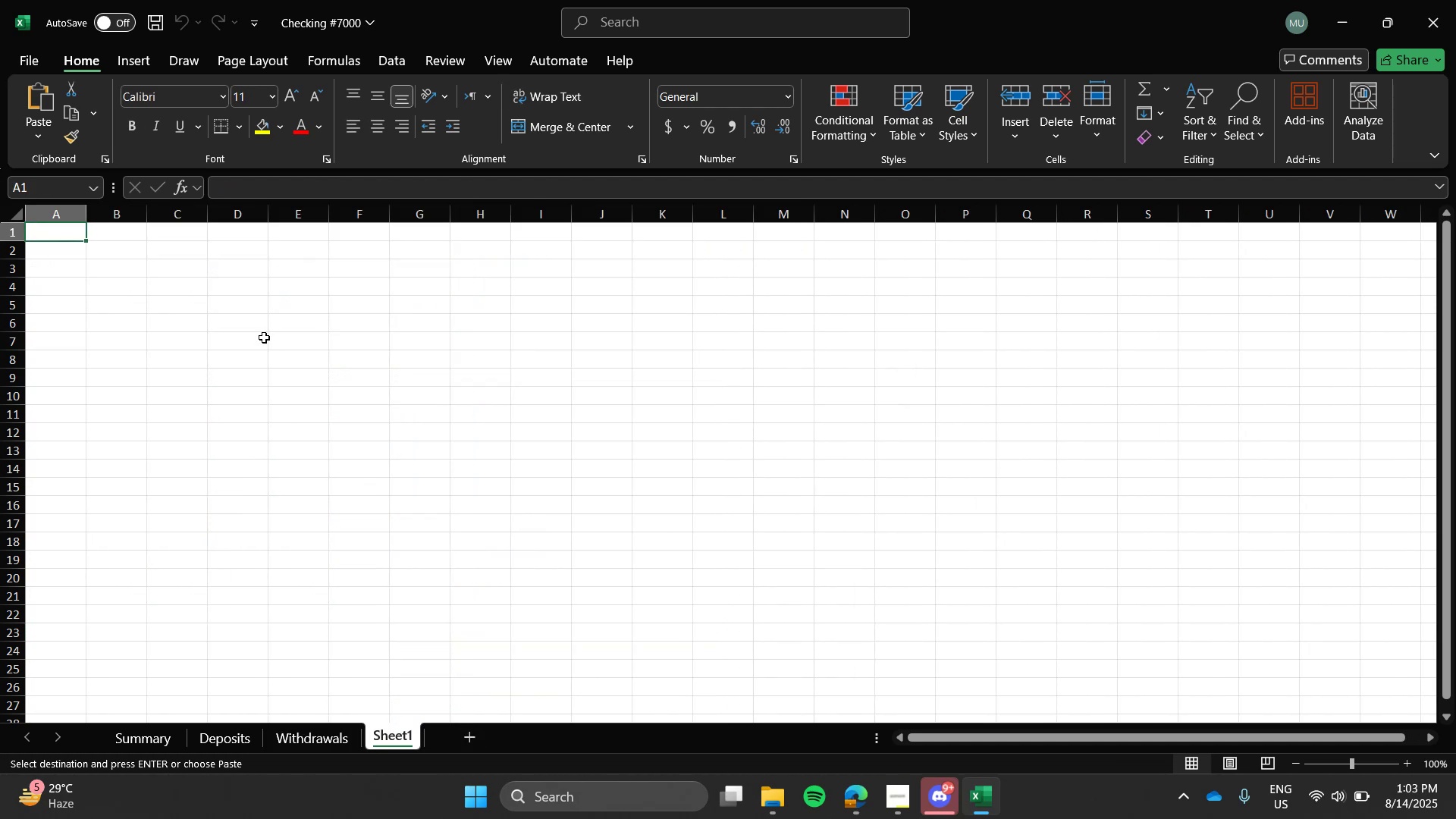 
key(Control+ControlLeft)
 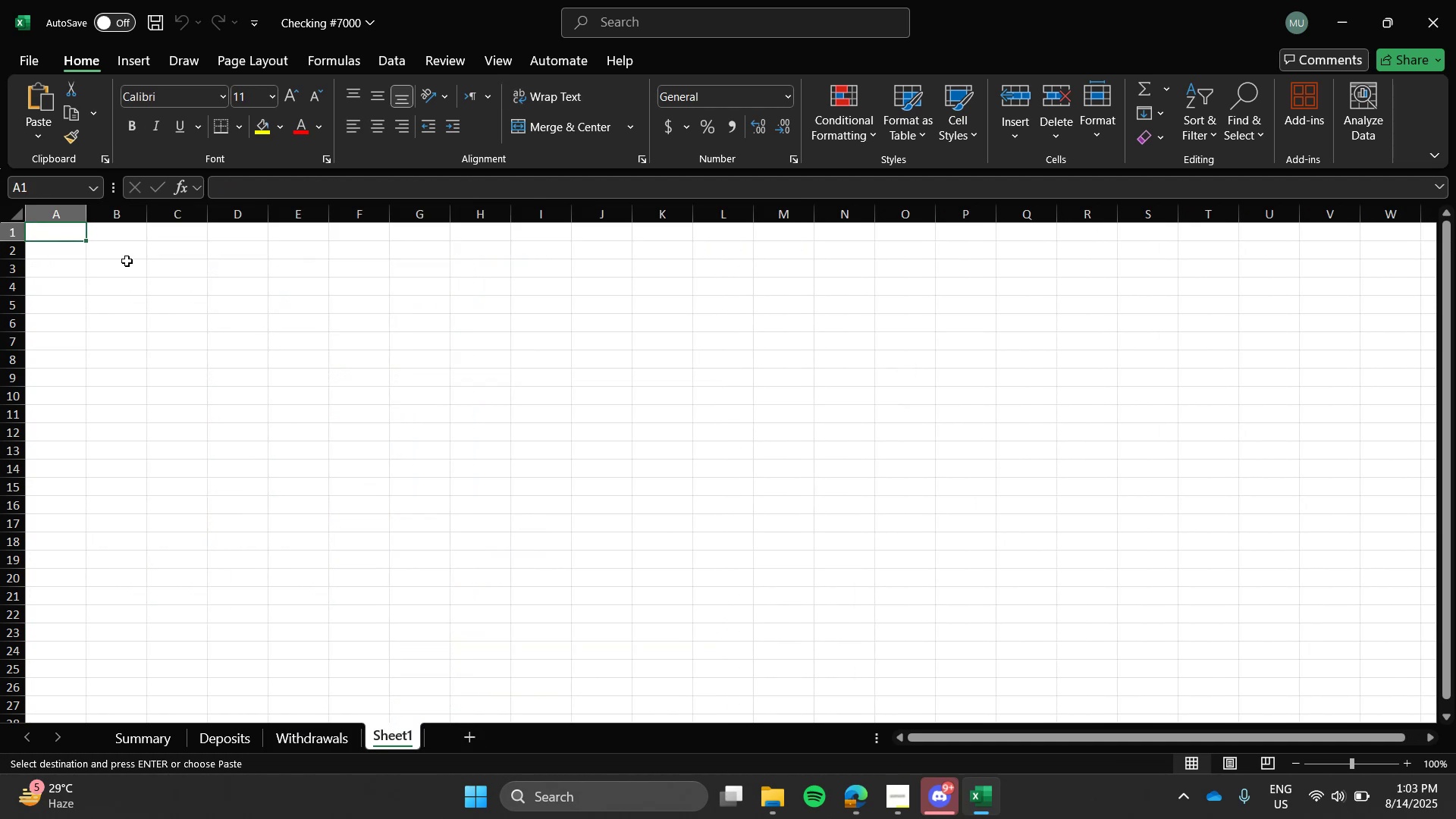 
key(Control+V)
 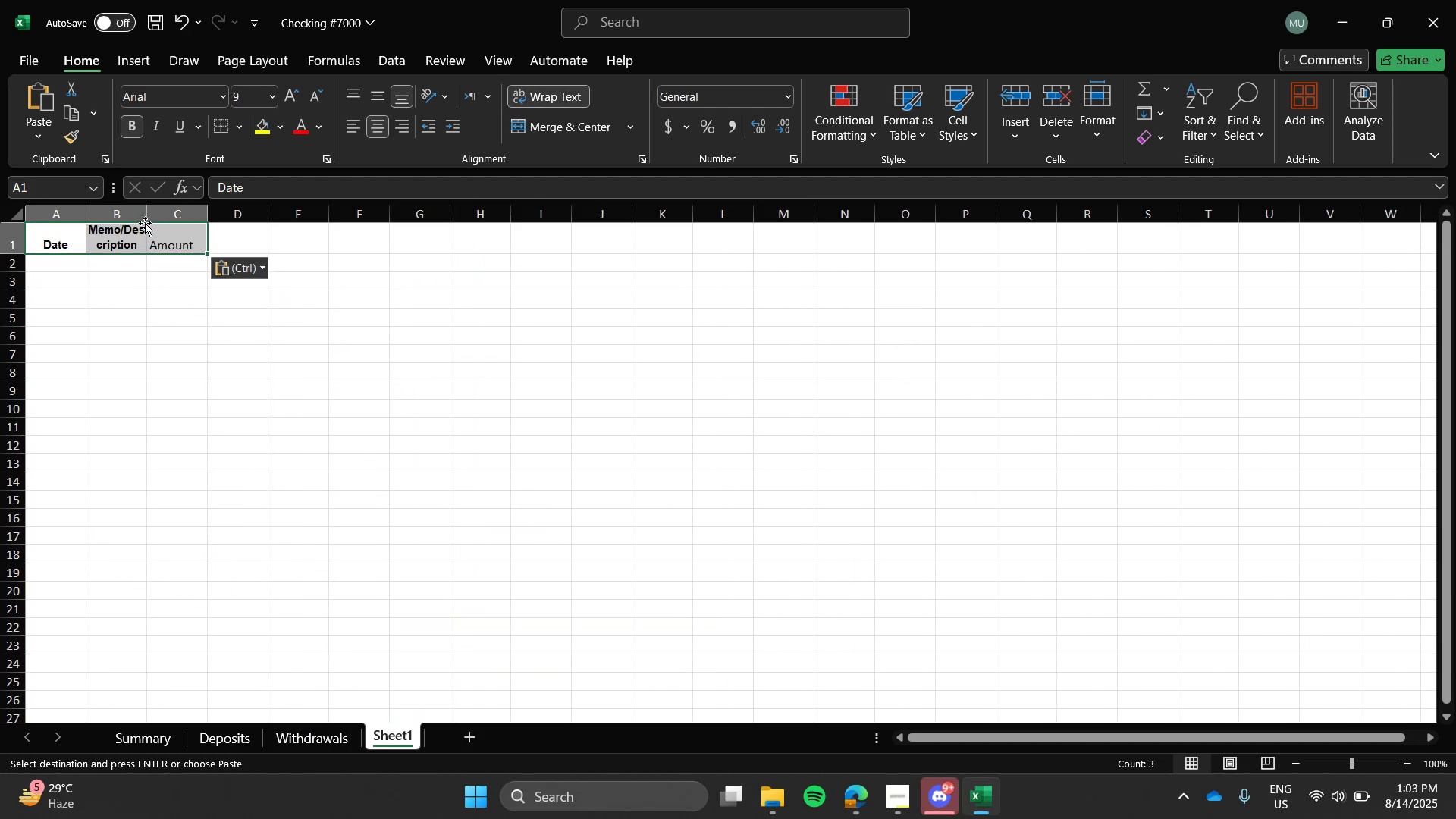 
left_click_drag(start_coordinate=[145, 218], to_coordinate=[285, 210])
 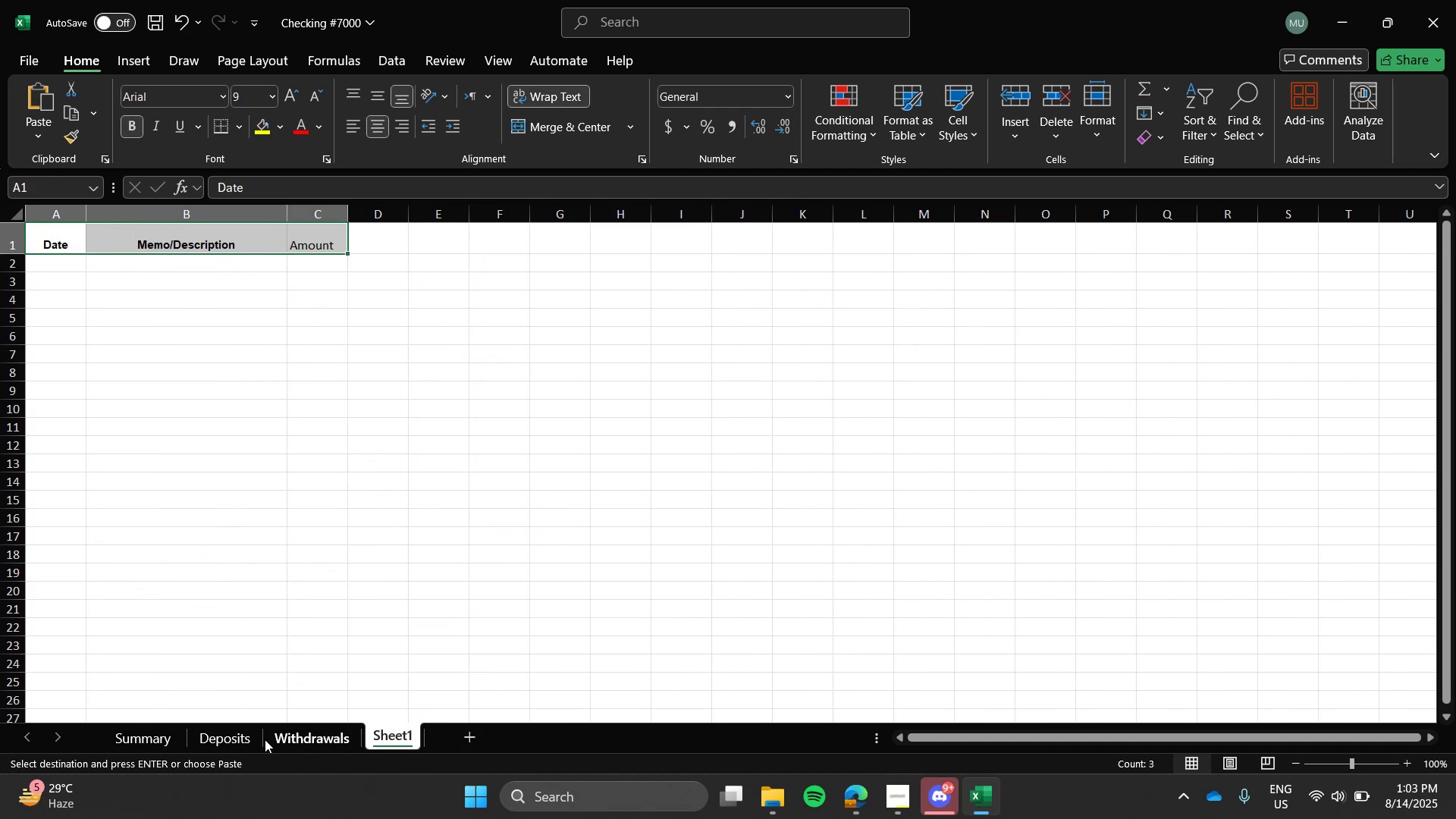 
left_click([226, 741])
 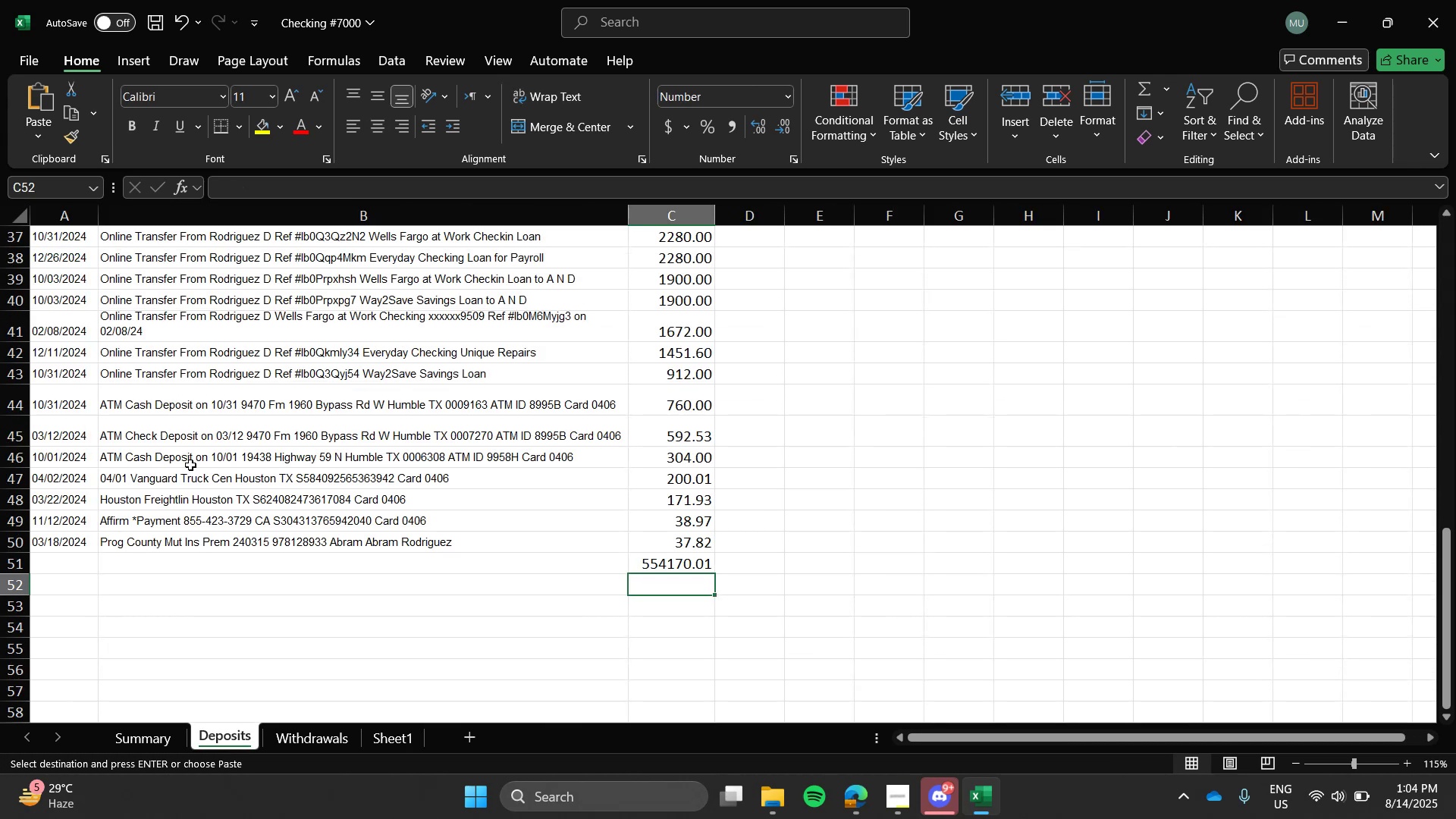 
scroll: coordinate [812, 447], scroll_direction: up, amount: 28.0
 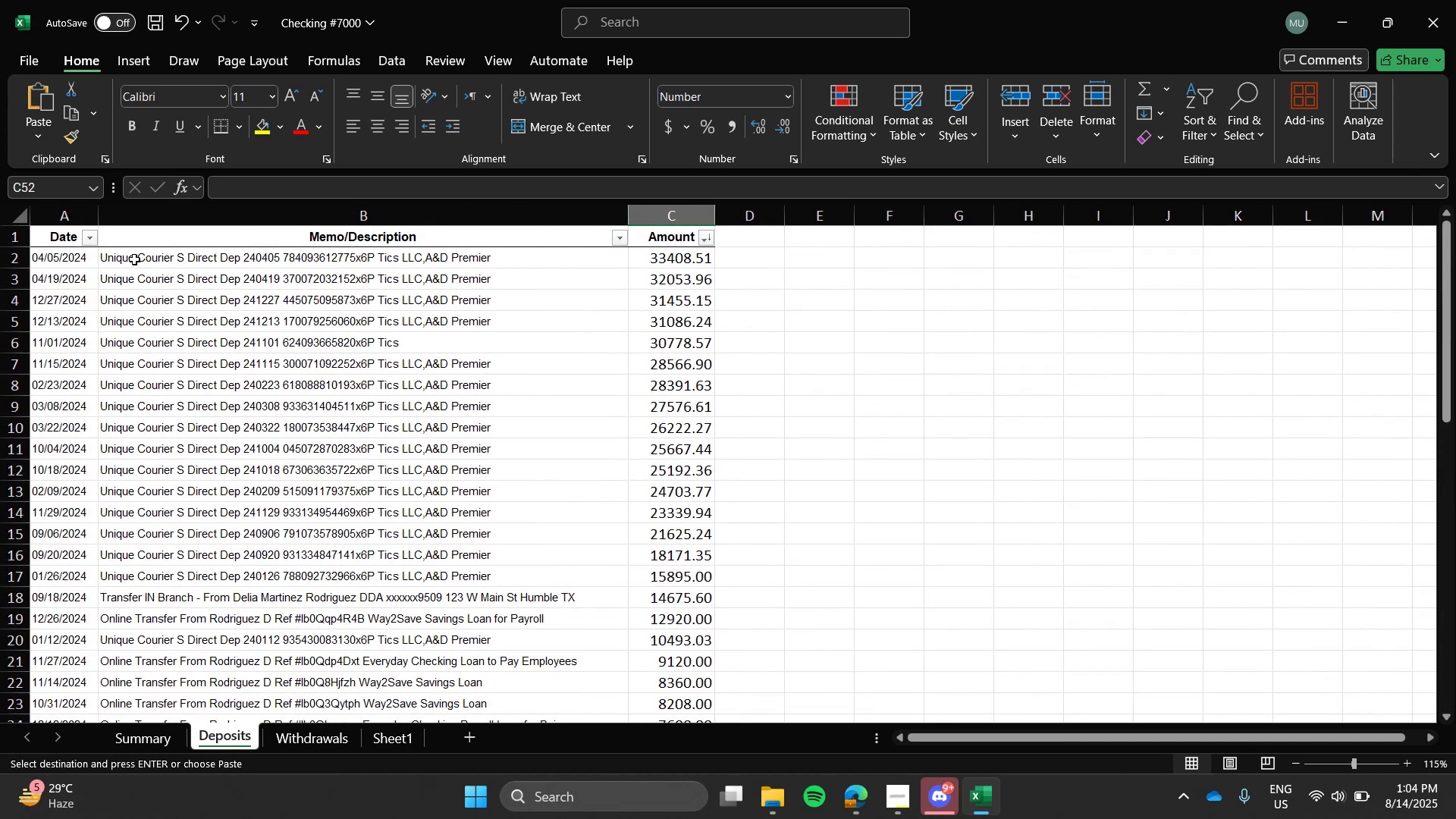 
left_click_drag(start_coordinate=[79, 259], to_coordinate=[634, 654])
 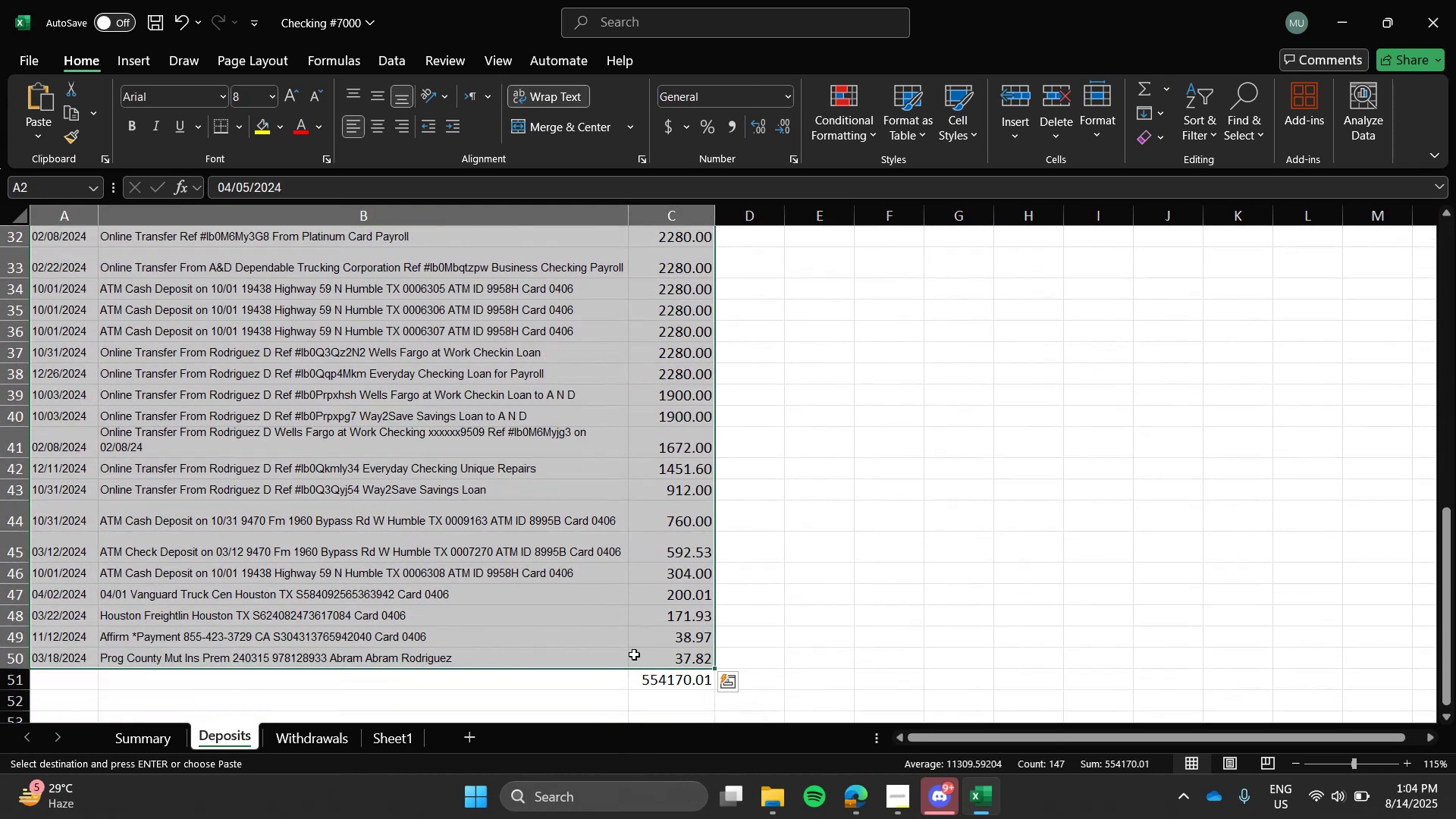 
hold_key(key=ControlLeft, duration=1.42)
 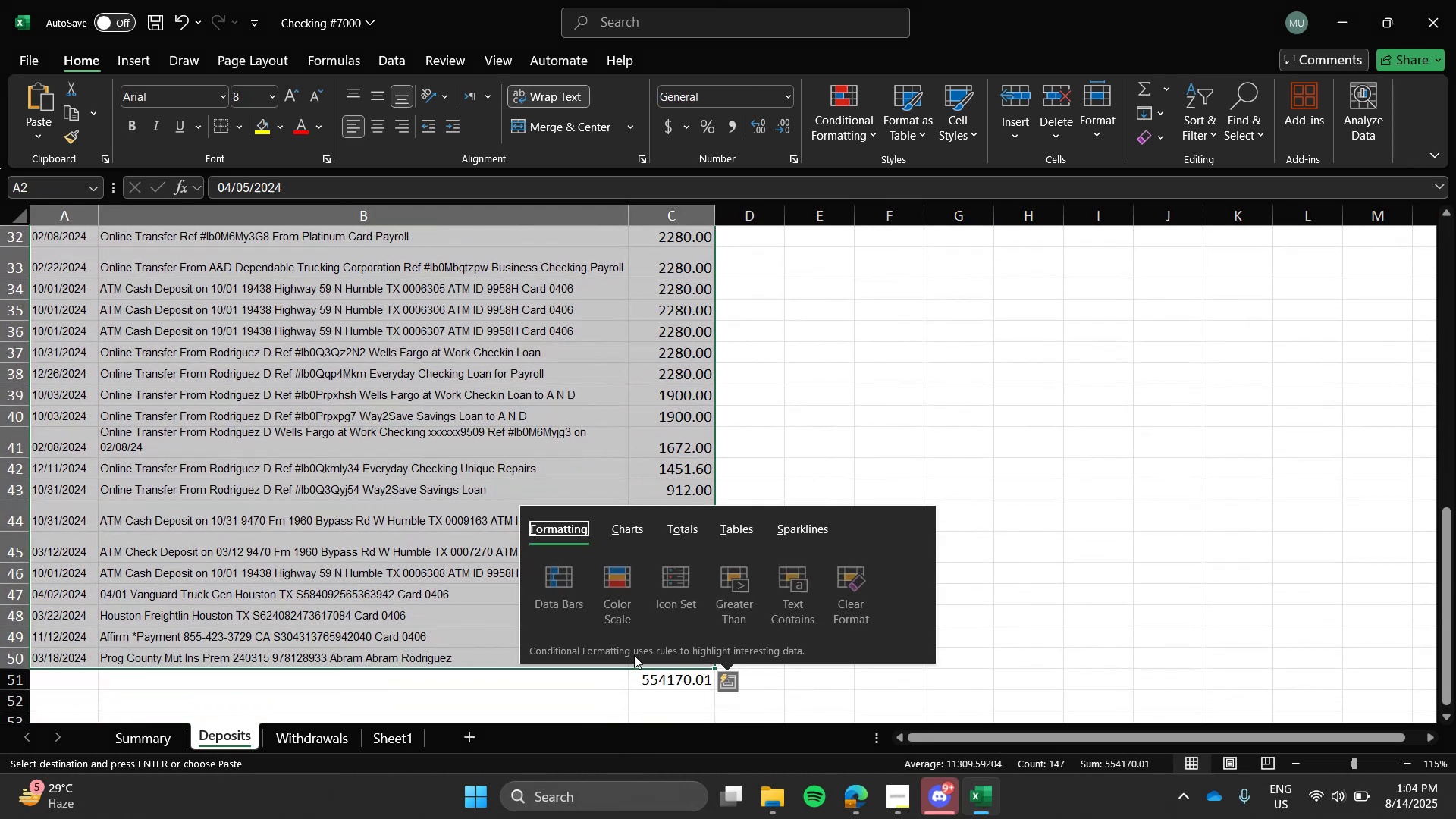 
key(Control+C)
 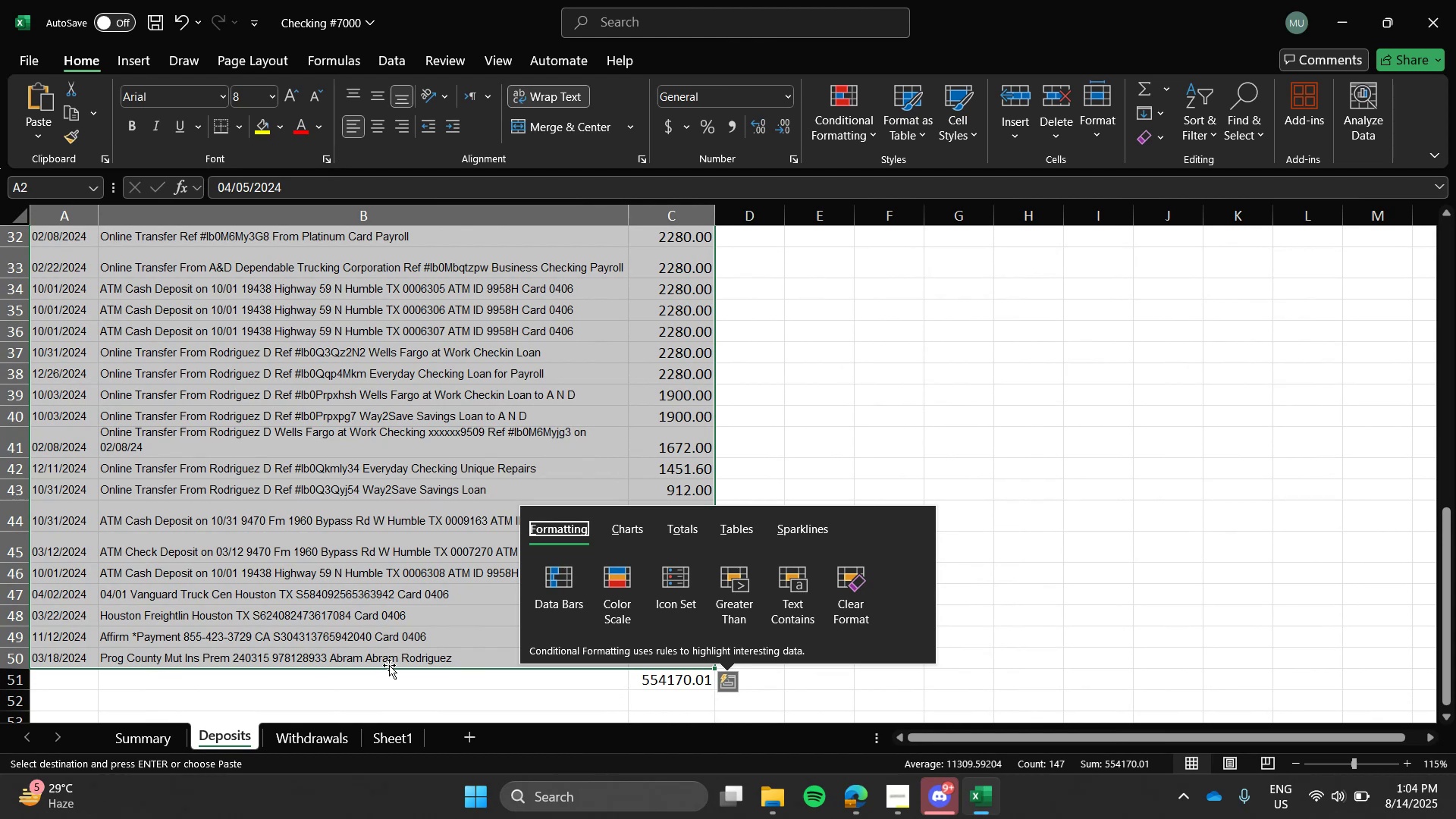 
key(Control+C)
 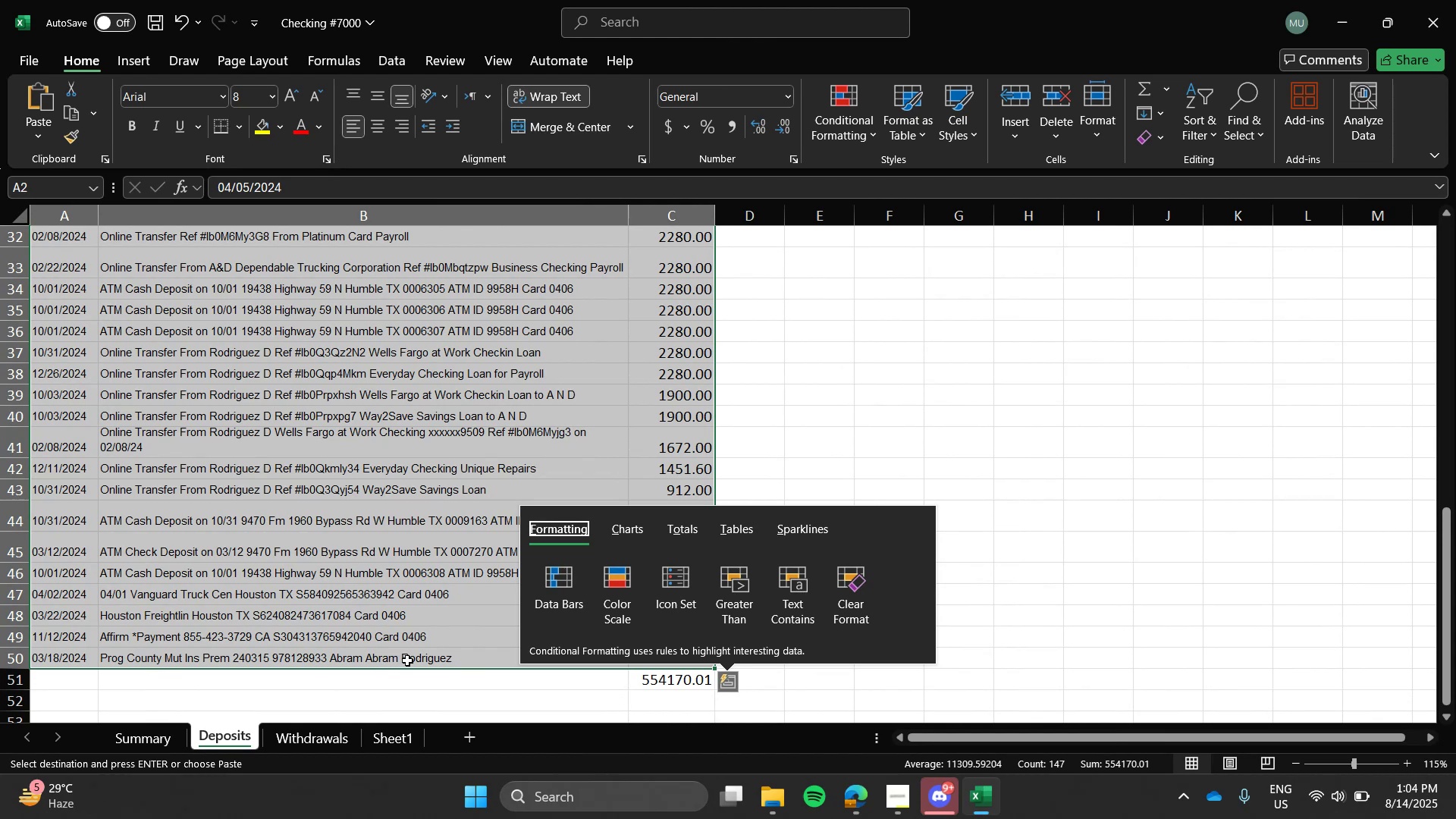 
left_click([407, 661])
 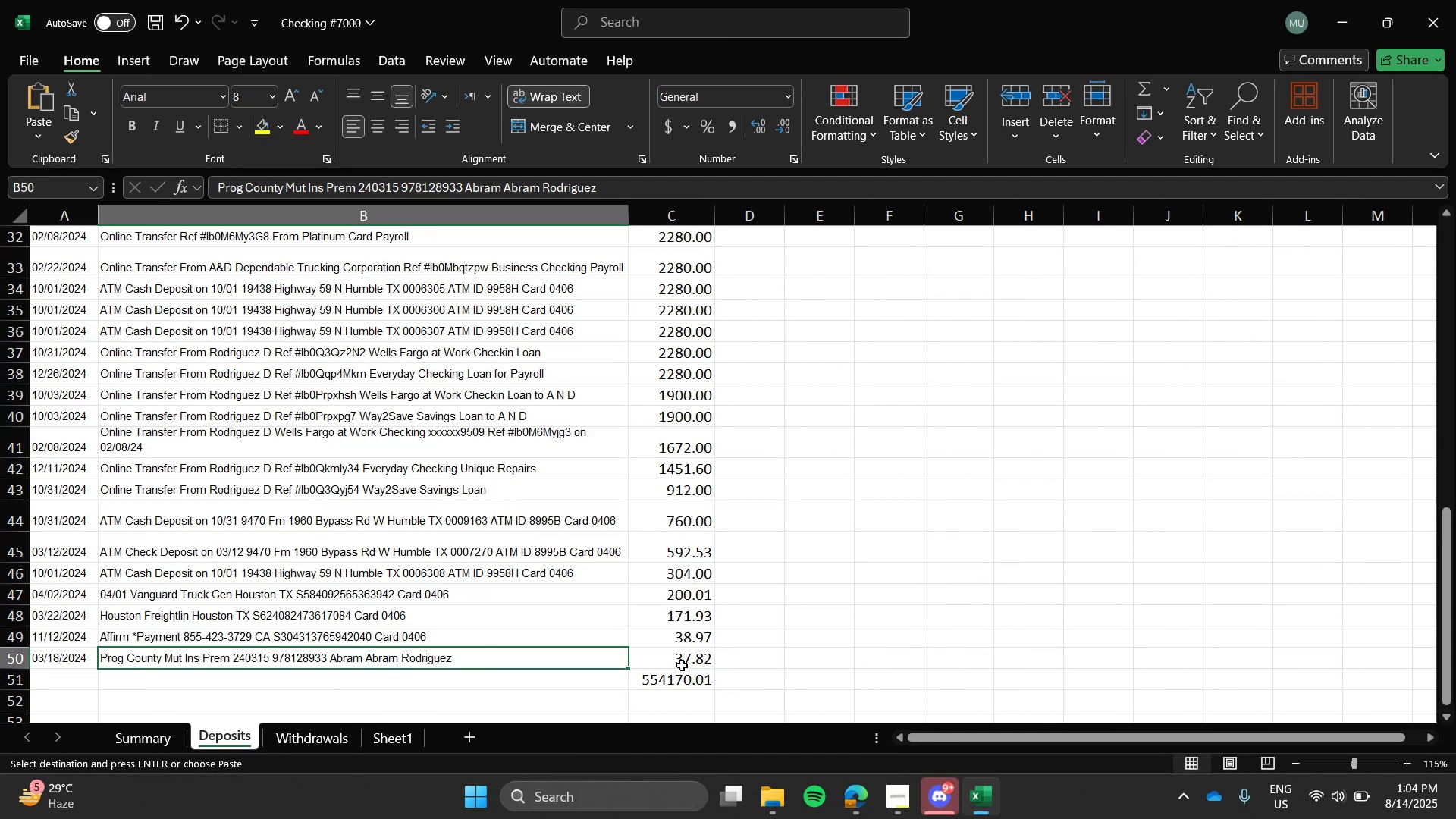 
left_click_drag(start_coordinate=[681, 664], to_coordinate=[79, 260])
 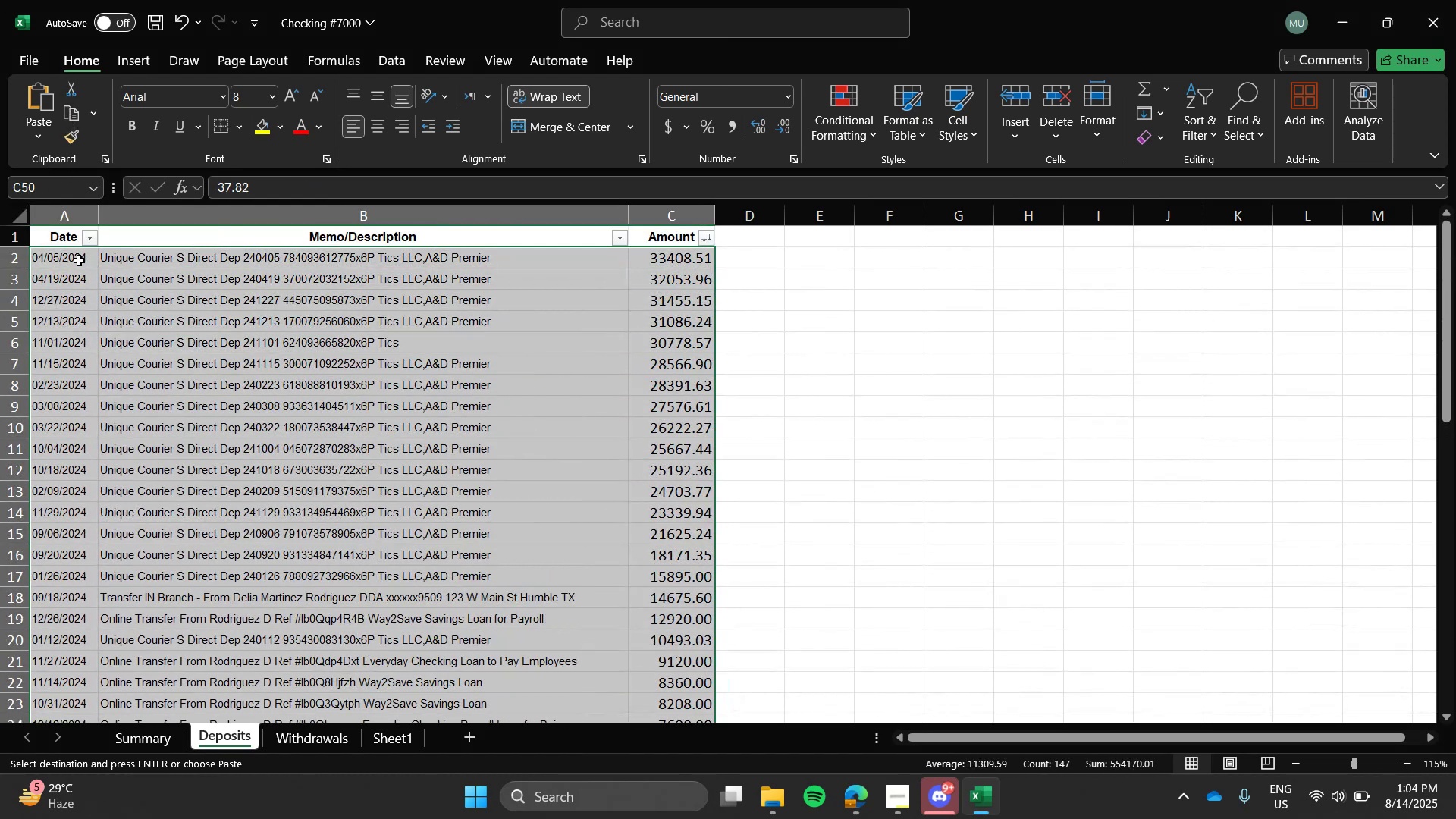 
key(Control+C)
 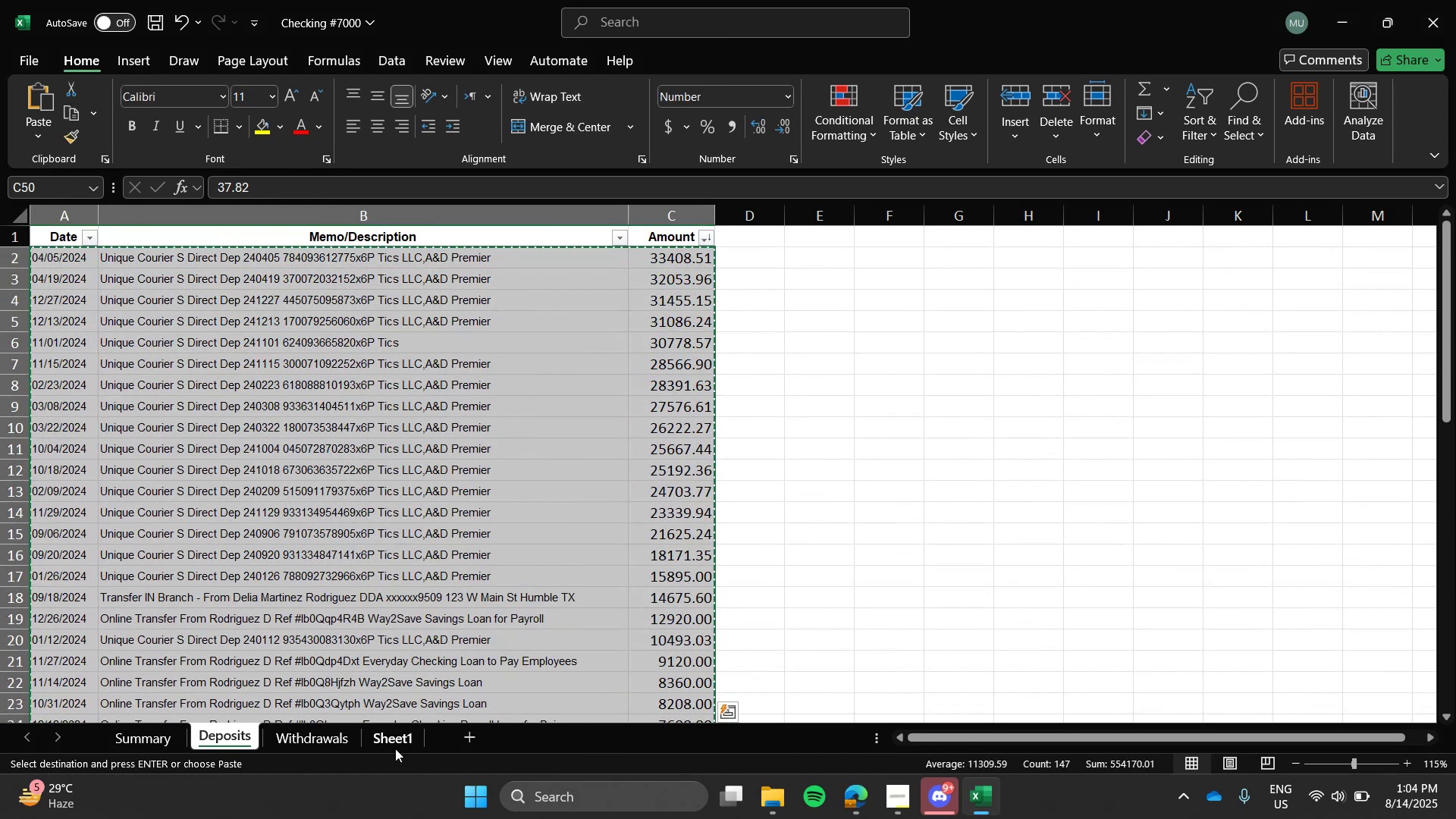 
left_click([395, 748])
 